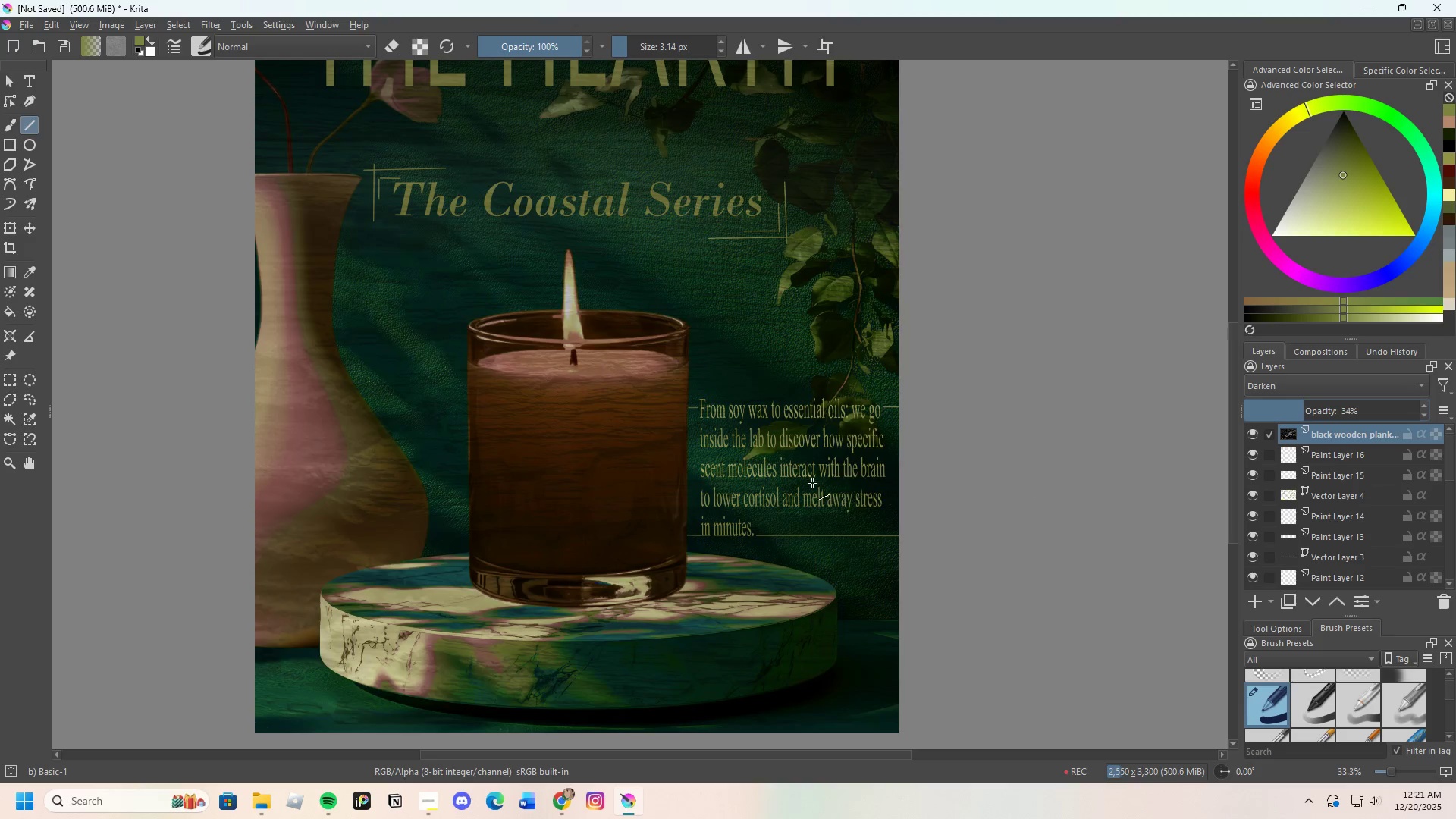 
scroll: coordinate [812, 482], scroll_direction: down, amount: 1.0
 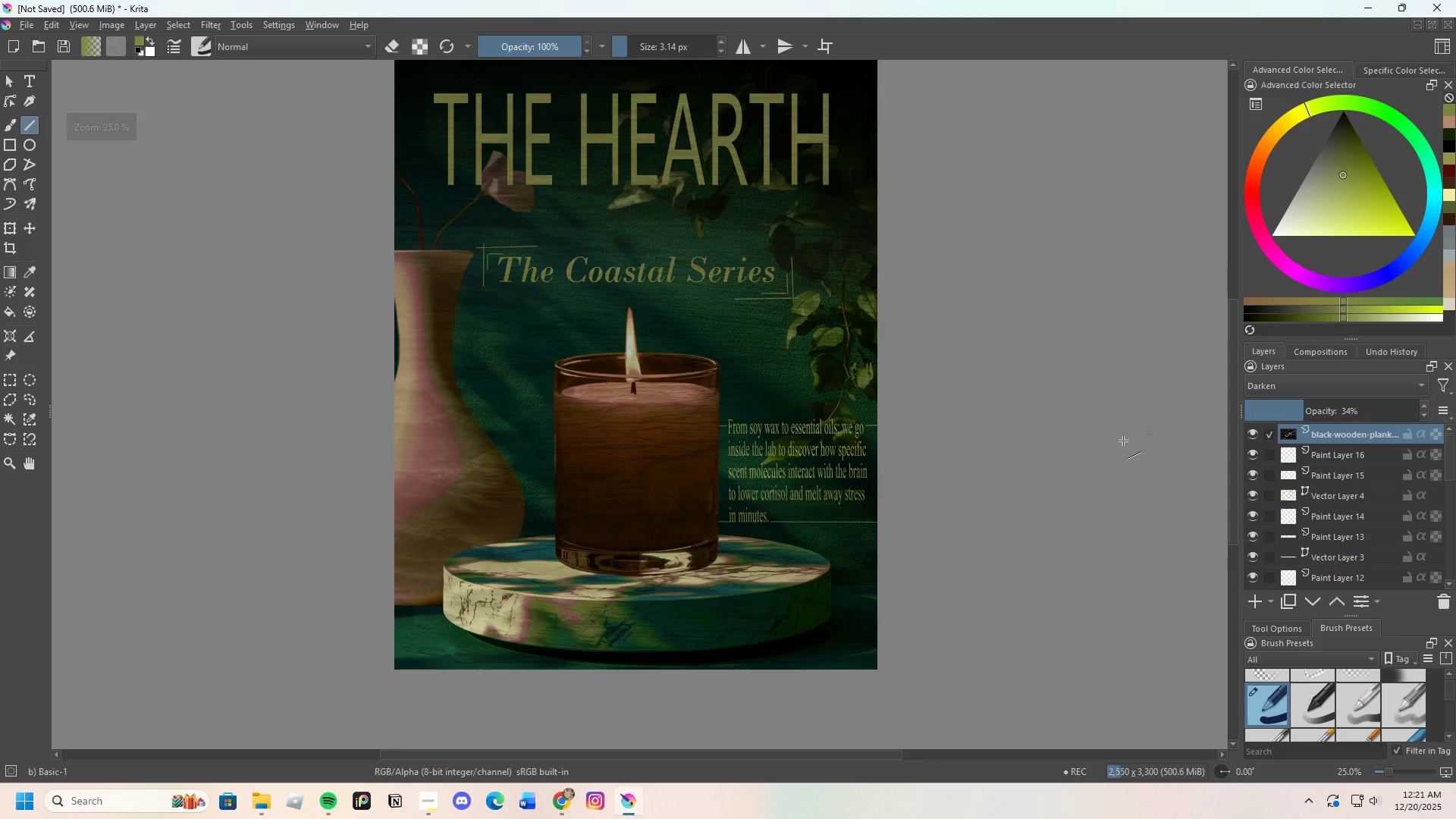 
scroll: coordinate [806, 503], scroll_direction: up, amount: 2.0
 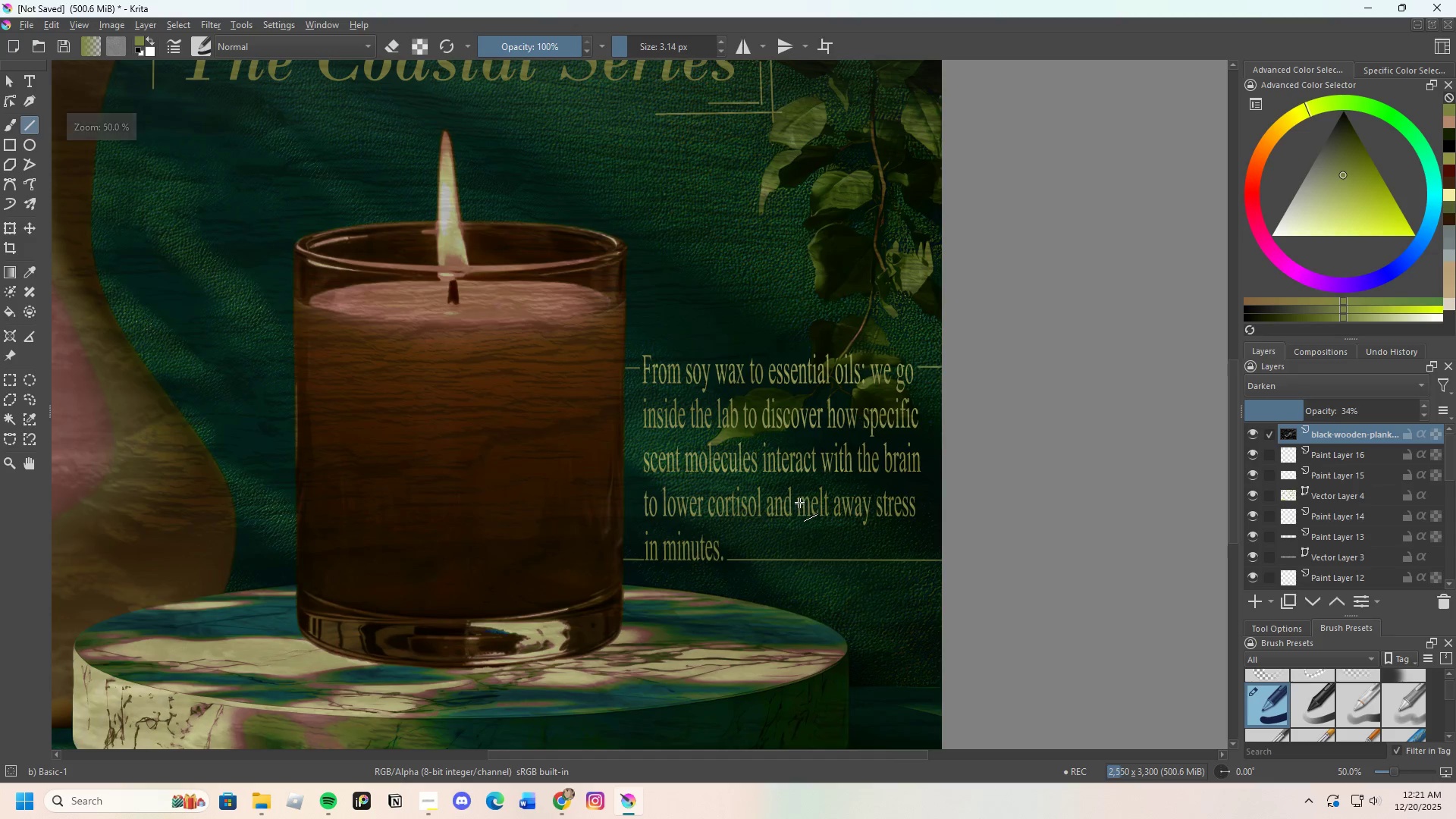 
scroll: coordinate [799, 491], scroll_direction: down, amount: 2.0
 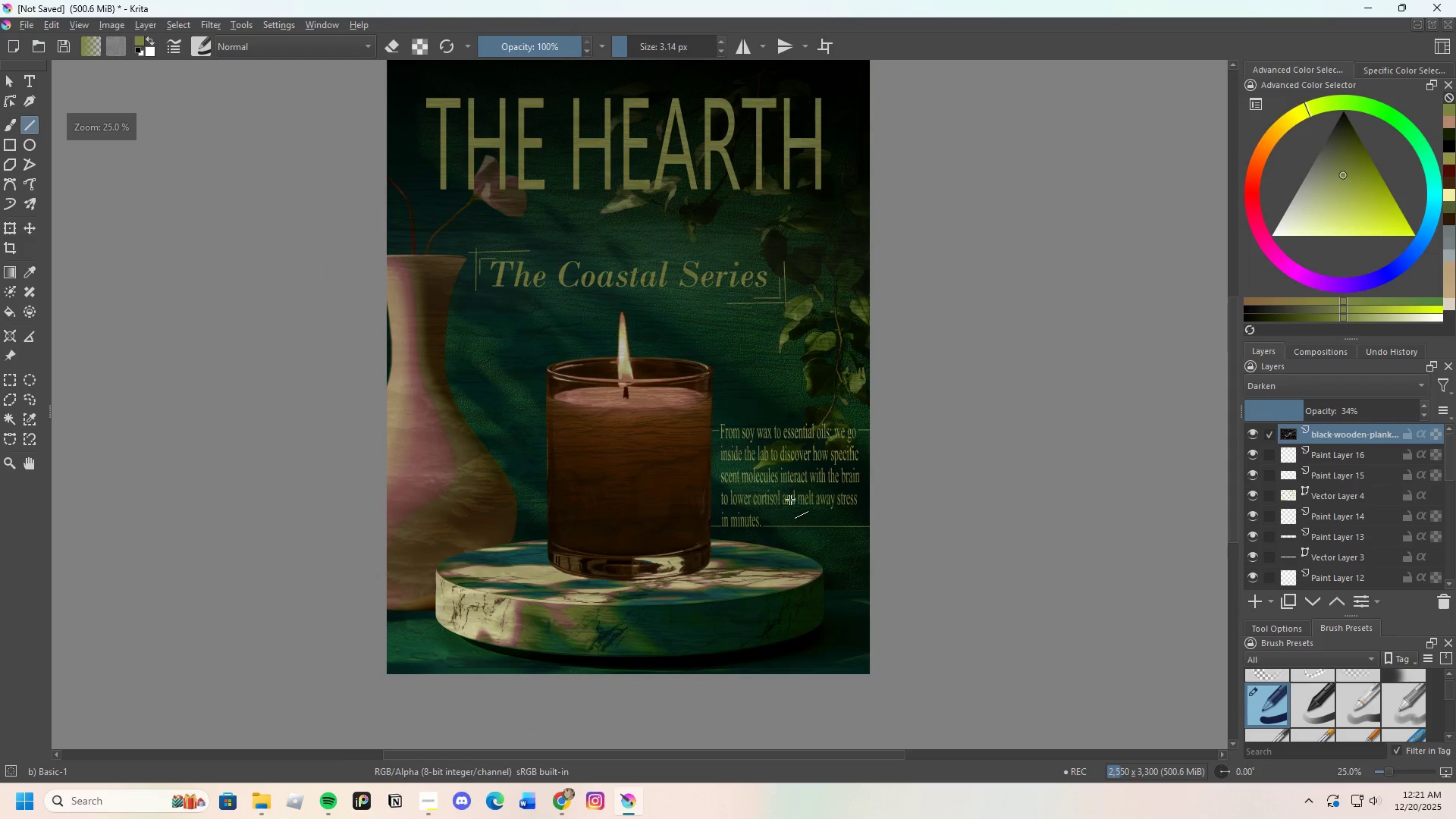 
scroll: coordinate [821, 514], scroll_direction: none, amount: 0.0
 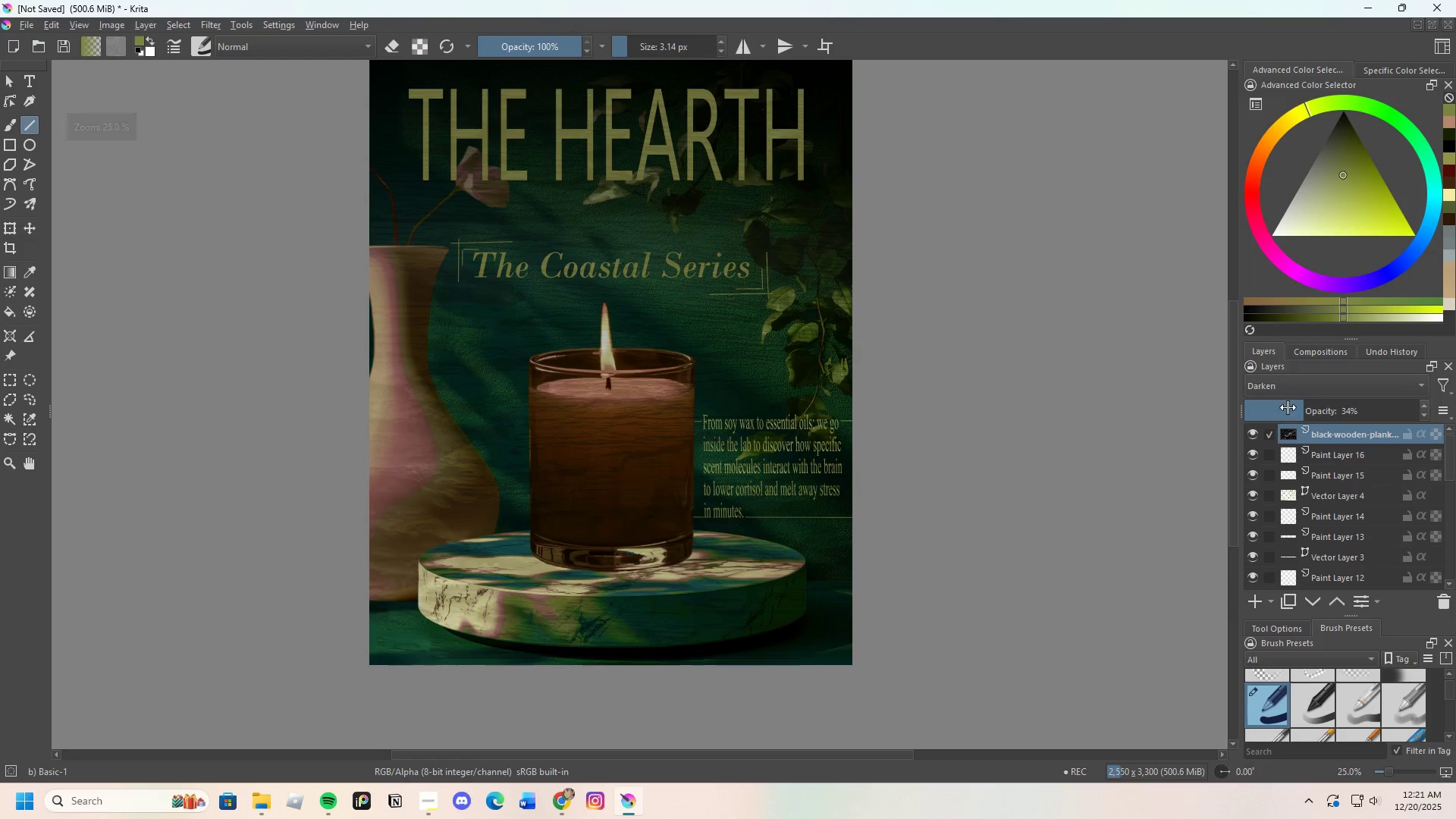 
left_click_drag(start_coordinate=[1309, 408], to_coordinate=[1345, 414])
 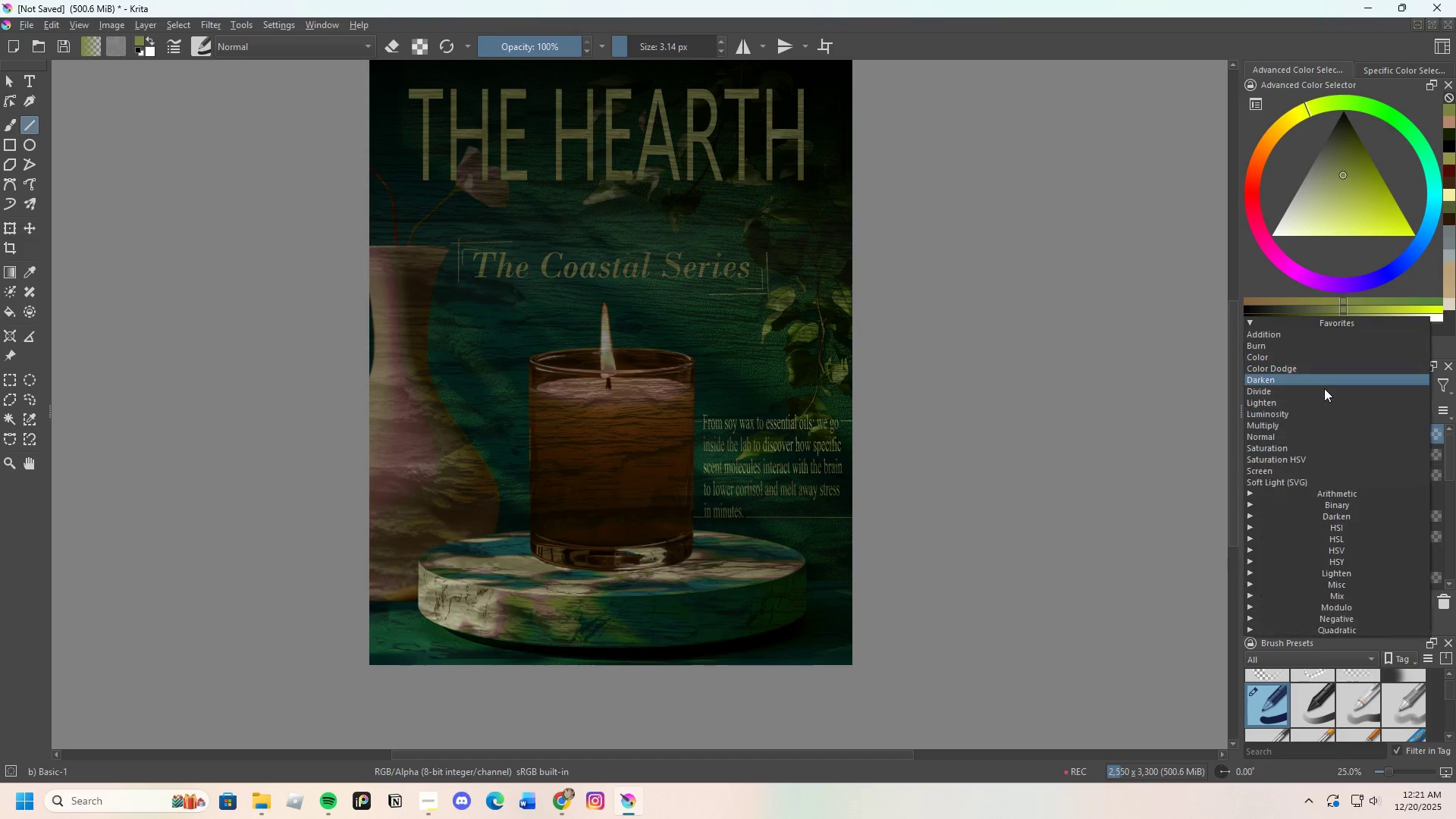 
left_click([1324, 388])
 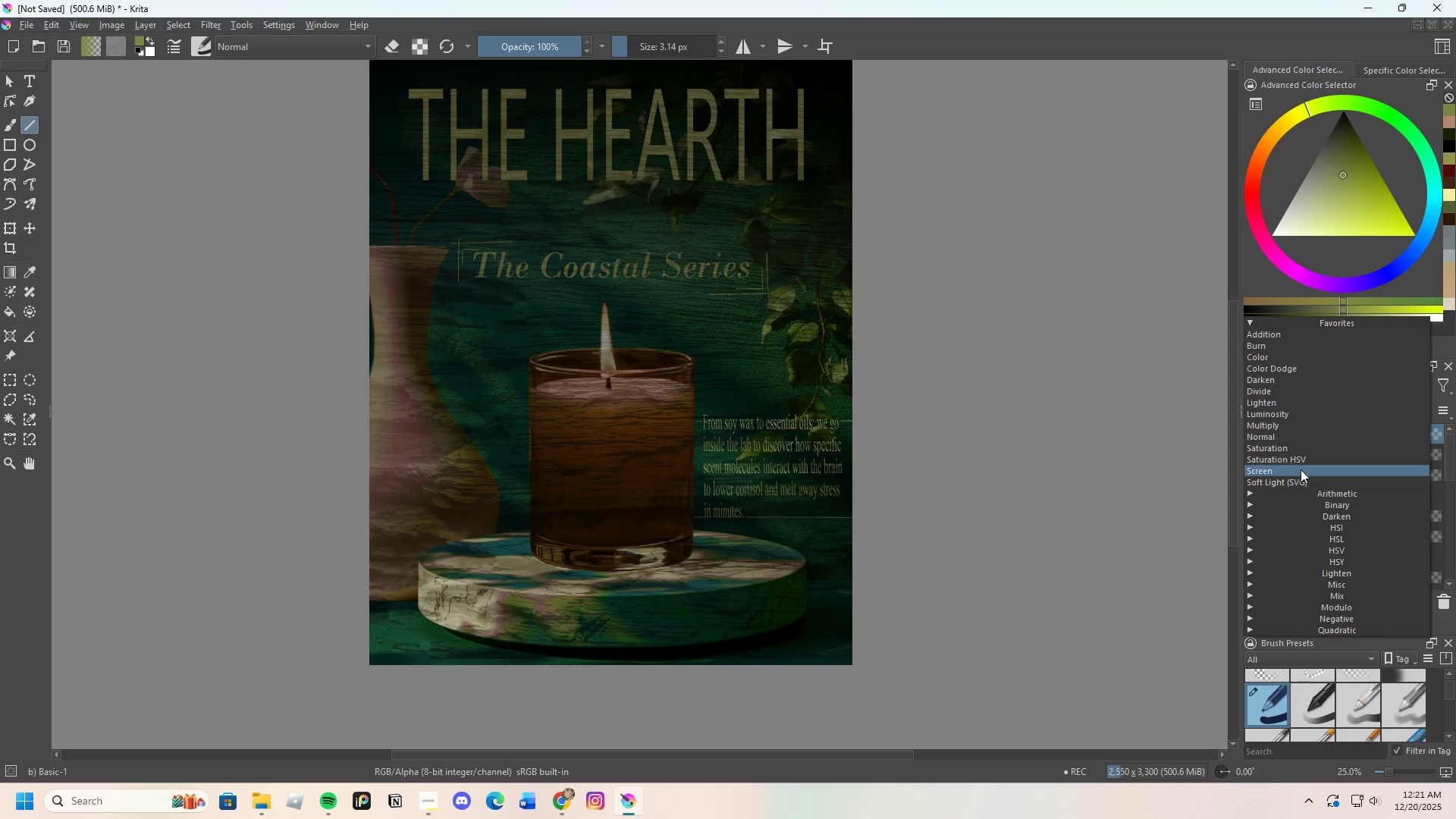 
left_click([1299, 469])
 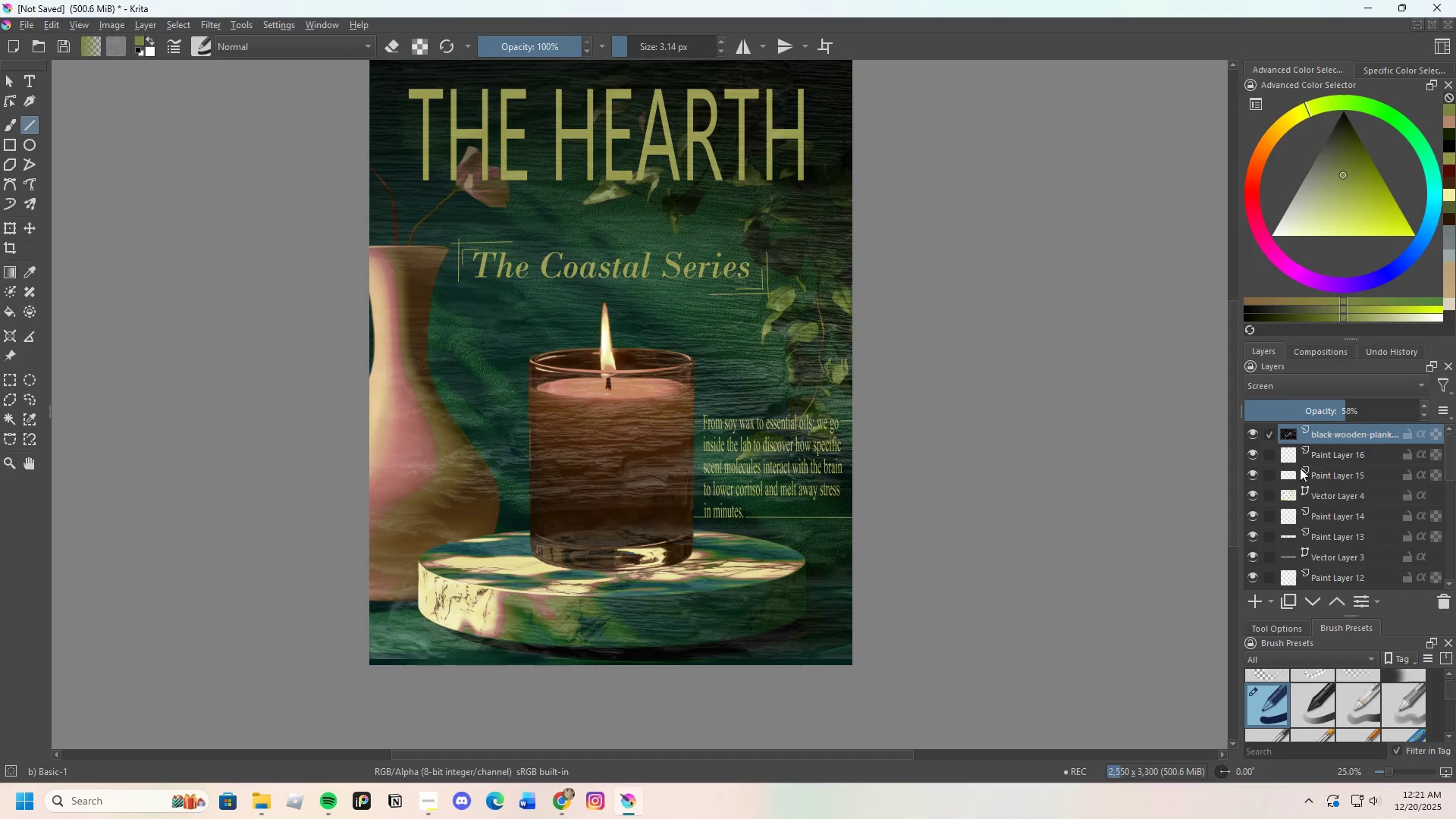 
left_click([1285, 388])
 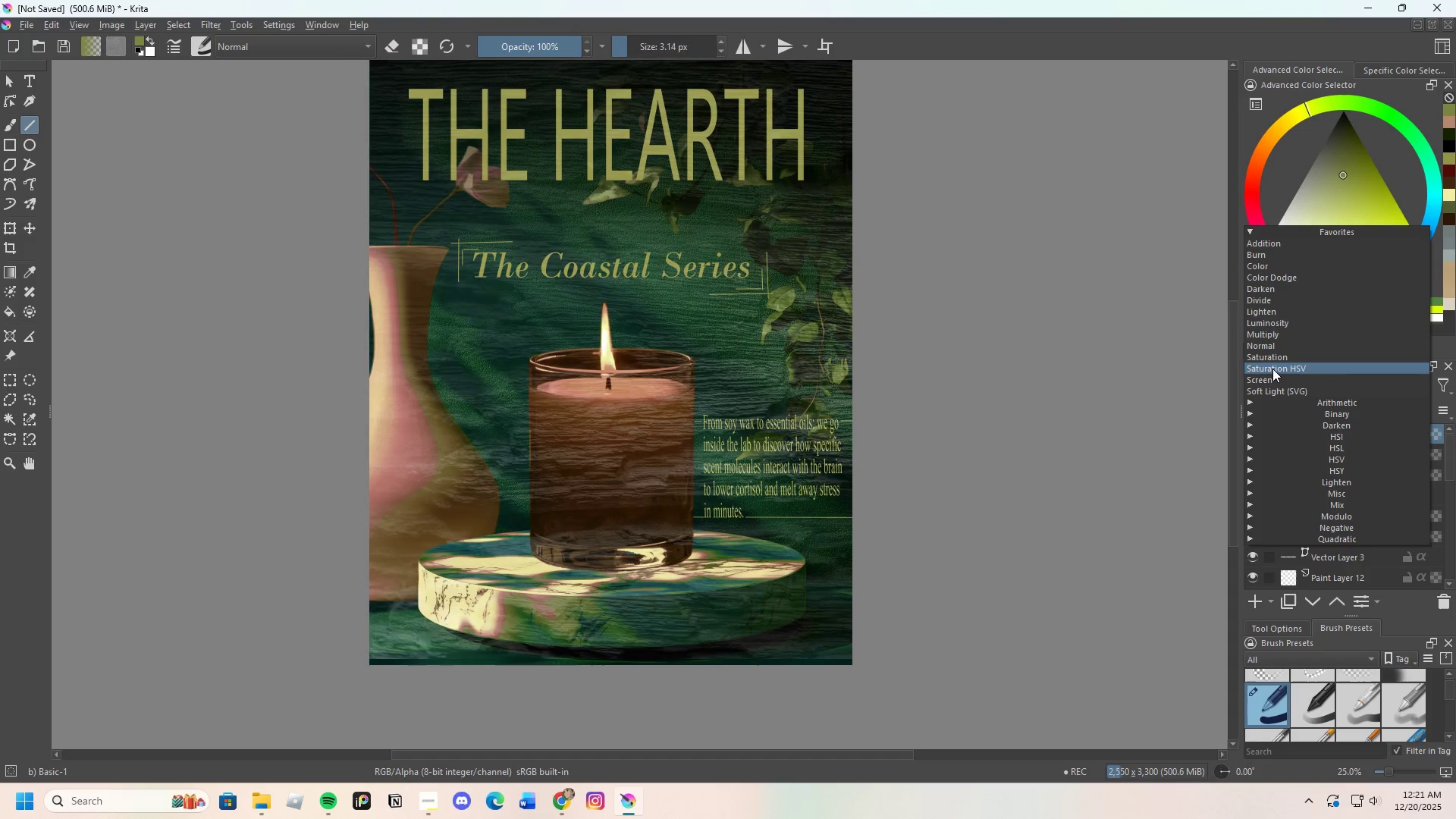 
left_click([1272, 369])
 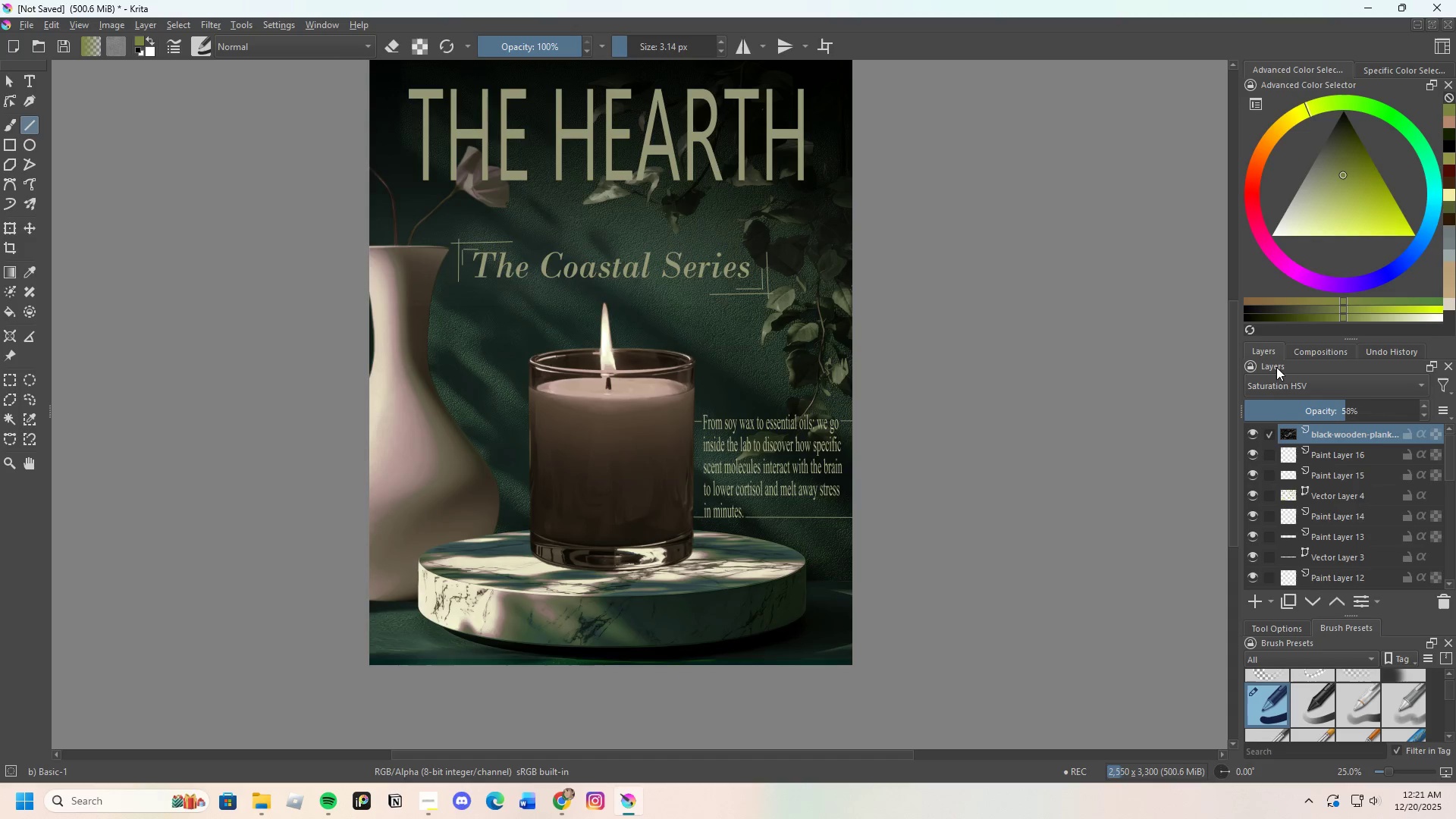 
left_click([1285, 384])
 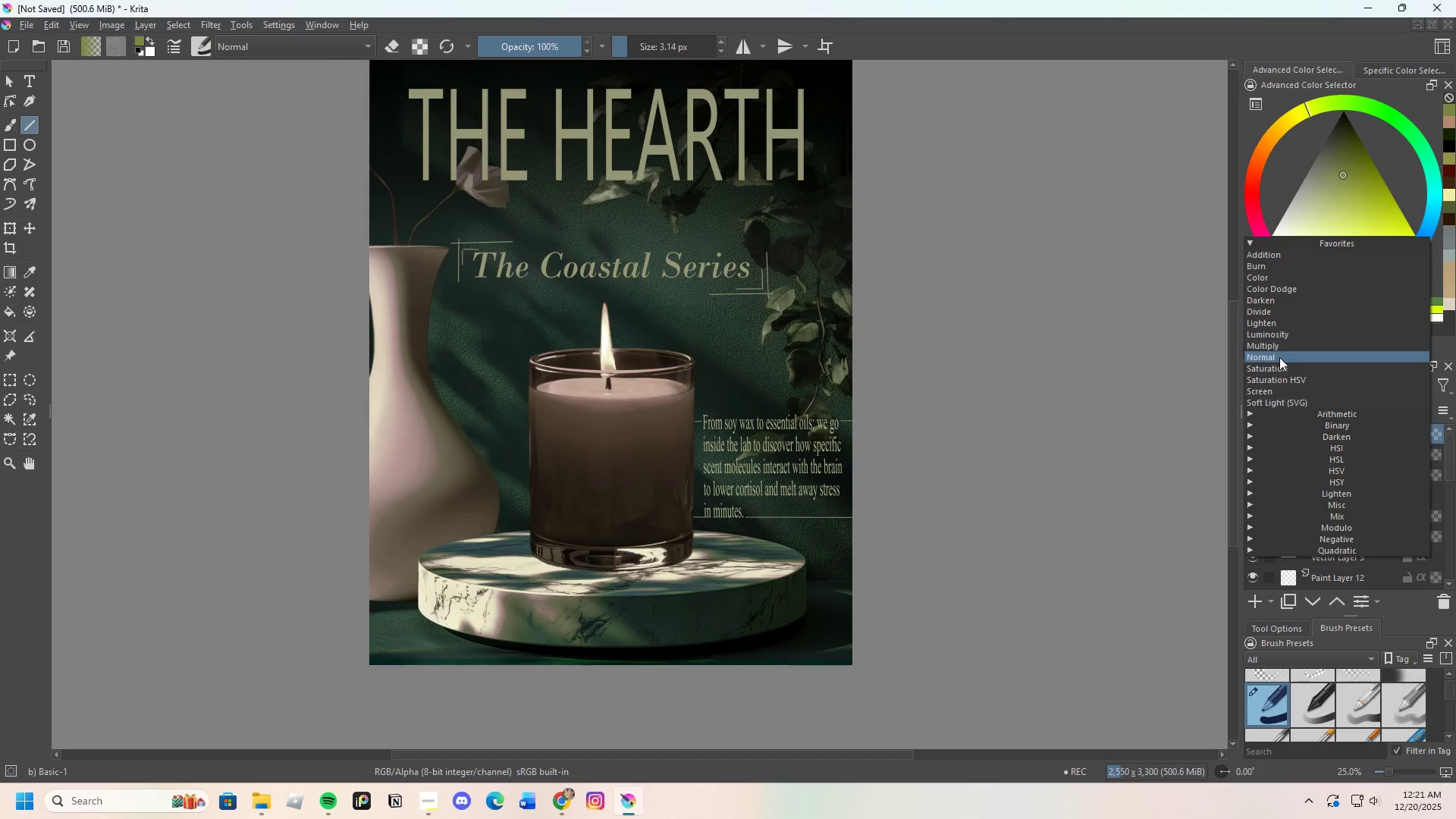 
left_click([1279, 350])
 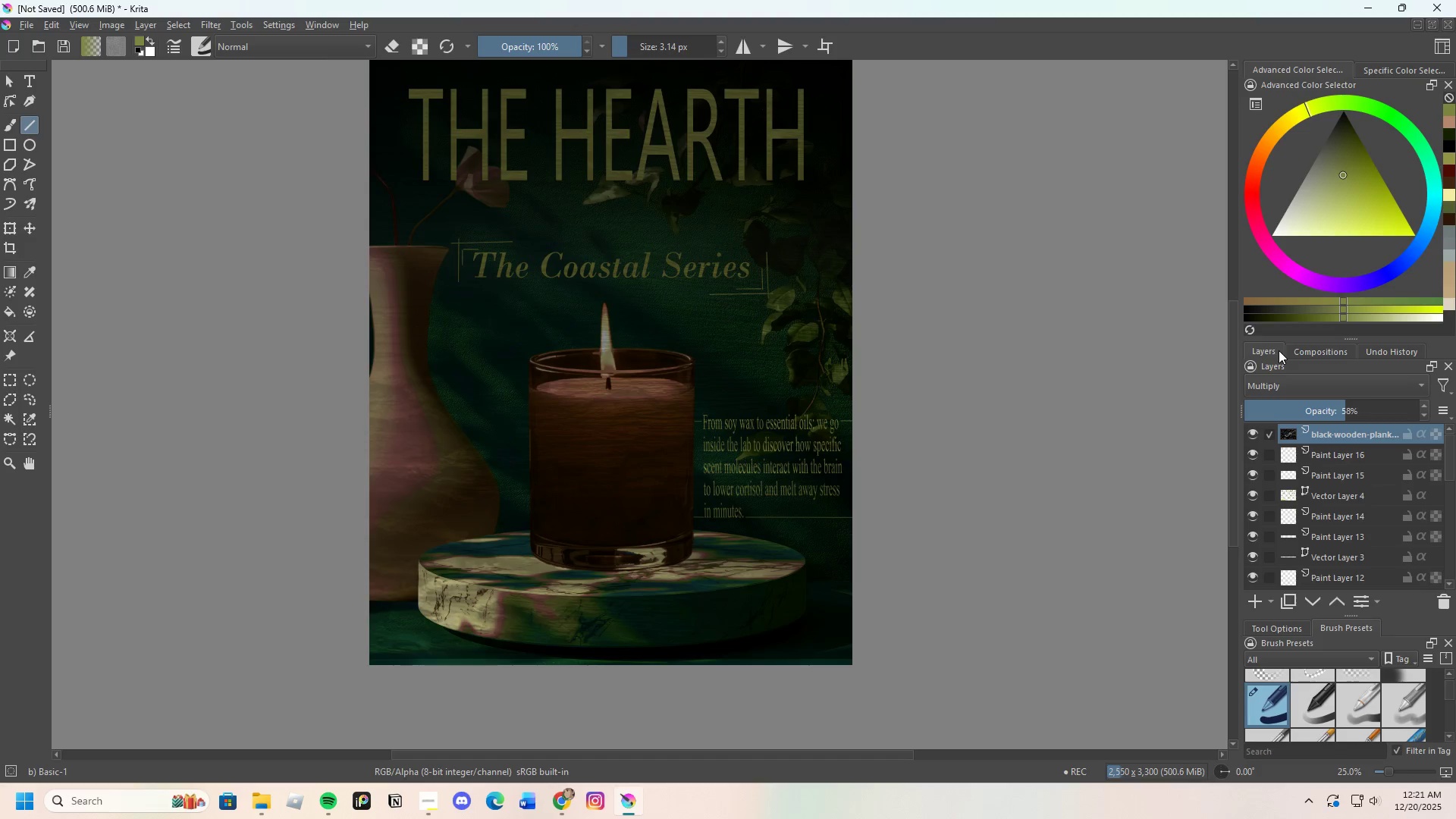 
left_click([1293, 387])
 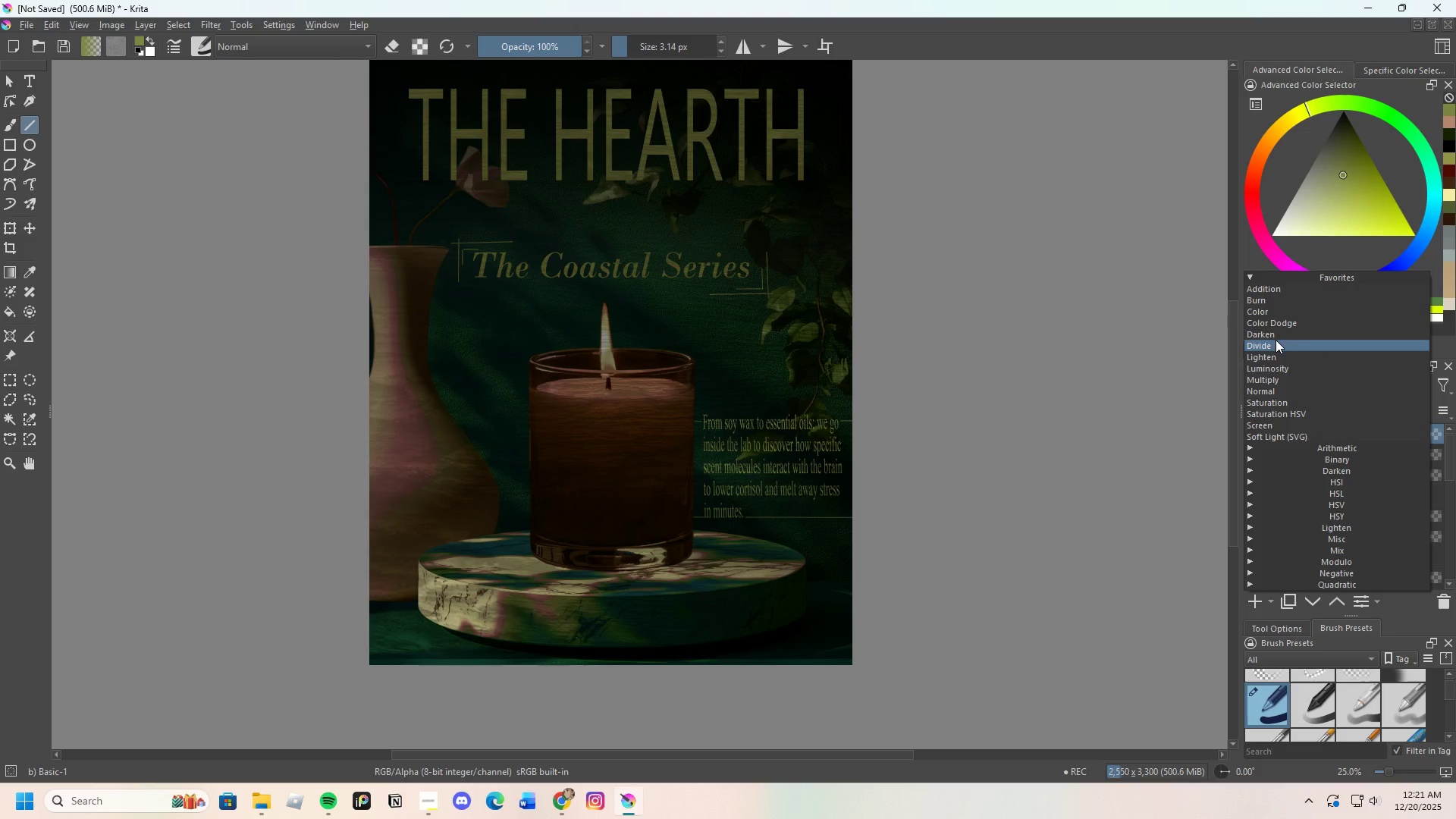 
left_click([1276, 341])
 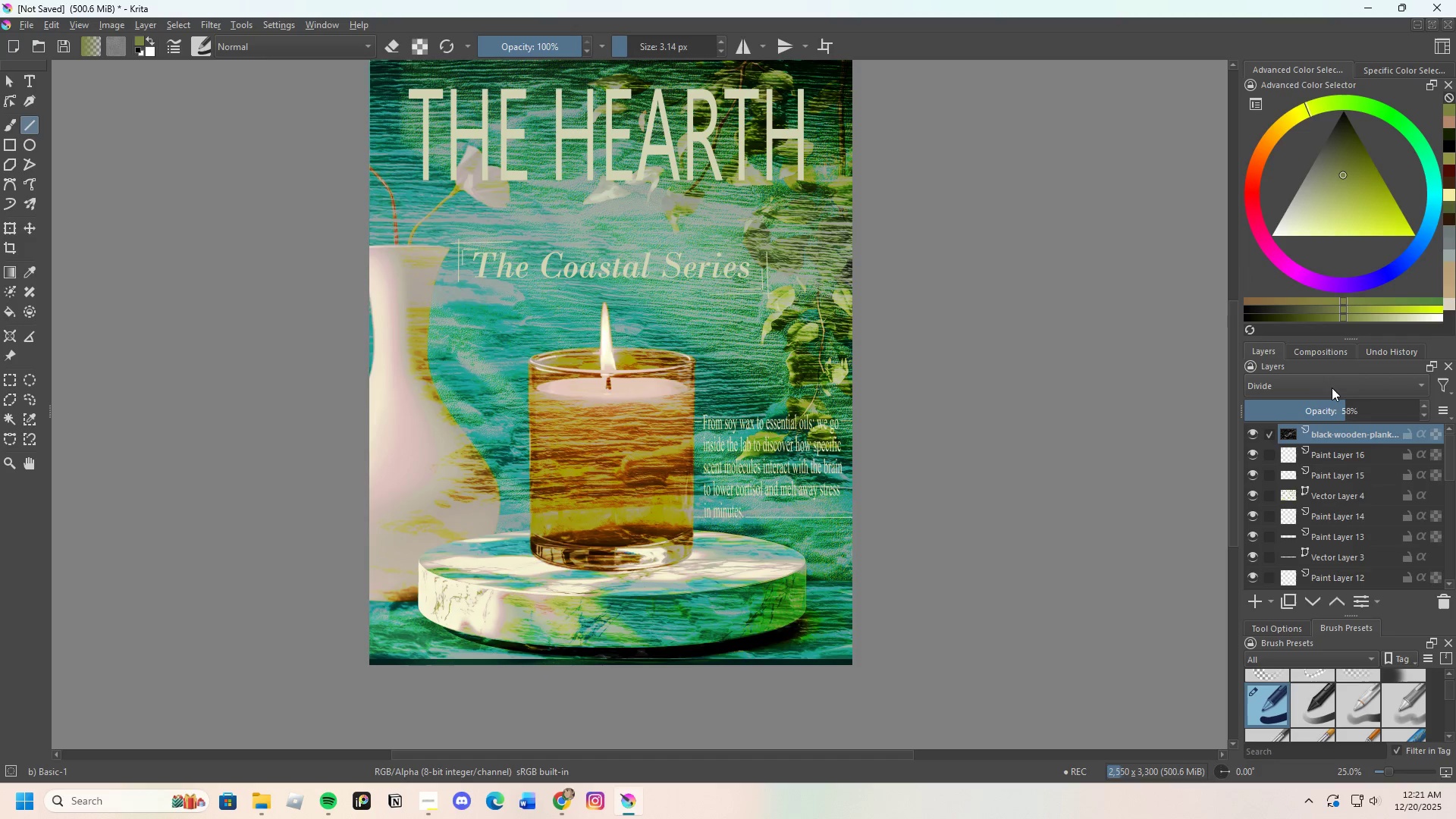 
left_click_drag(start_coordinate=[1335, 410], to_coordinate=[1298, 422])
 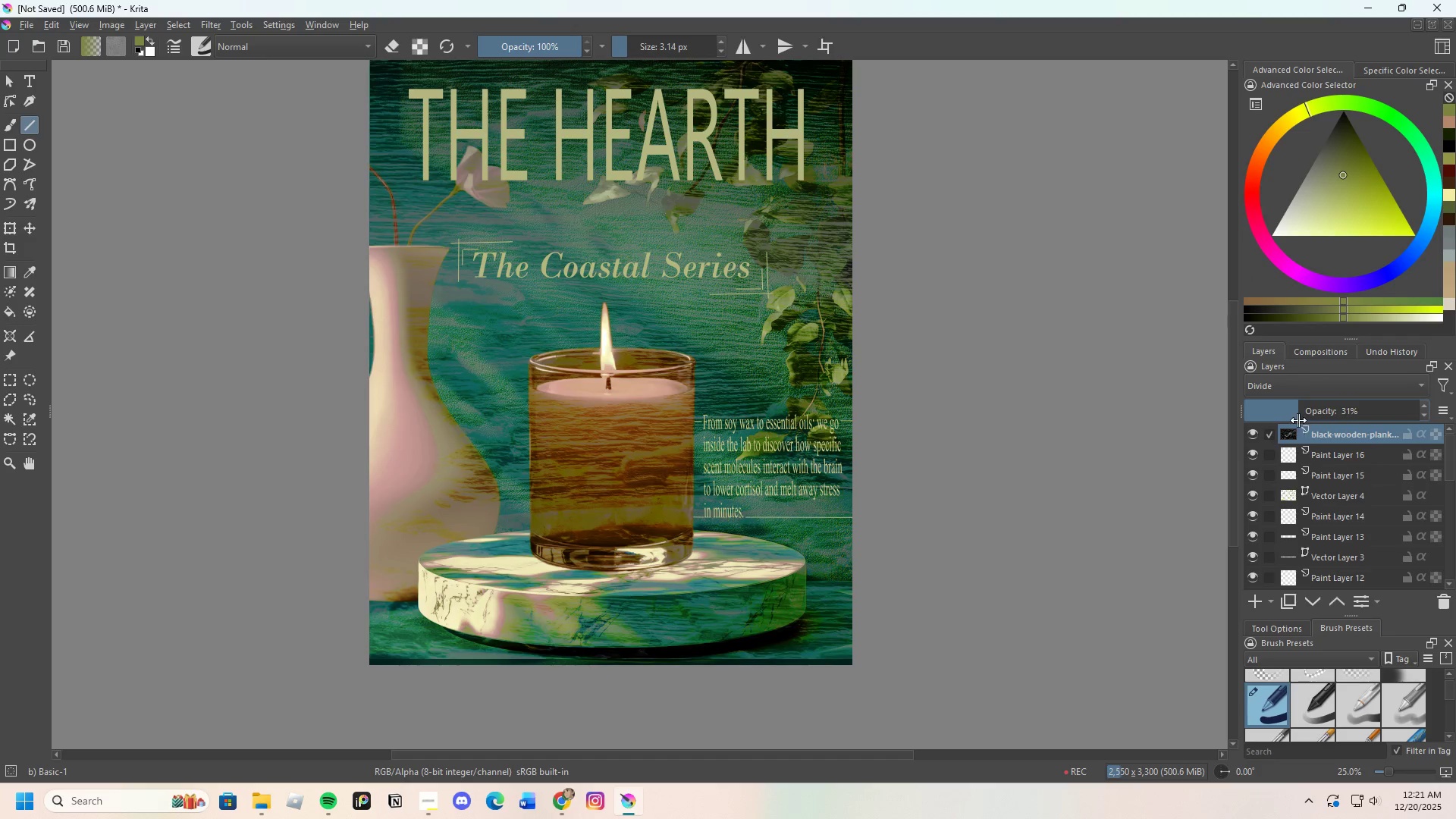 
left_click_drag(start_coordinate=[1298, 420], to_coordinate=[1287, 419])
 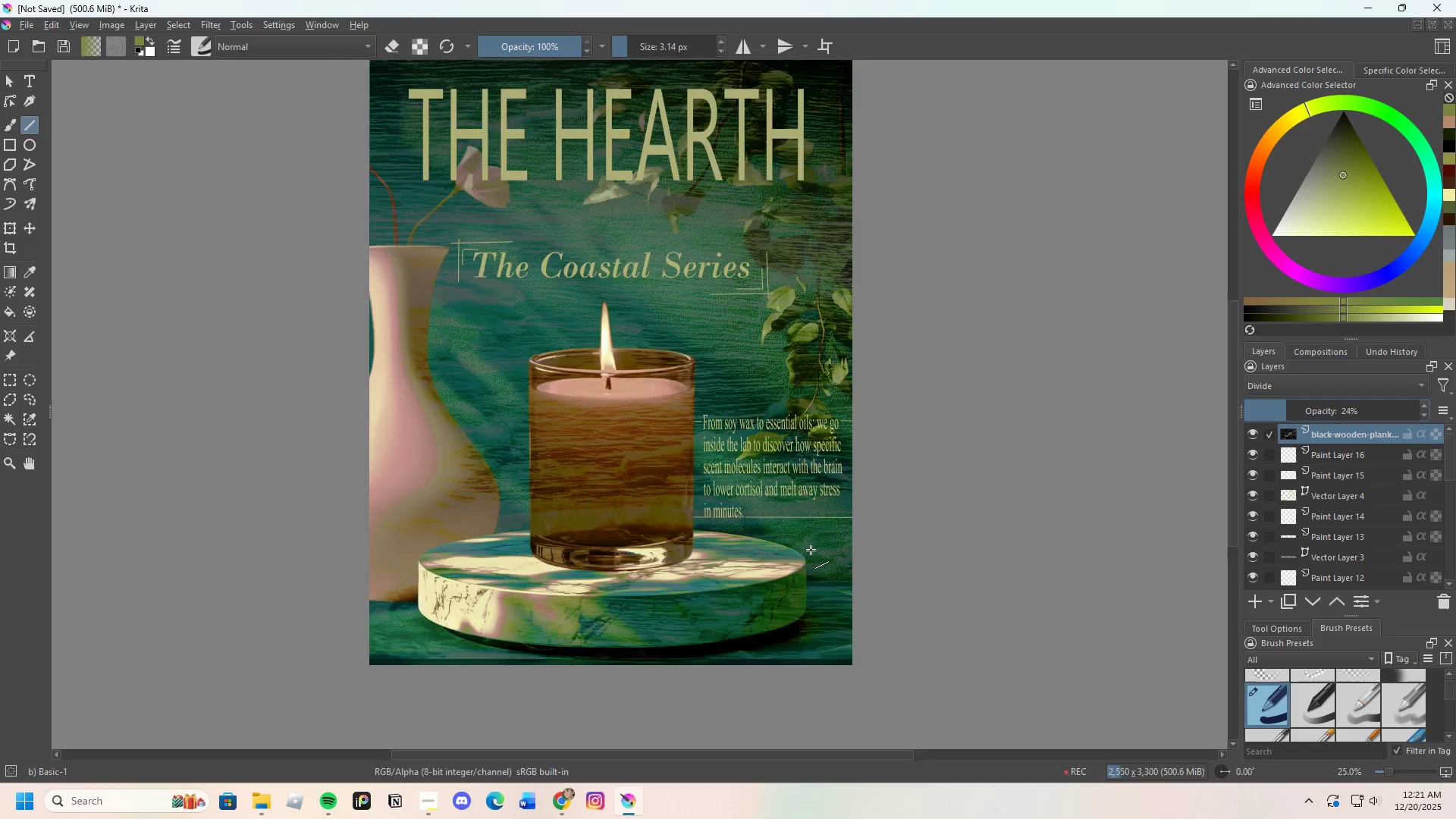 
scroll: coordinate [812, 551], scroll_direction: down, amount: 2.0
 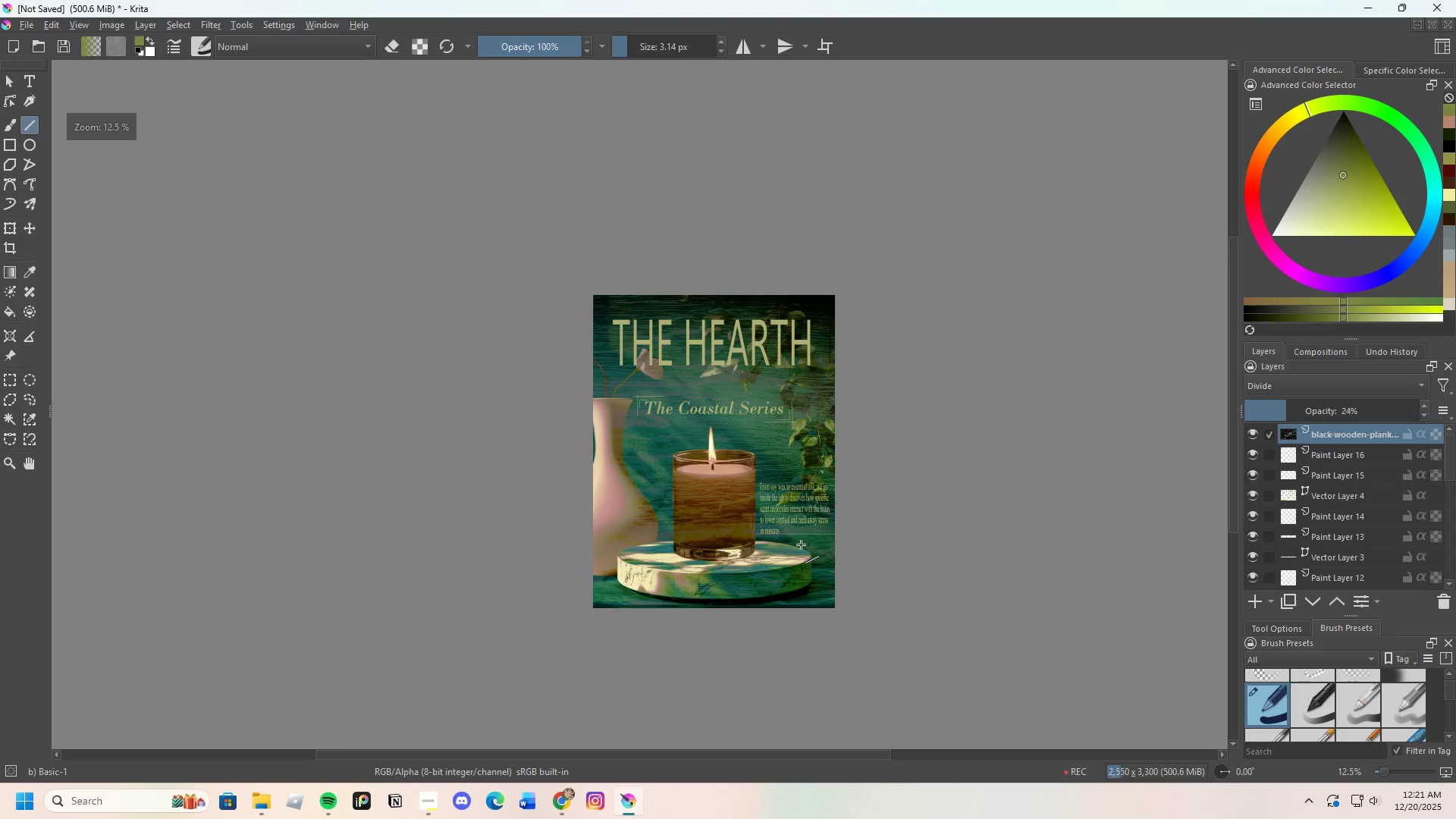 
scroll: coordinate [801, 544], scroll_direction: up, amount: 2.0
 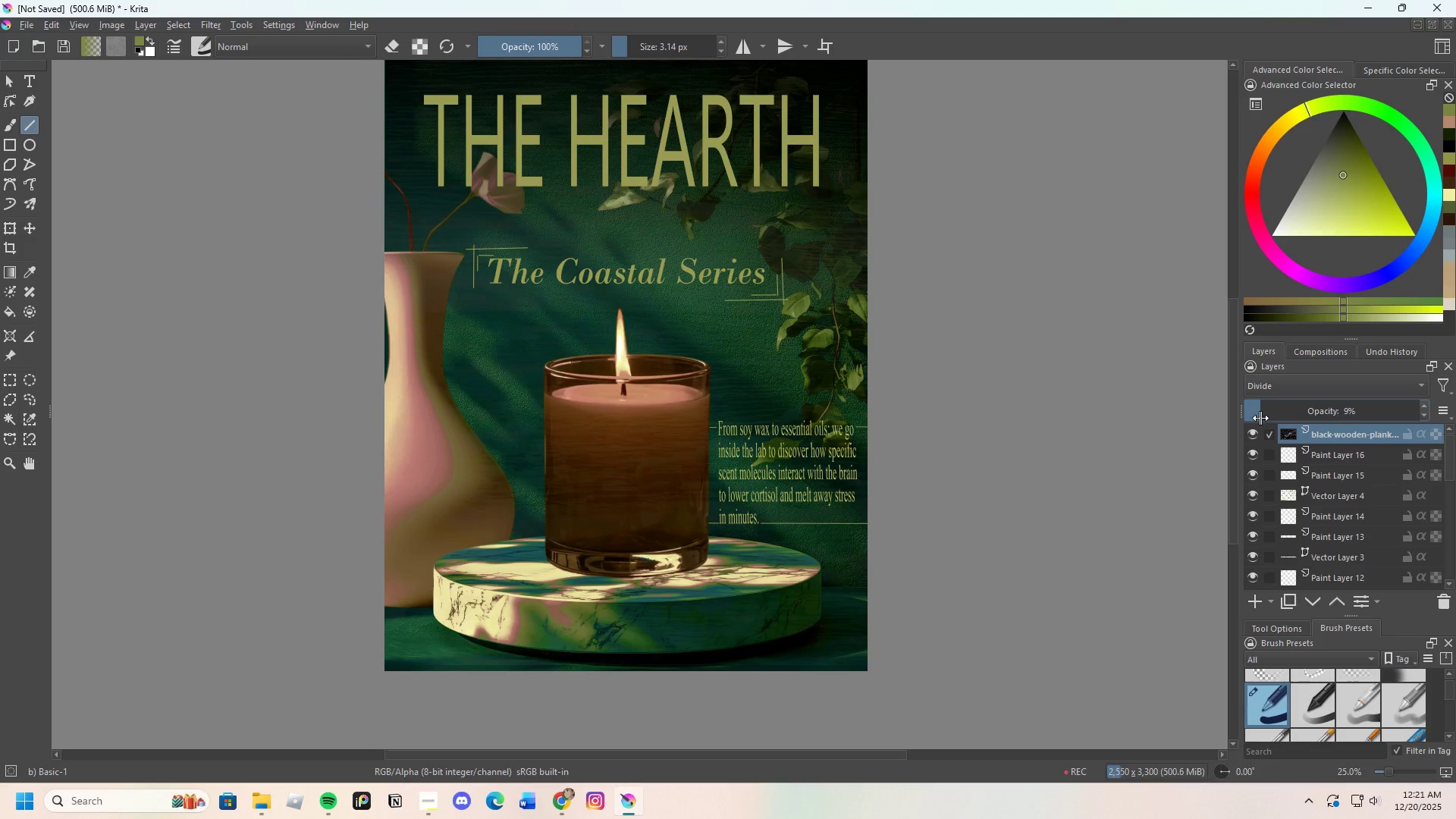 
wait(13.99)
 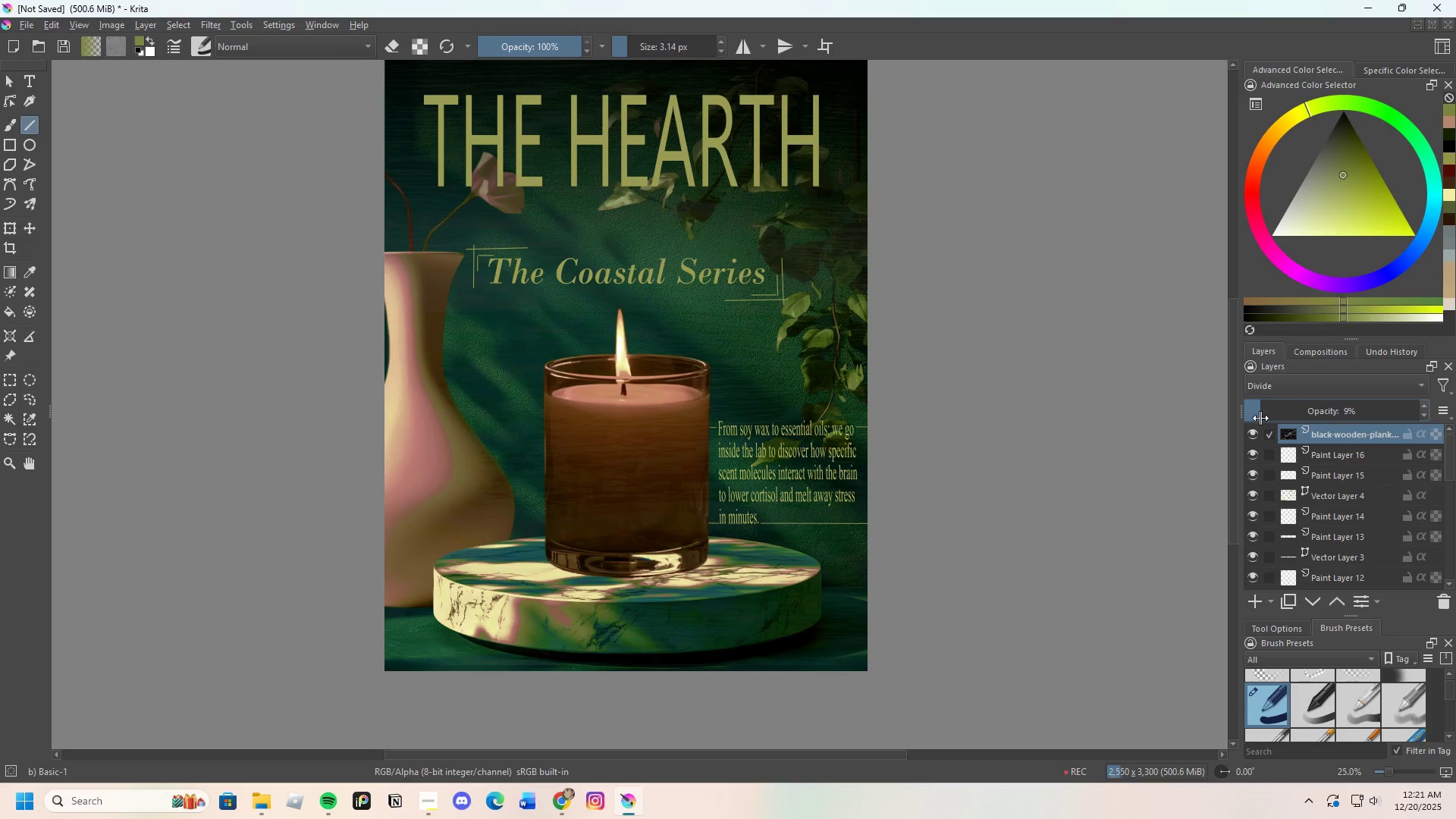 
left_click([1284, 385])
 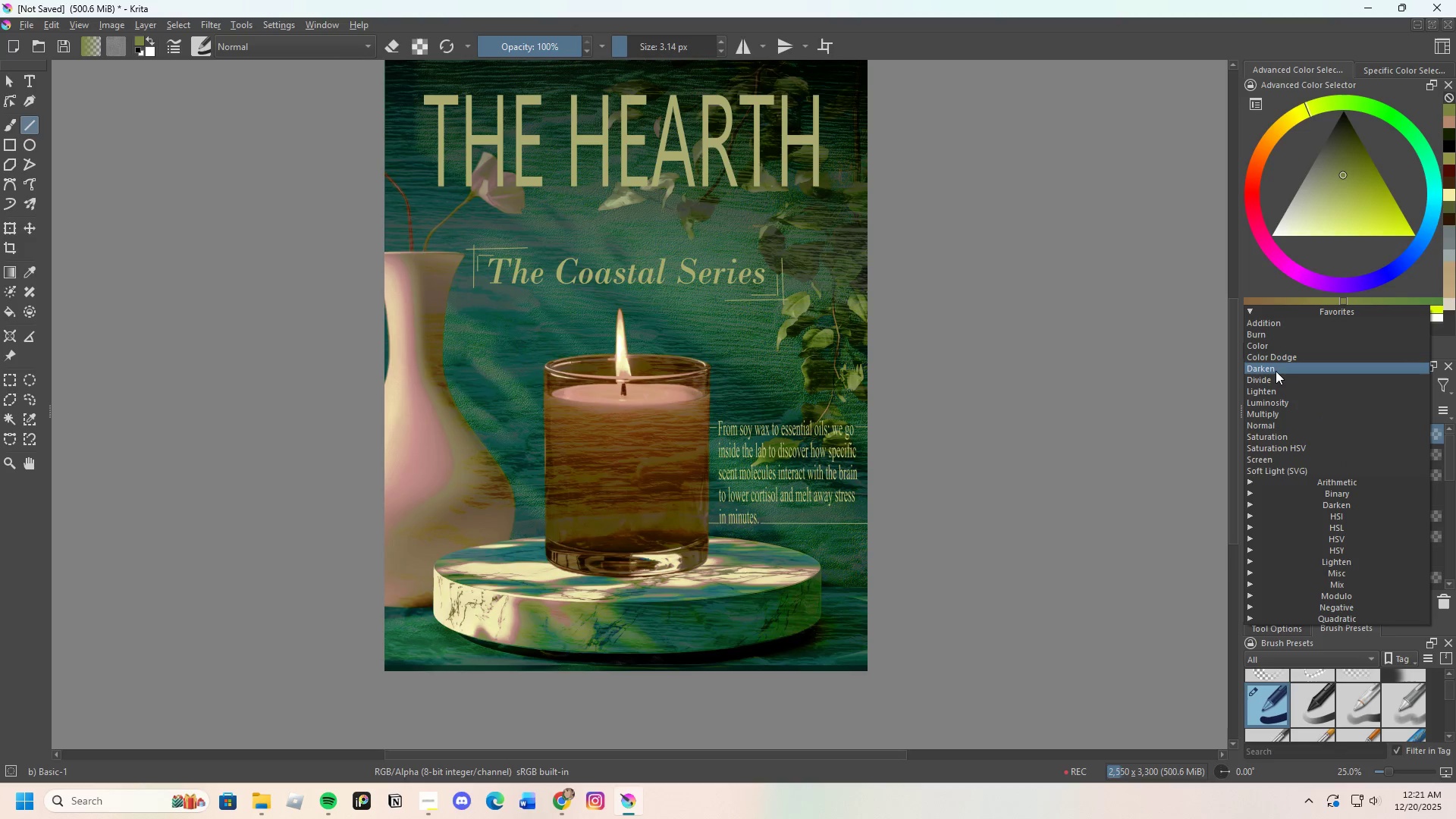 
left_click([1275, 369])
 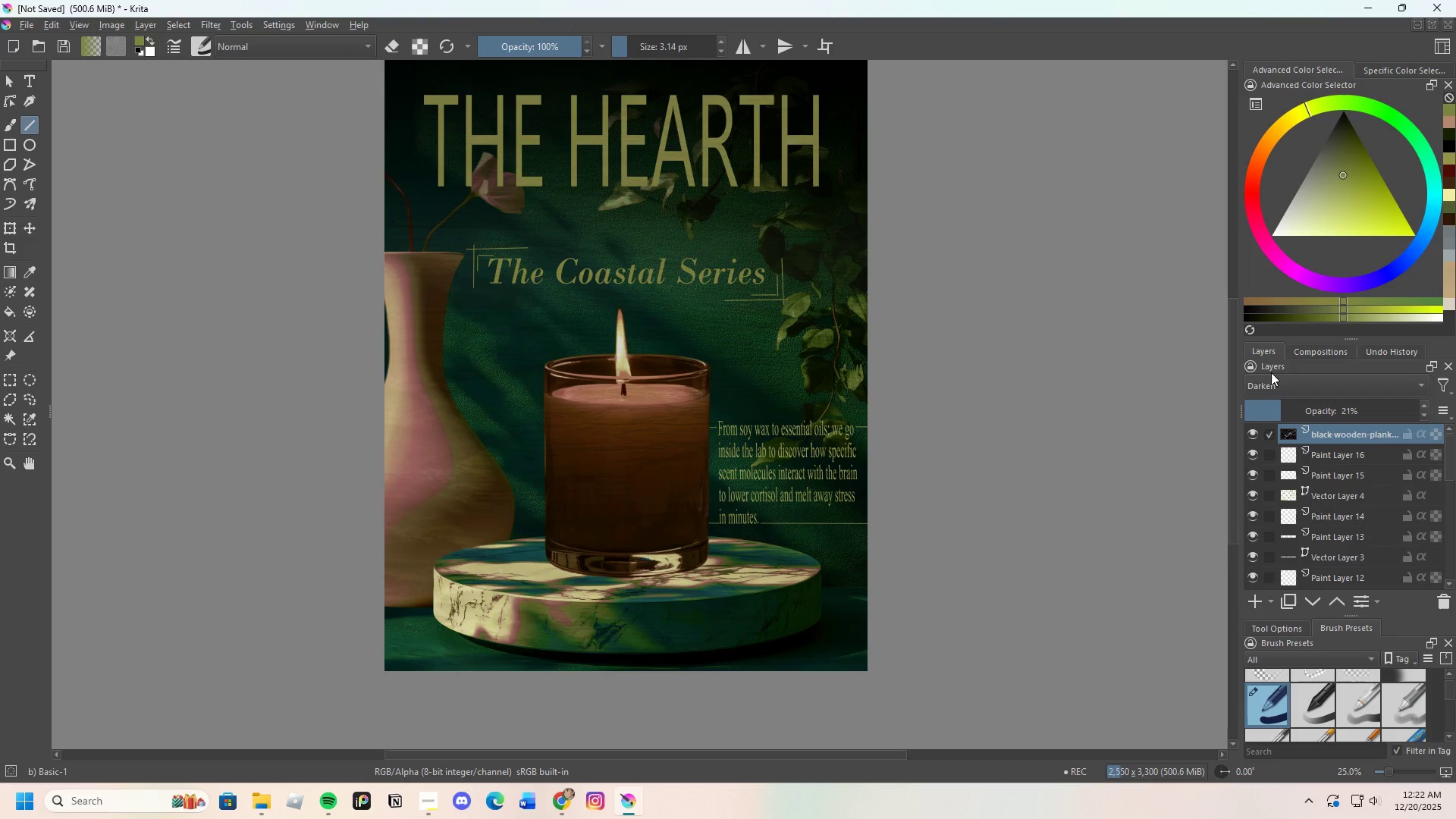 
left_click([1284, 382])
 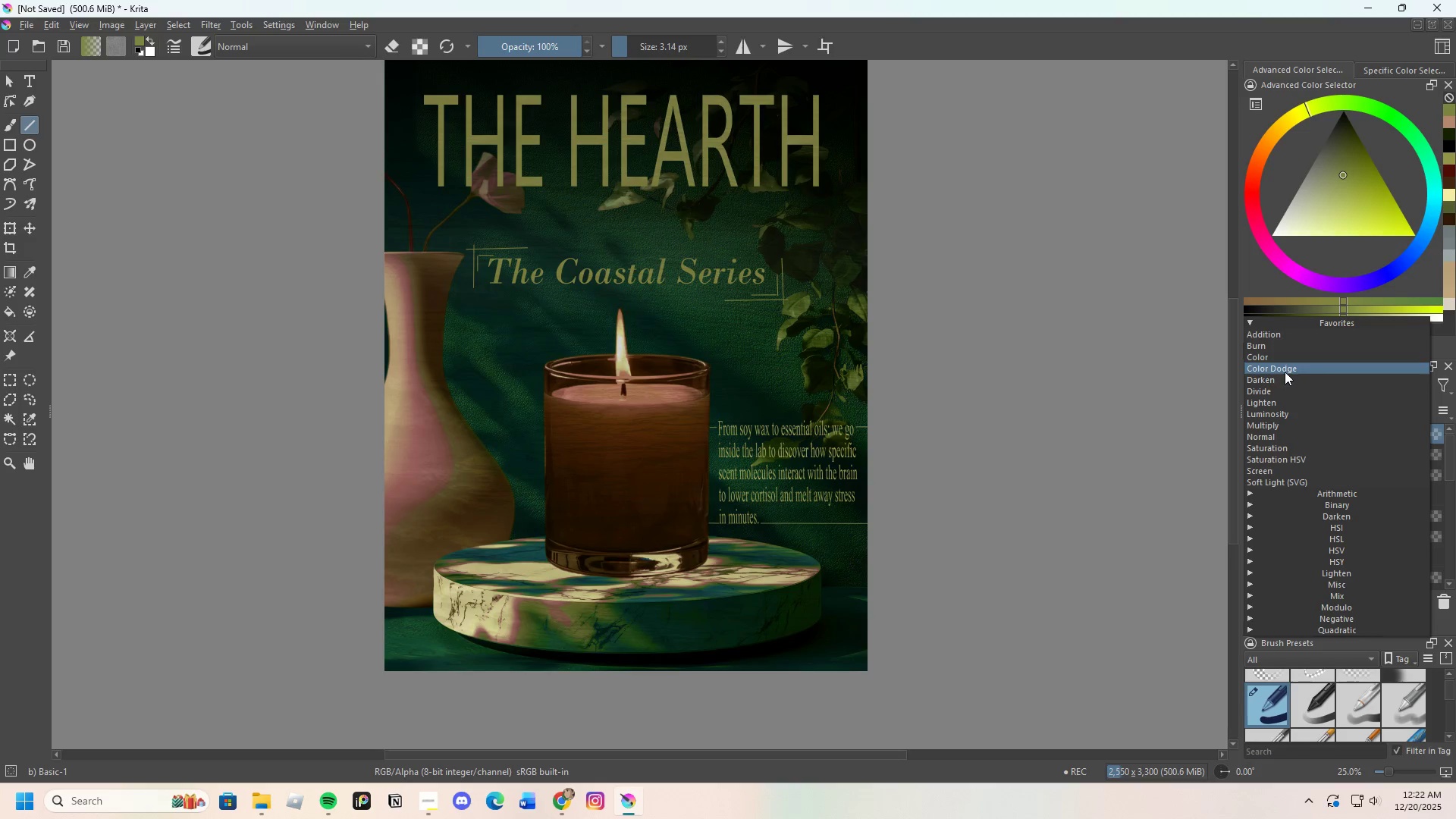 
left_click([1285, 371])
 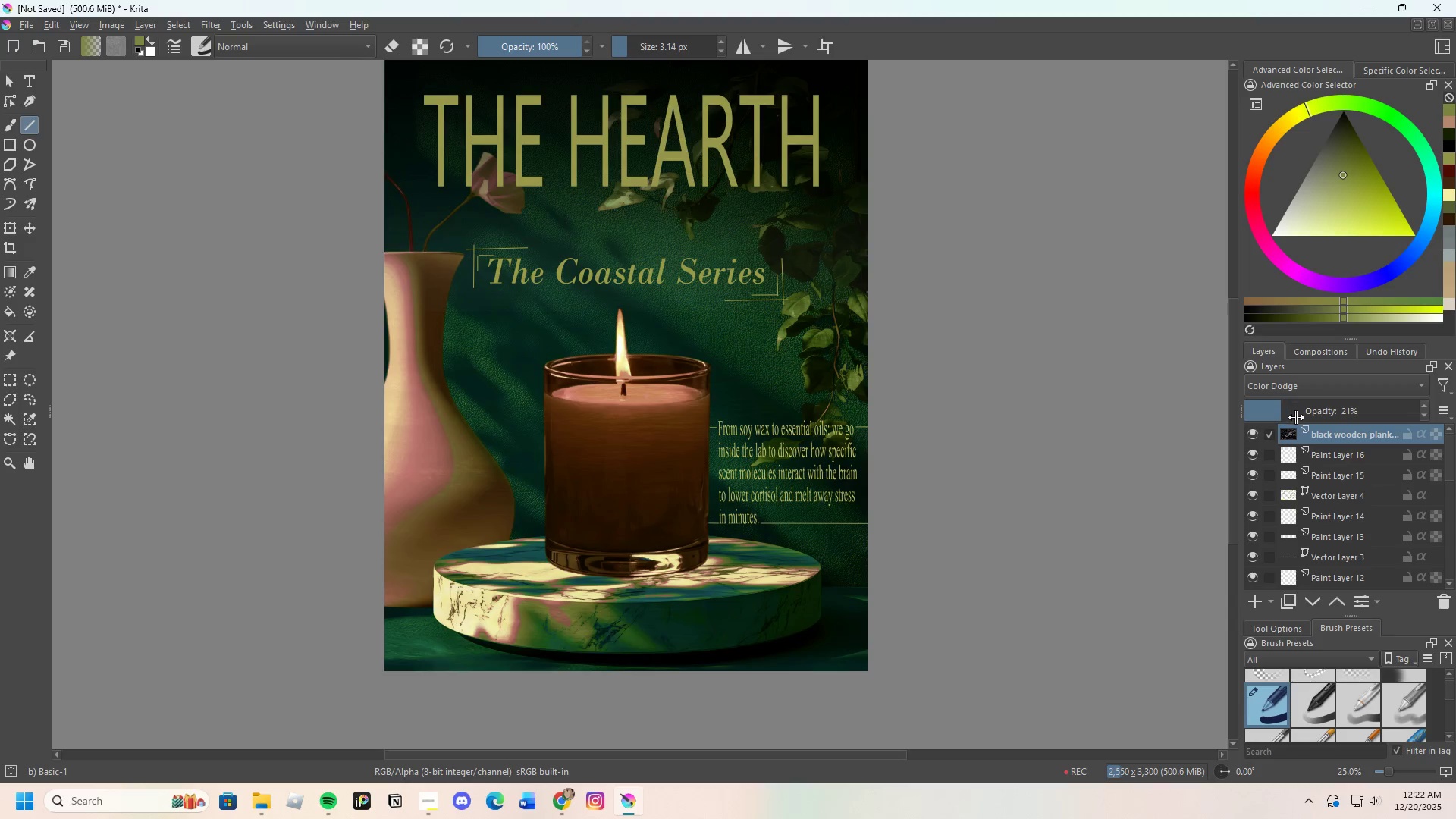 
left_click_drag(start_coordinate=[1280, 410], to_coordinate=[1310, 413])
 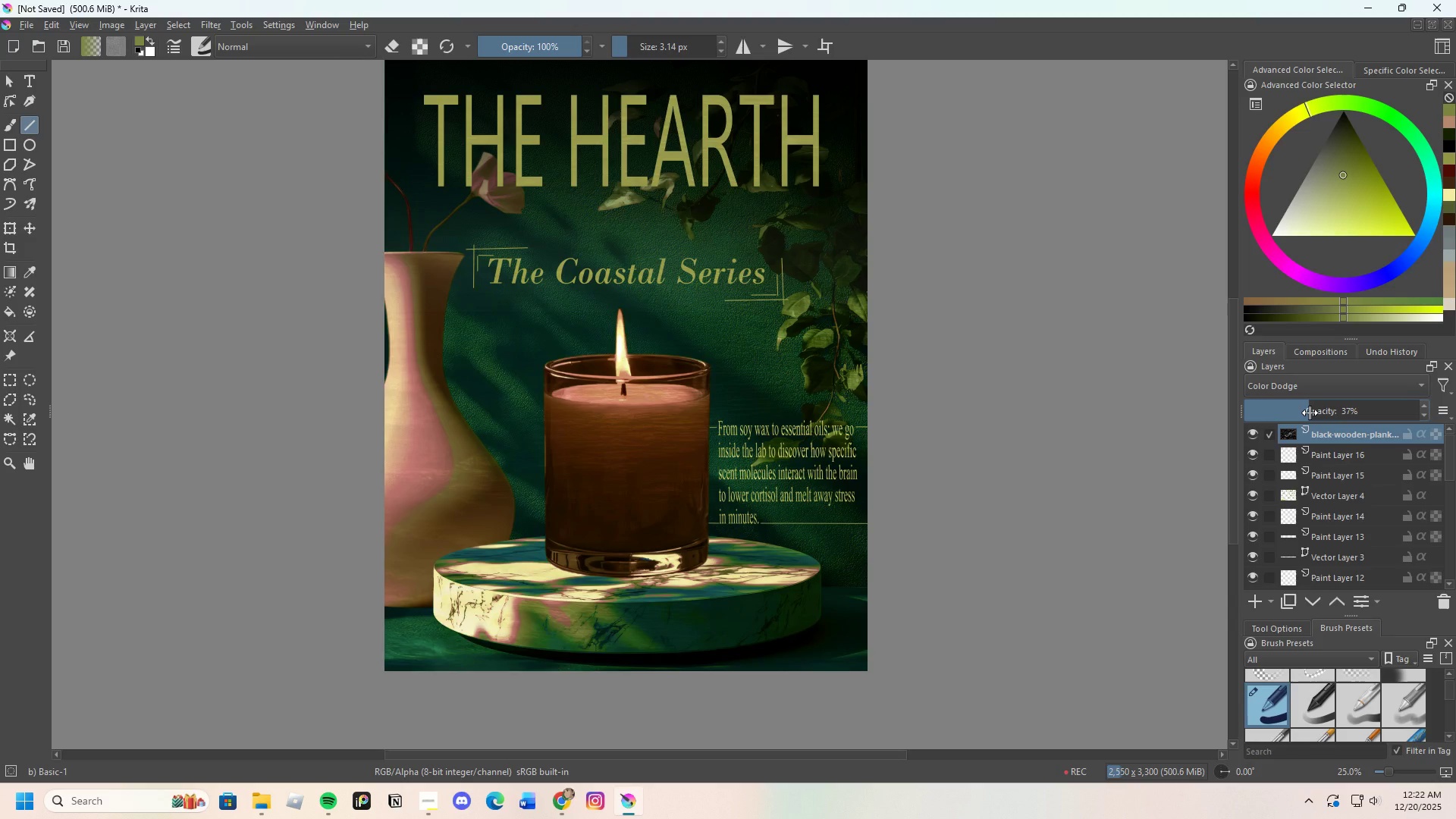 
left_click_drag(start_coordinate=[1310, 413], to_coordinate=[1345, 413])
 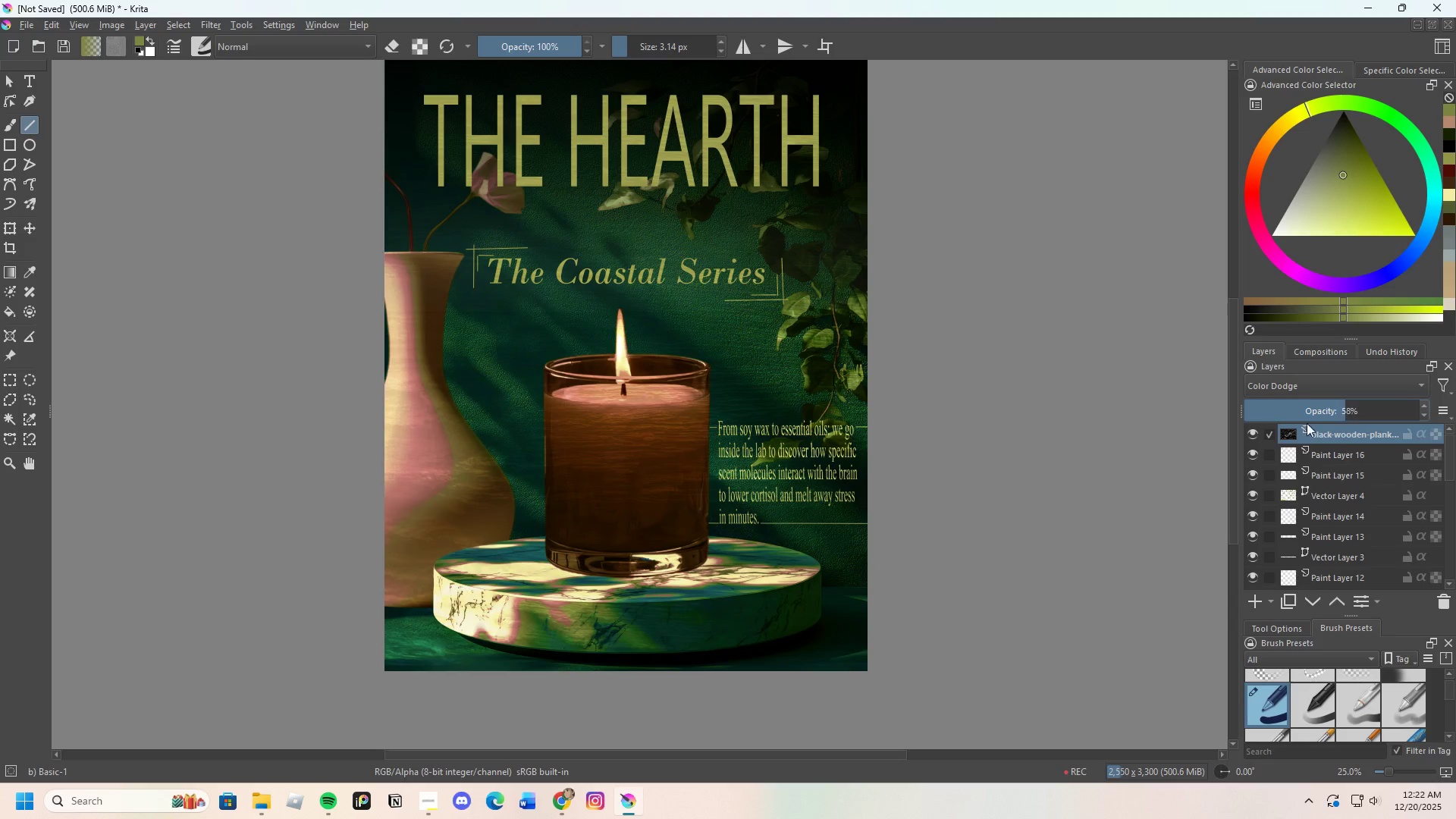 
scroll: coordinate [635, 585], scroll_direction: up, amount: 2.0
 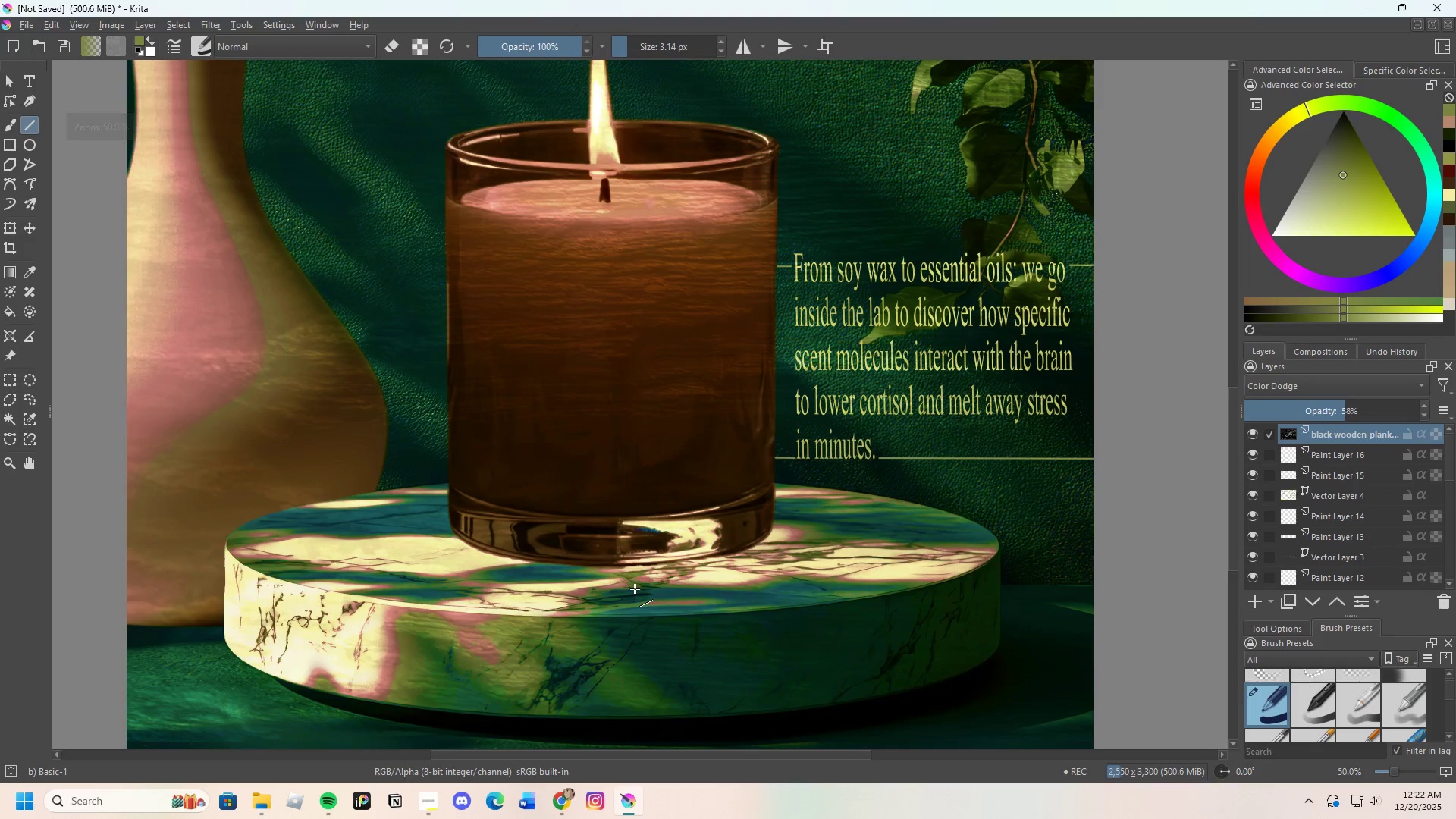 
scroll: coordinate [598, 503], scroll_direction: down, amount: 3.0
 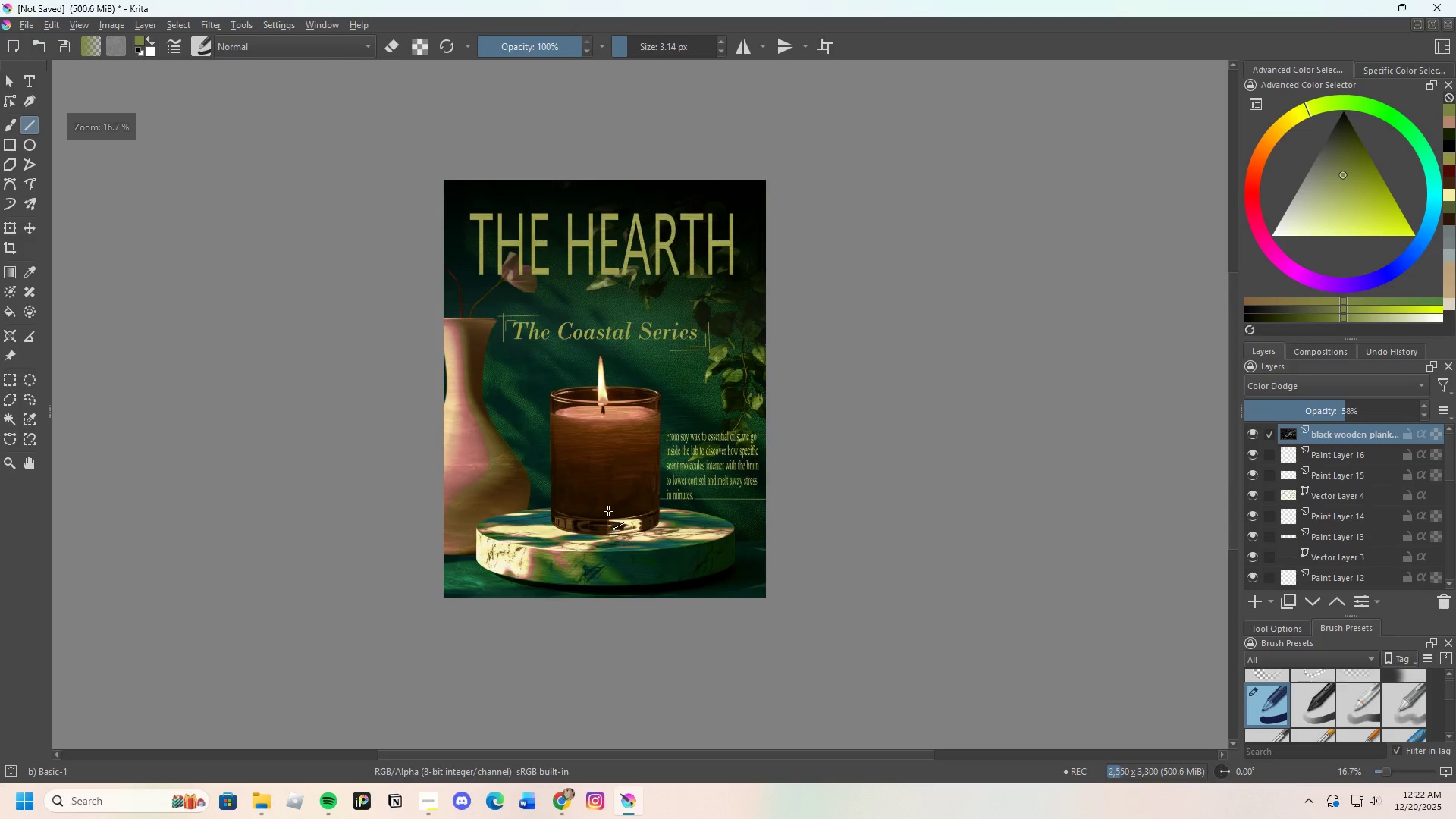 
scroll: coordinate [673, 545], scroll_direction: up, amount: 2.0
 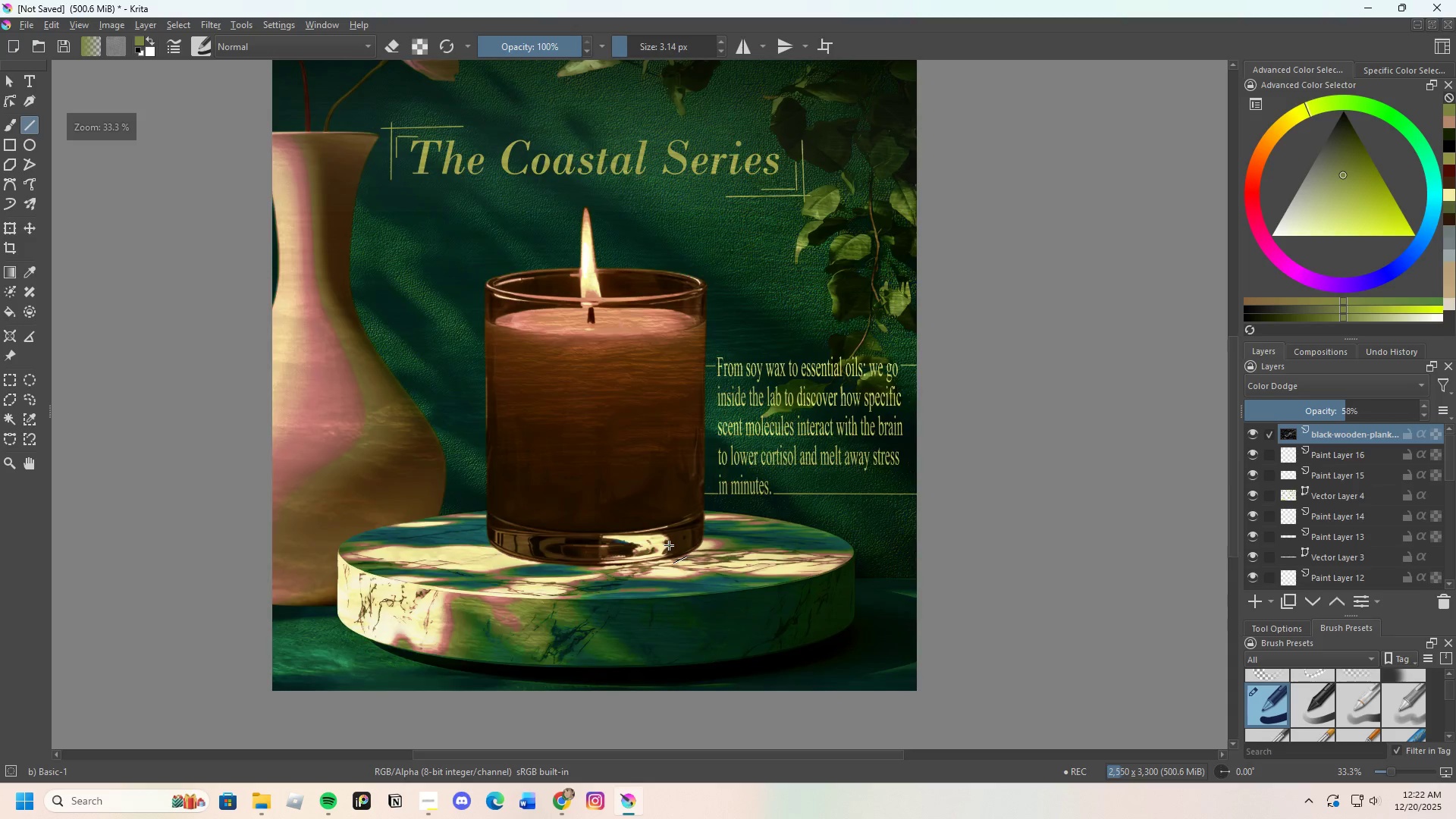 
scroll: coordinate [669, 545], scroll_direction: down, amount: 1.0
 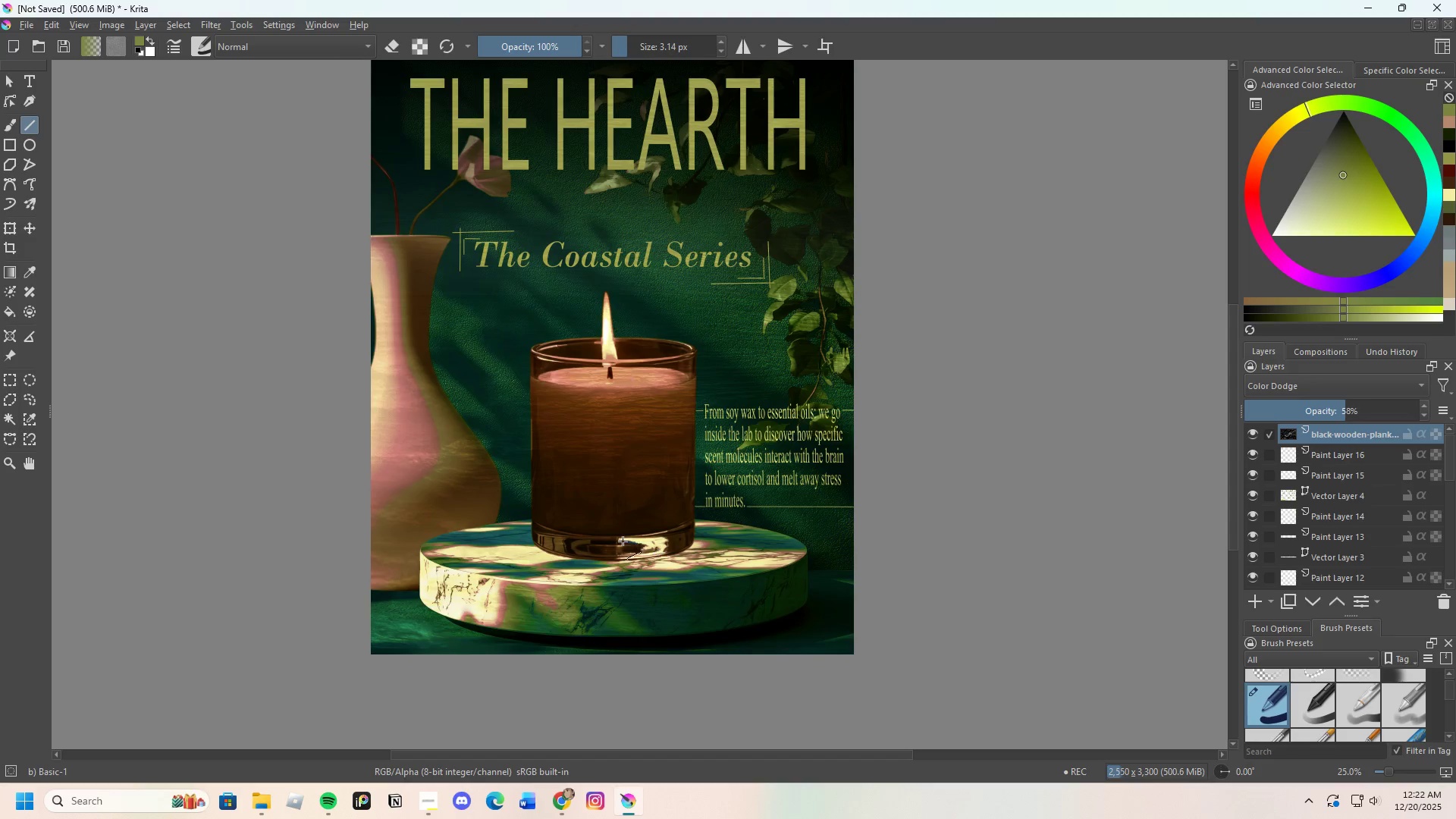 
scroll: coordinate [587, 469], scroll_direction: none, amount: 0.0
 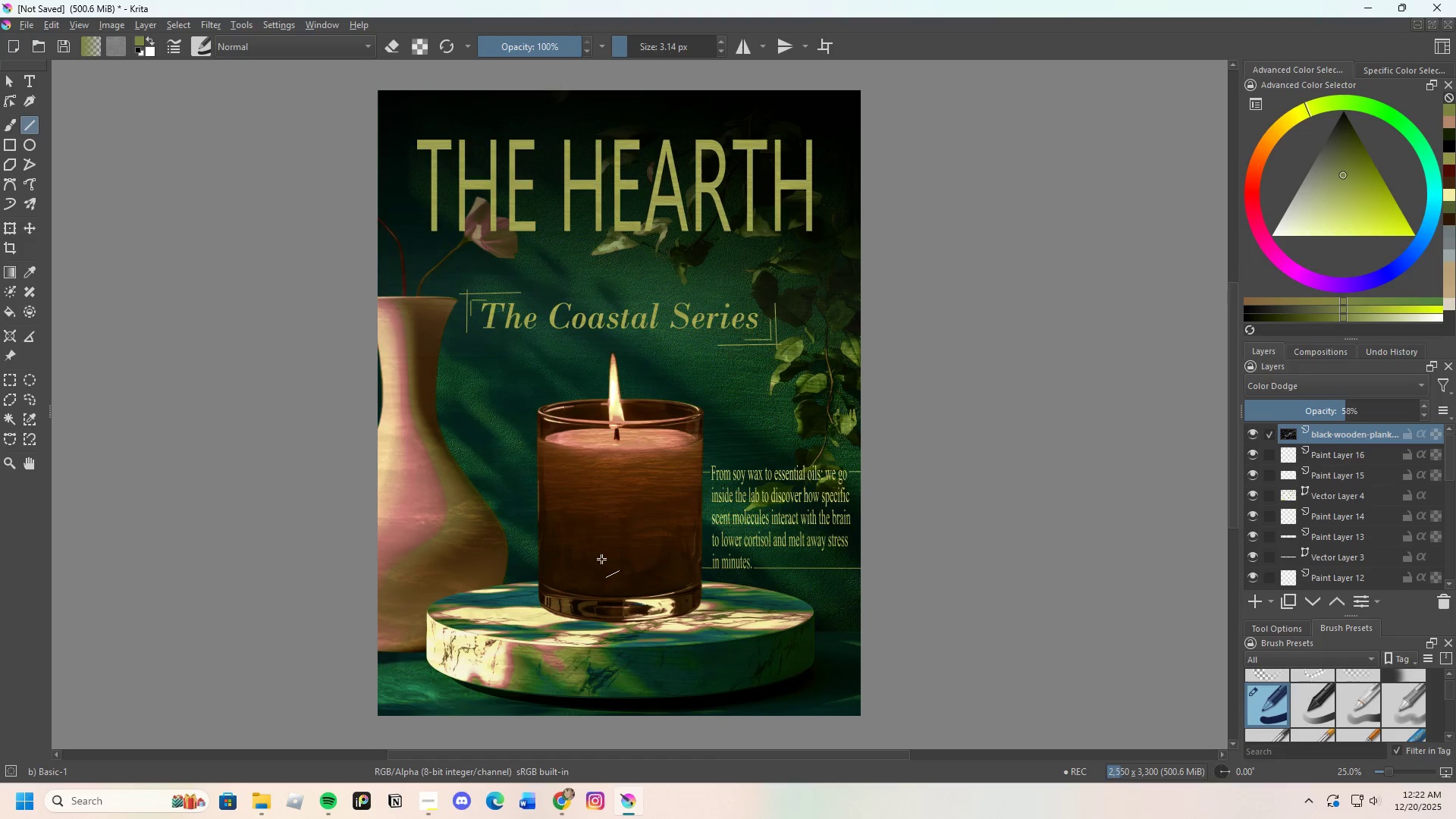 
scroll: coordinate [592, 600], scroll_direction: down, amount: 1.0
 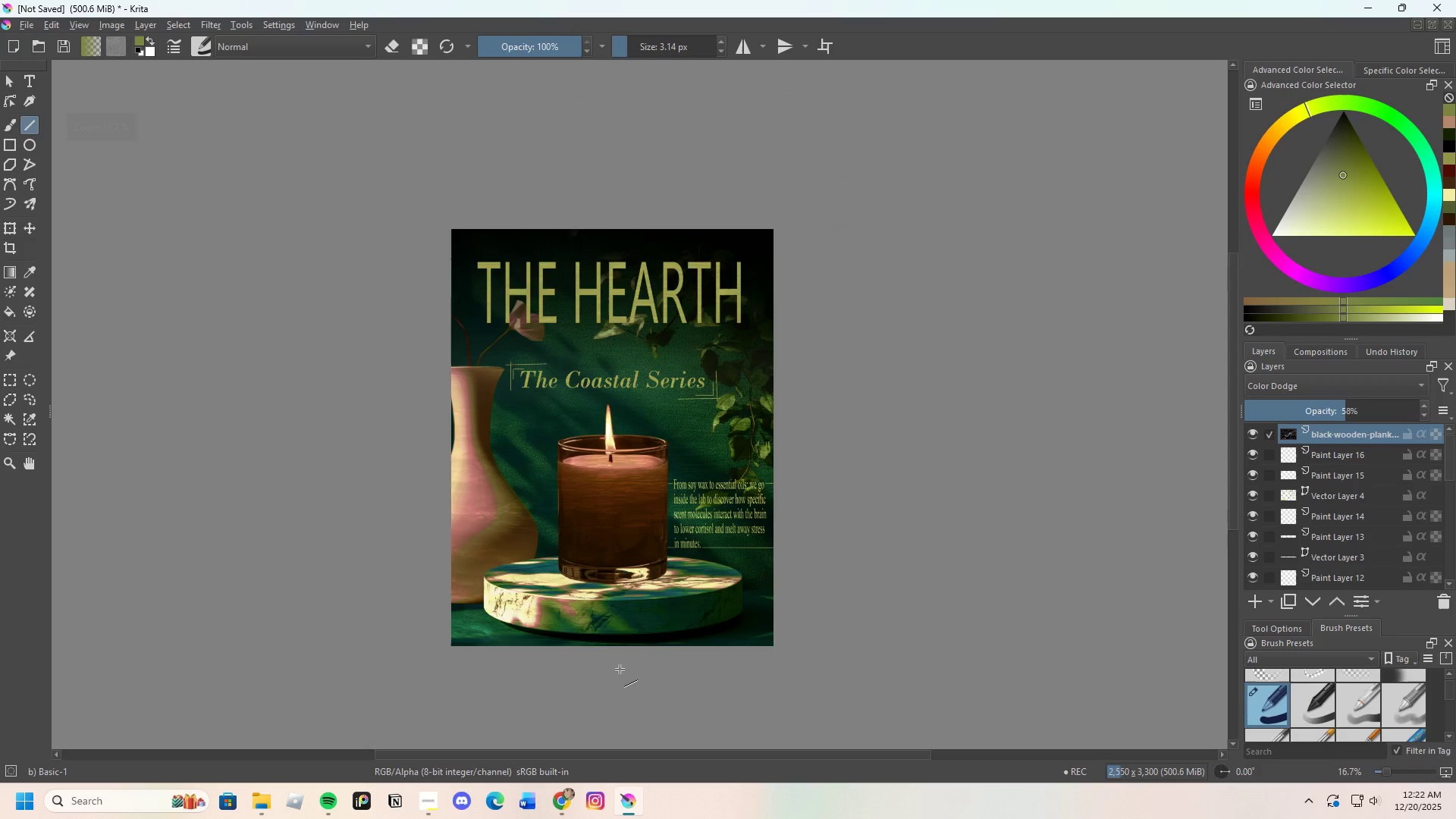 
scroll: coordinate [609, 656], scroll_direction: up, amount: 1.0
 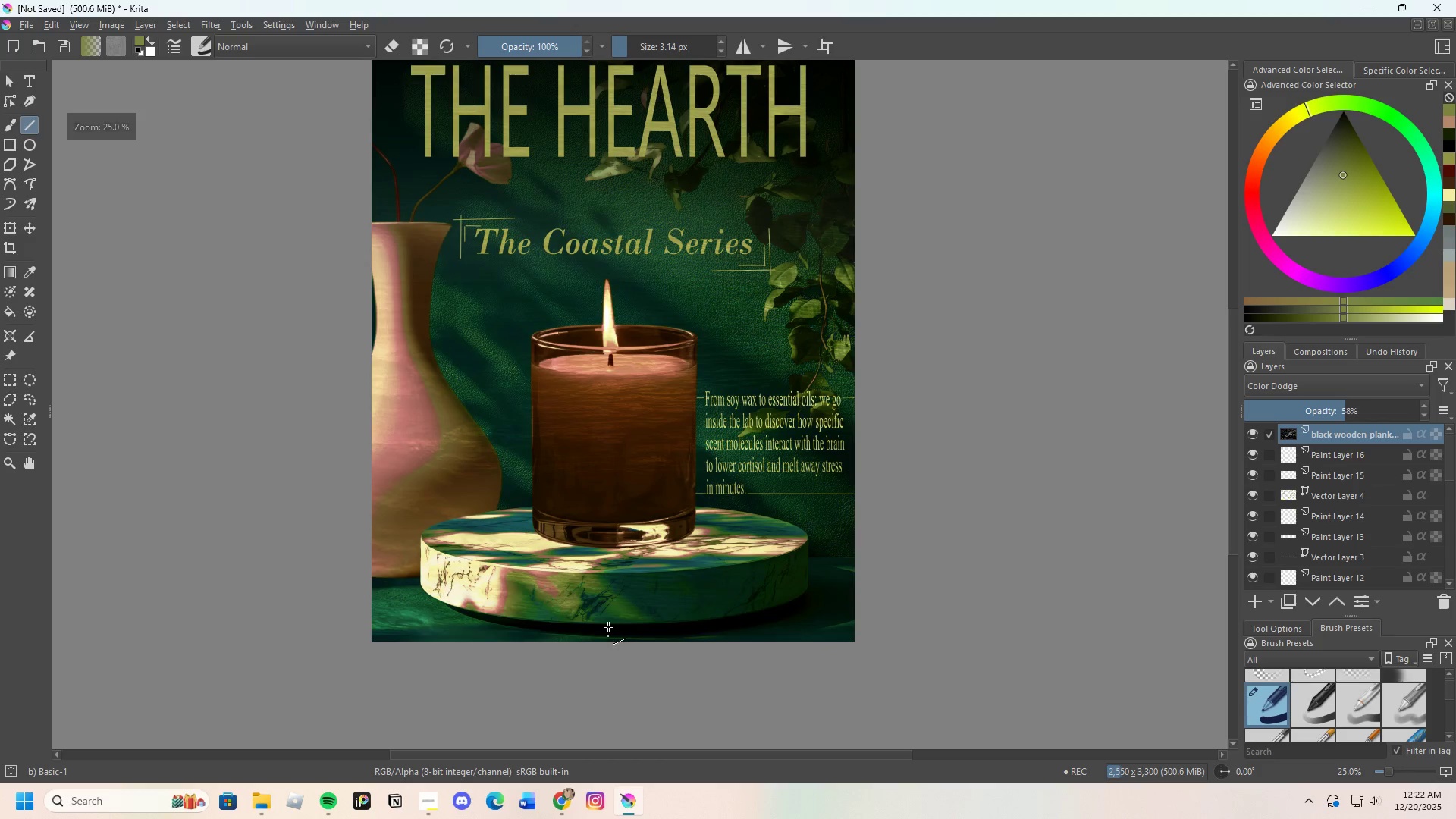 
scroll: coordinate [608, 613], scroll_direction: down, amount: 1.0
 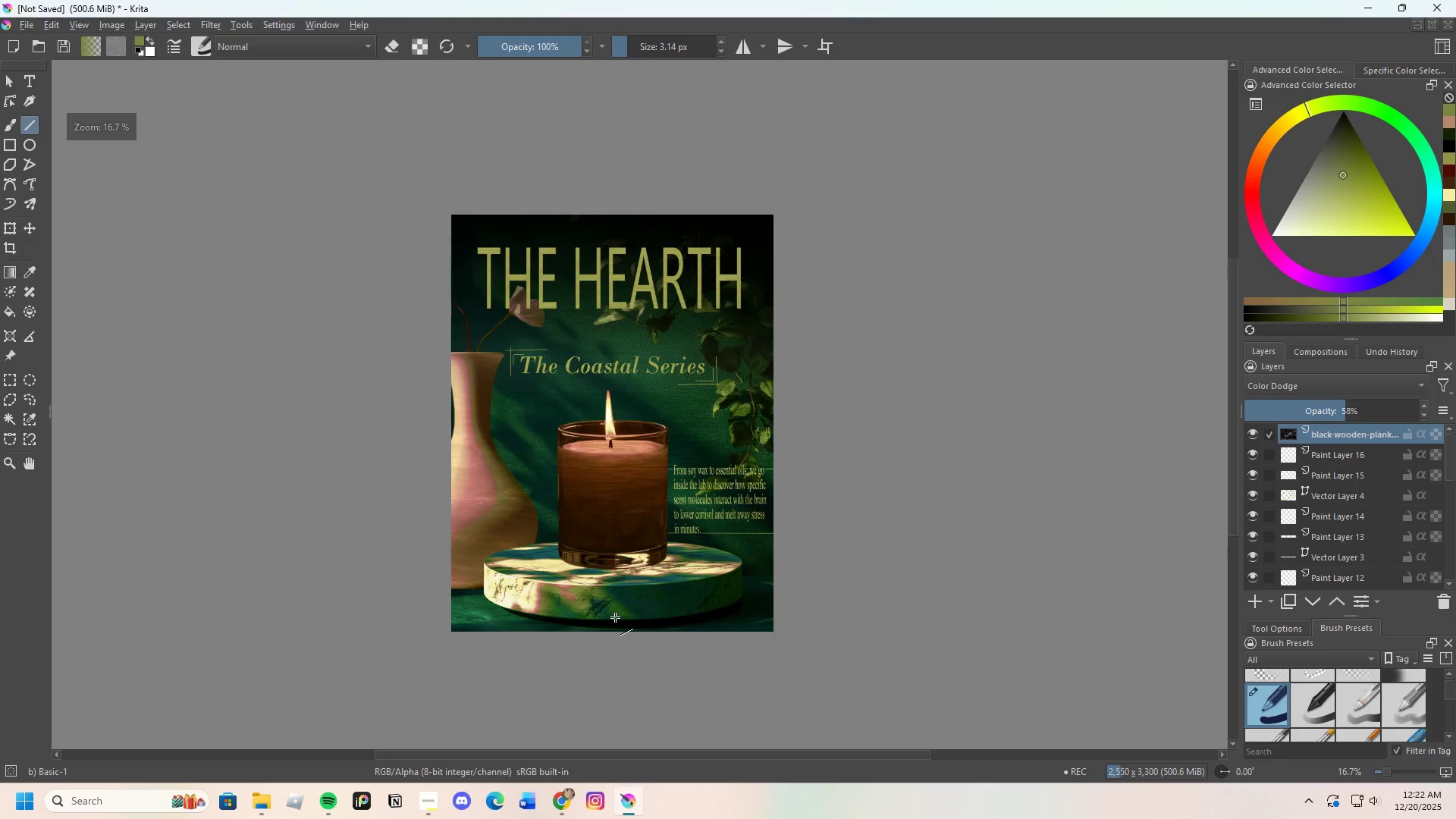 
scroll: coordinate [708, 569], scroll_direction: up, amount: 2.0
 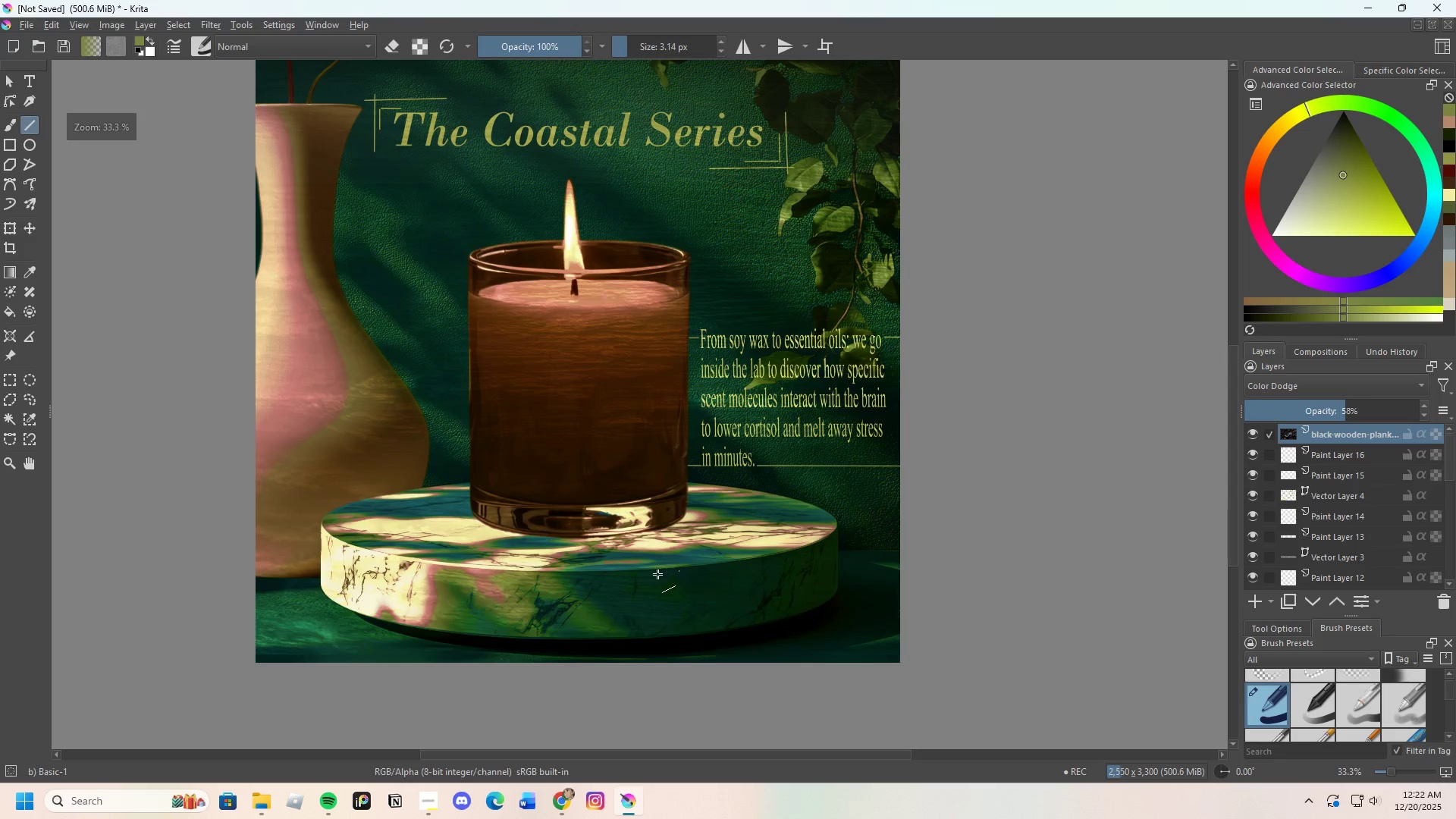 
scroll: coordinate [628, 460], scroll_direction: down, amount: 2.0
 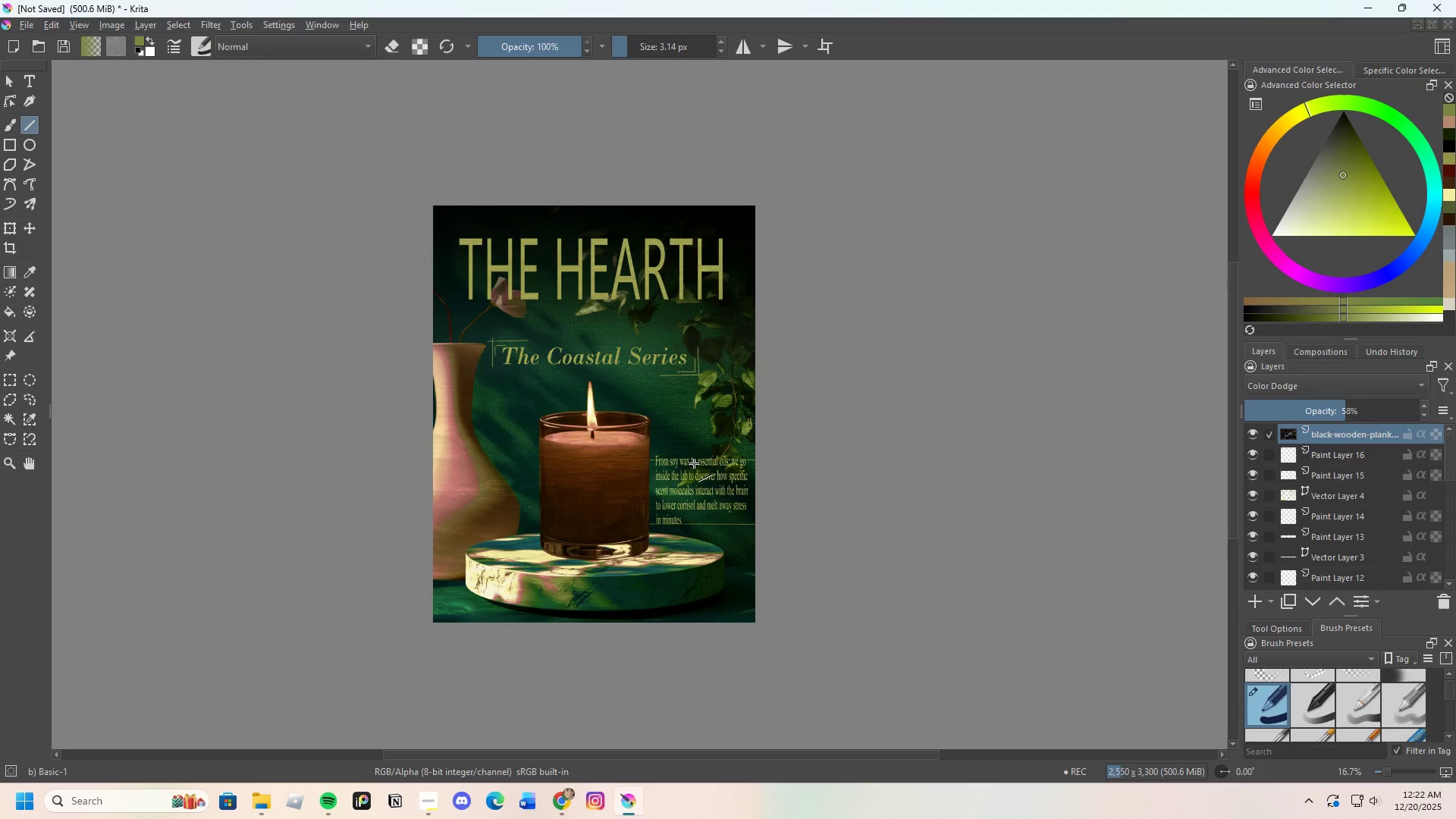 
scroll: coordinate [652, 457], scroll_direction: up, amount: 4.0
 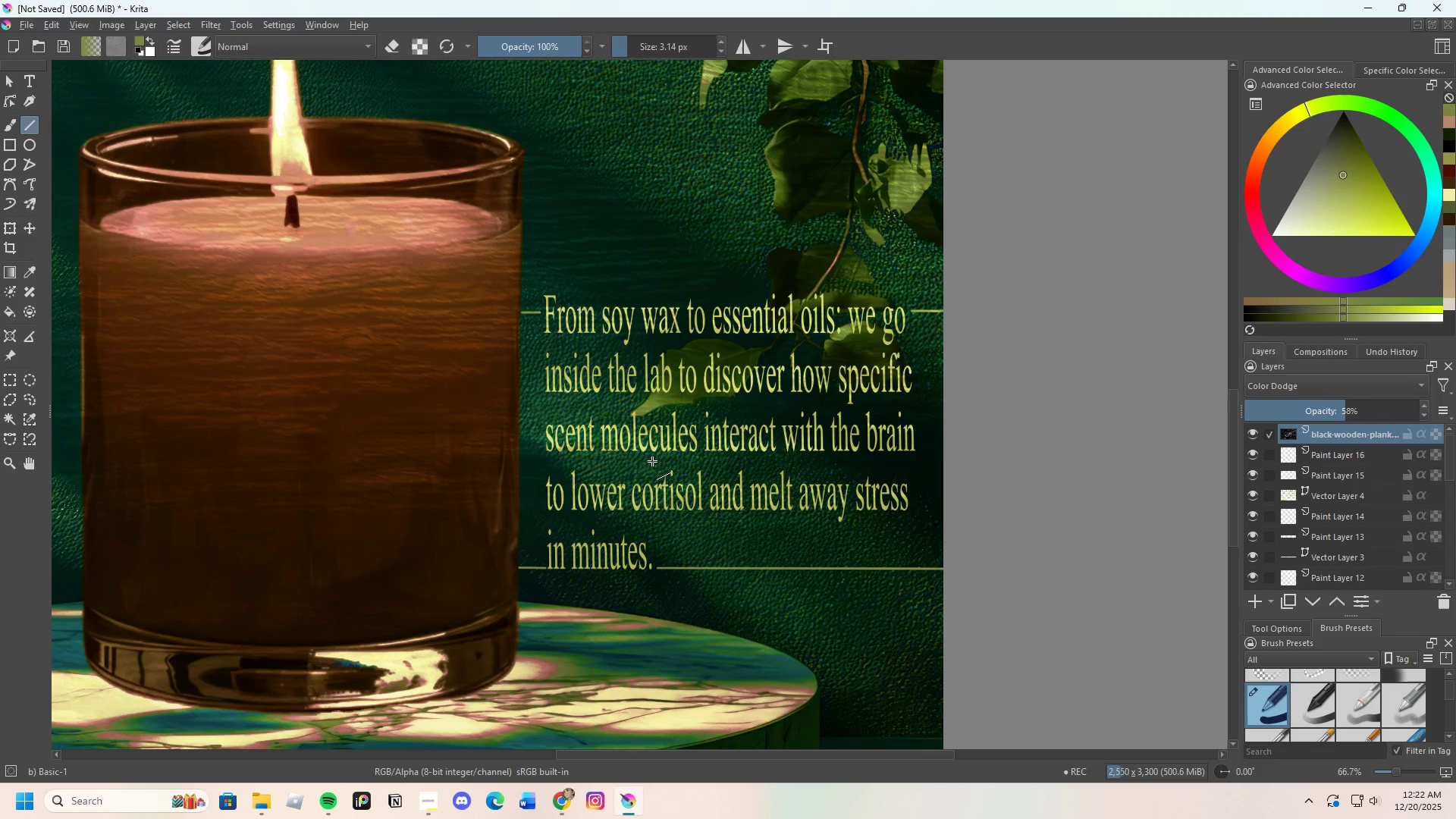 
scroll: coordinate [645, 458], scroll_direction: down, amount: 4.0
 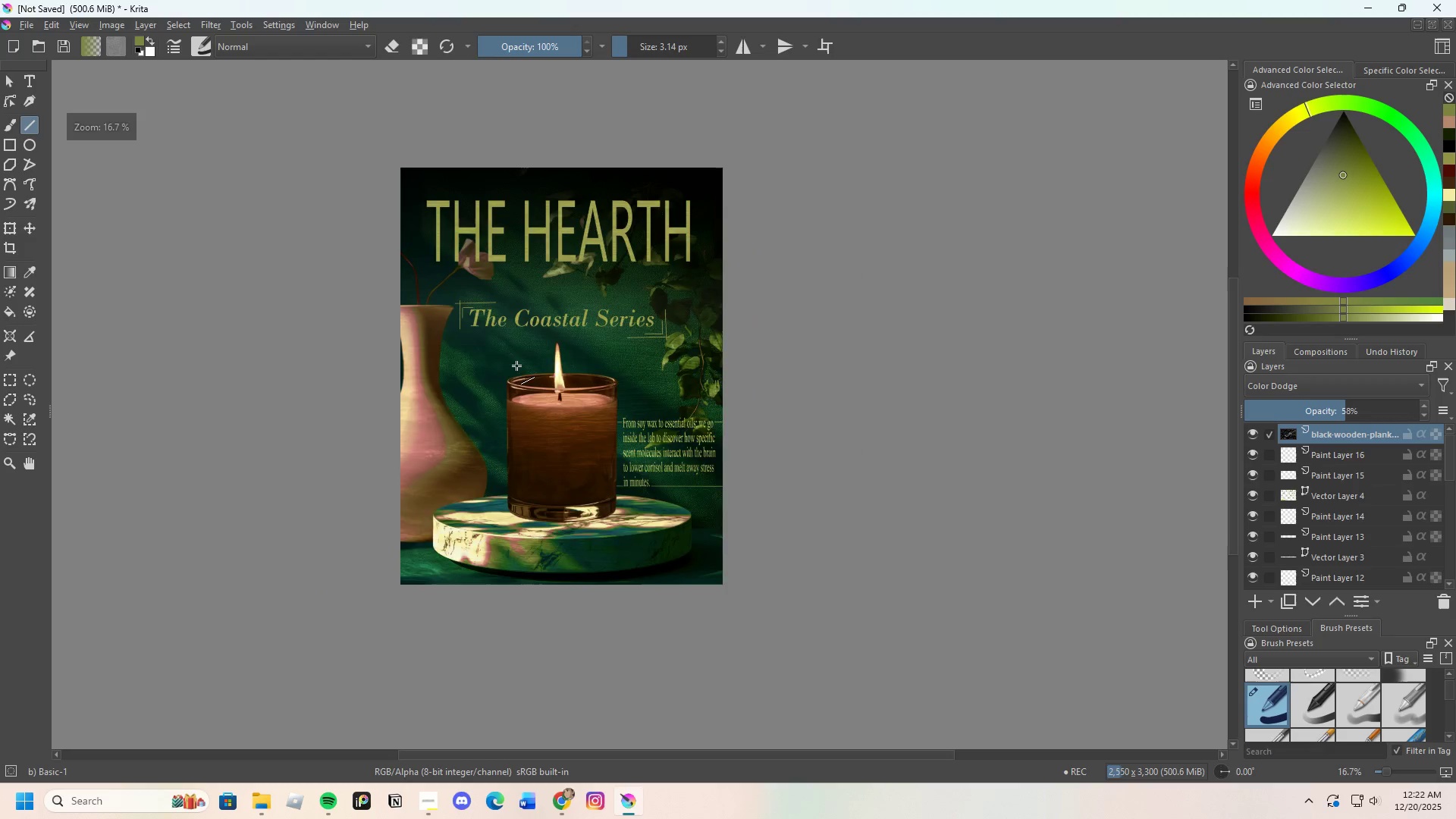 
scroll: coordinate [515, 355], scroll_direction: up, amount: 1.0
 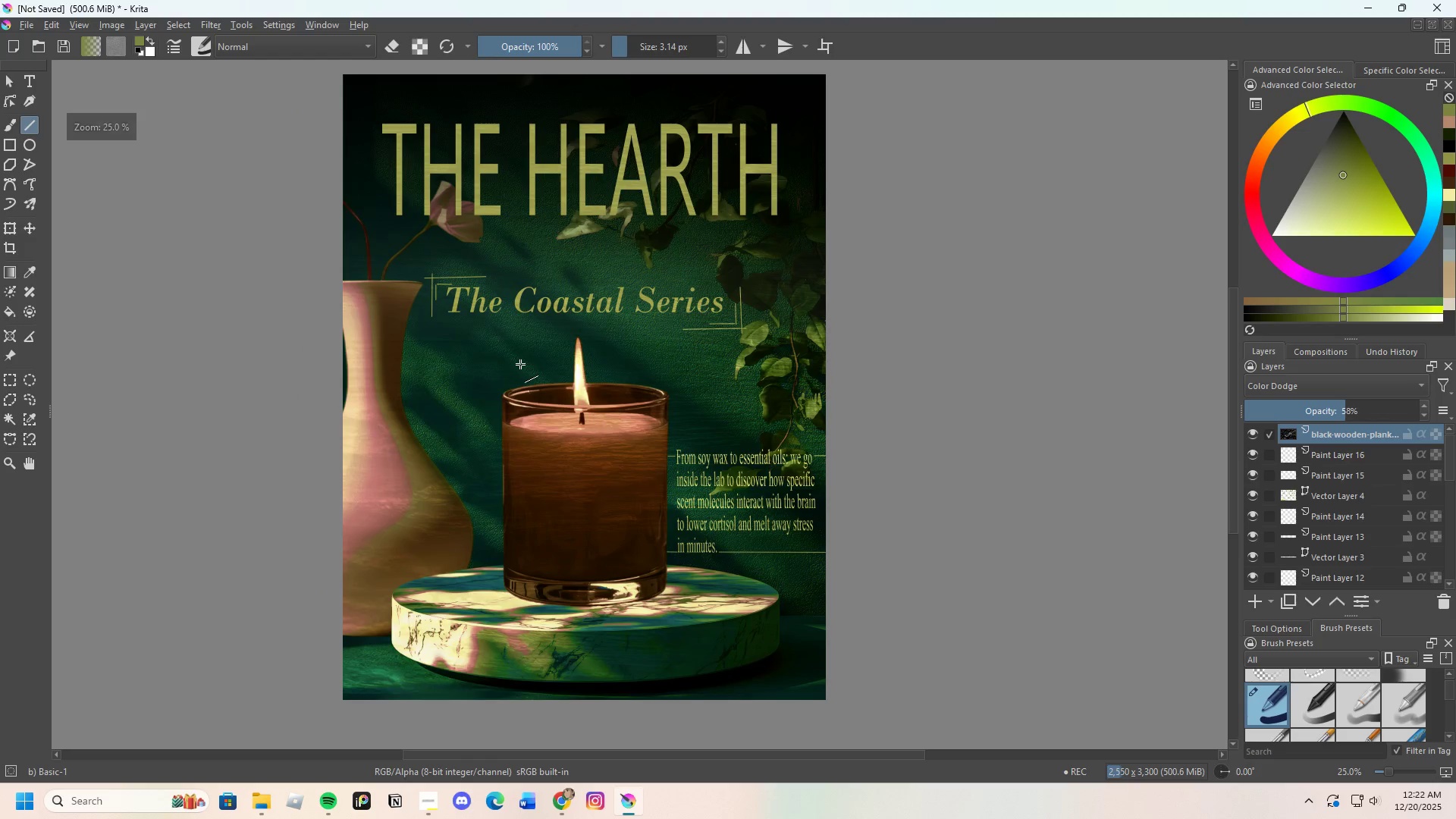 
scroll: coordinate [530, 344], scroll_direction: none, amount: 0.0
 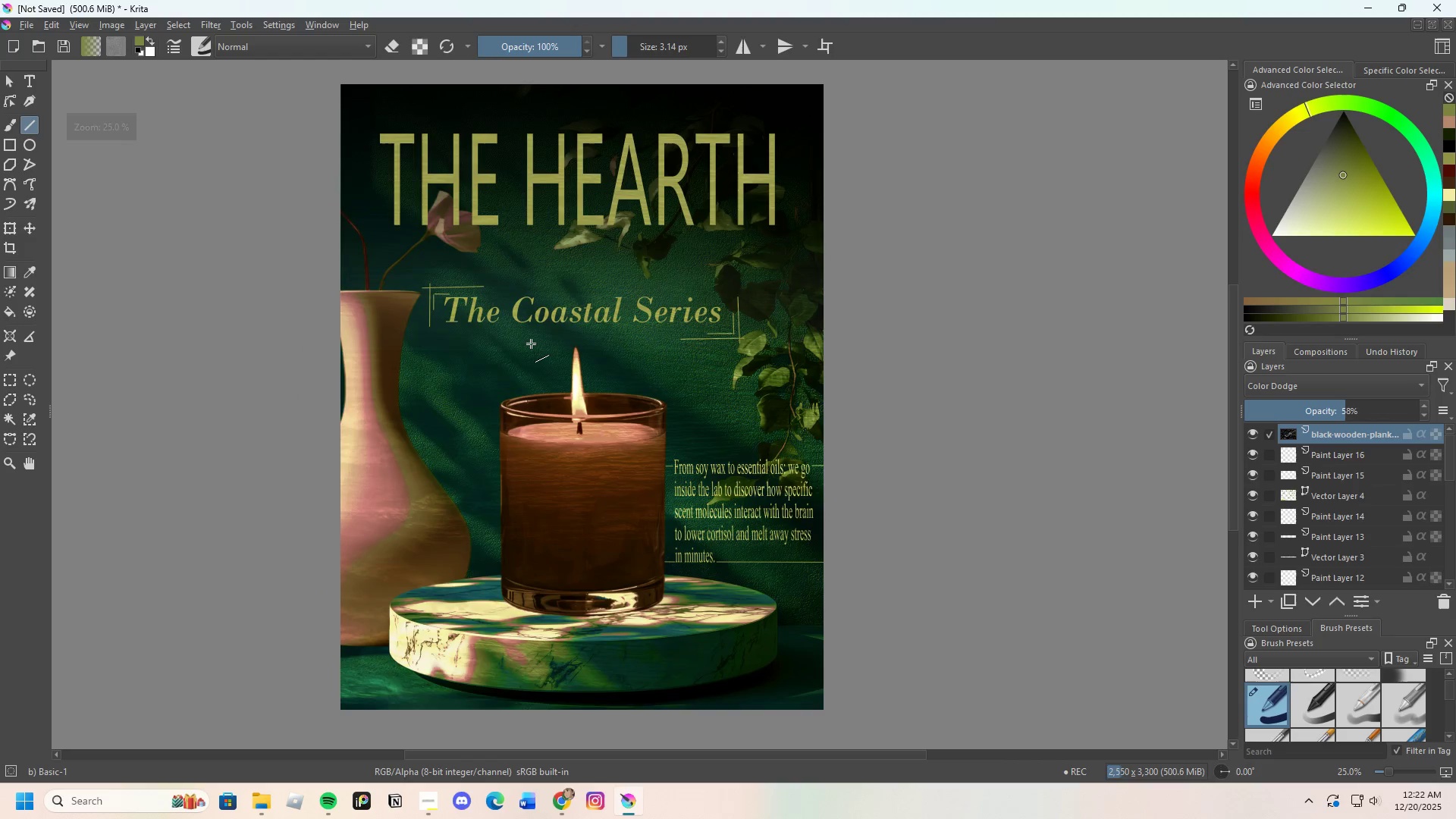 
scroll: coordinate [531, 344], scroll_direction: down, amount: 1.0
 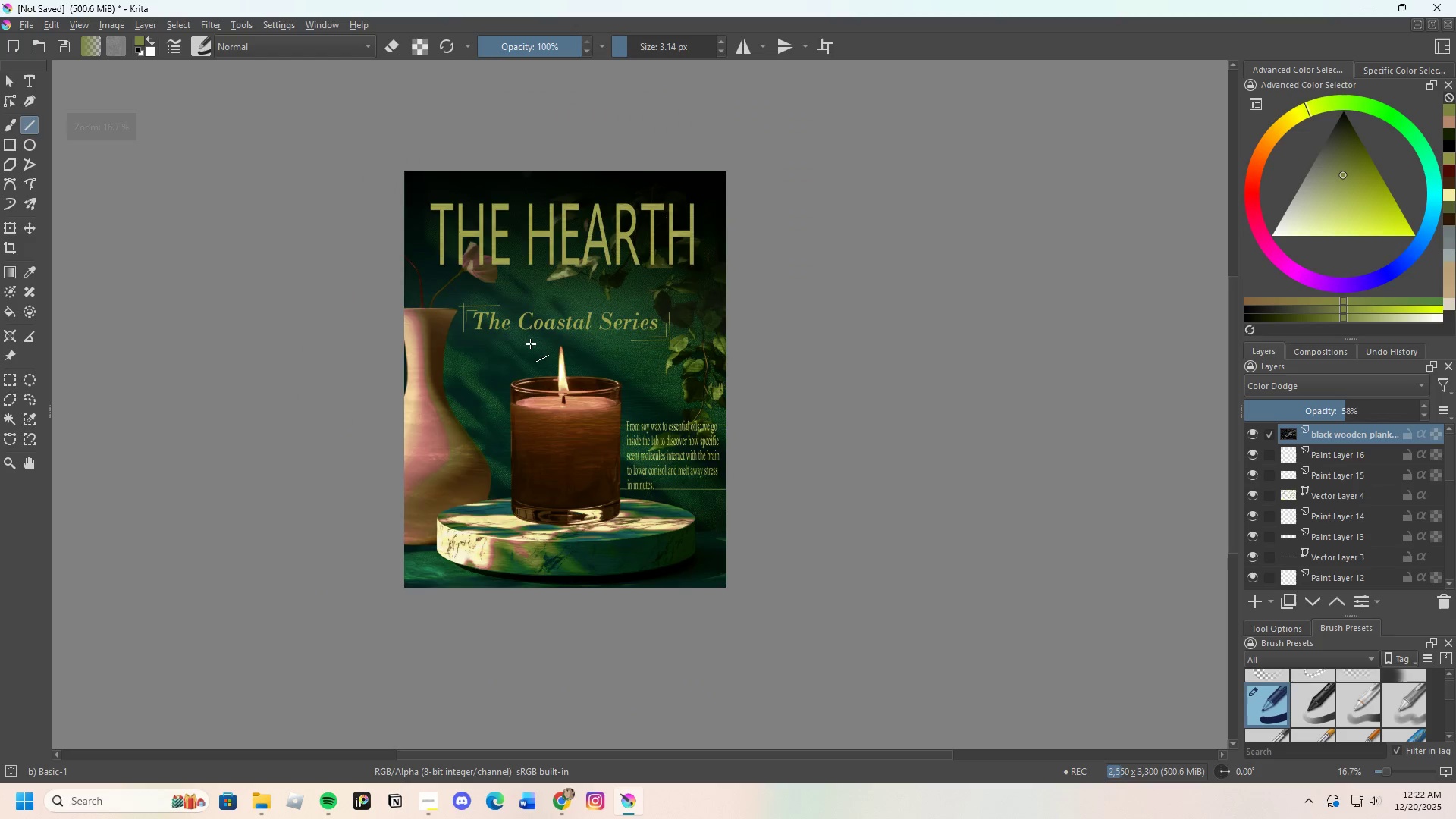 
scroll: coordinate [531, 344], scroll_direction: up, amount: 1.0
 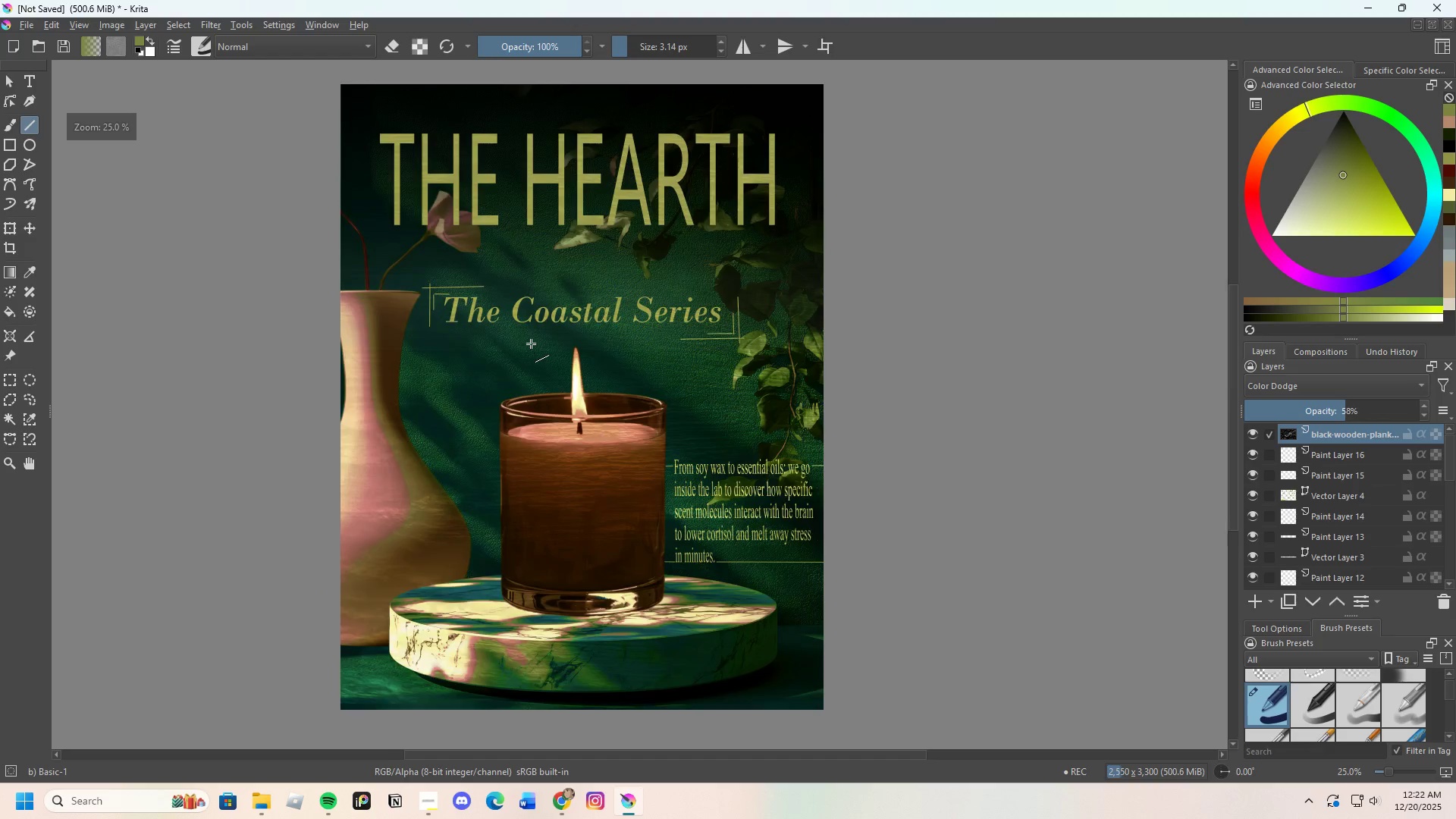 
scroll: coordinate [531, 344], scroll_direction: down, amount: 1.0
 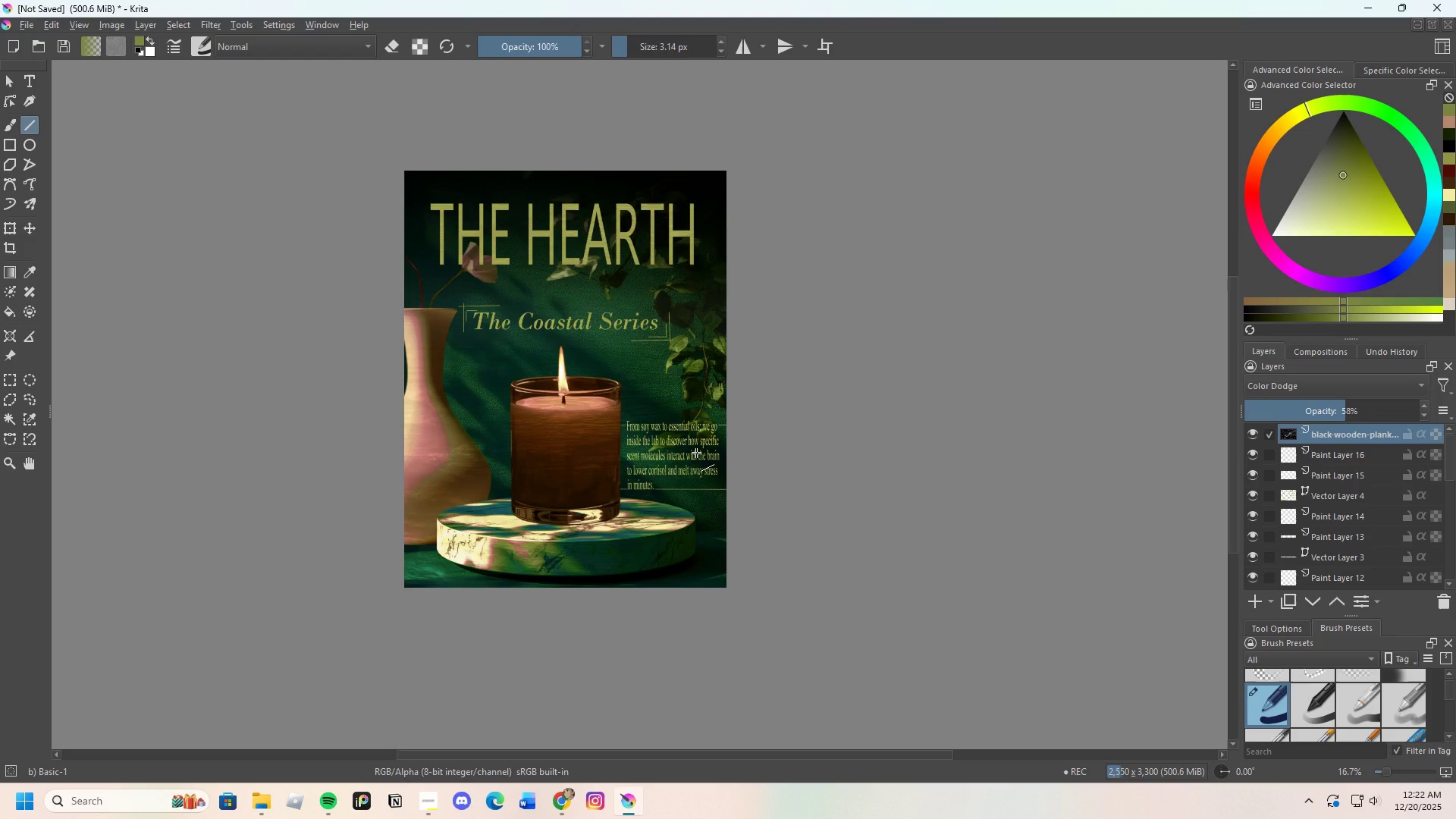 
wait(6.14)
 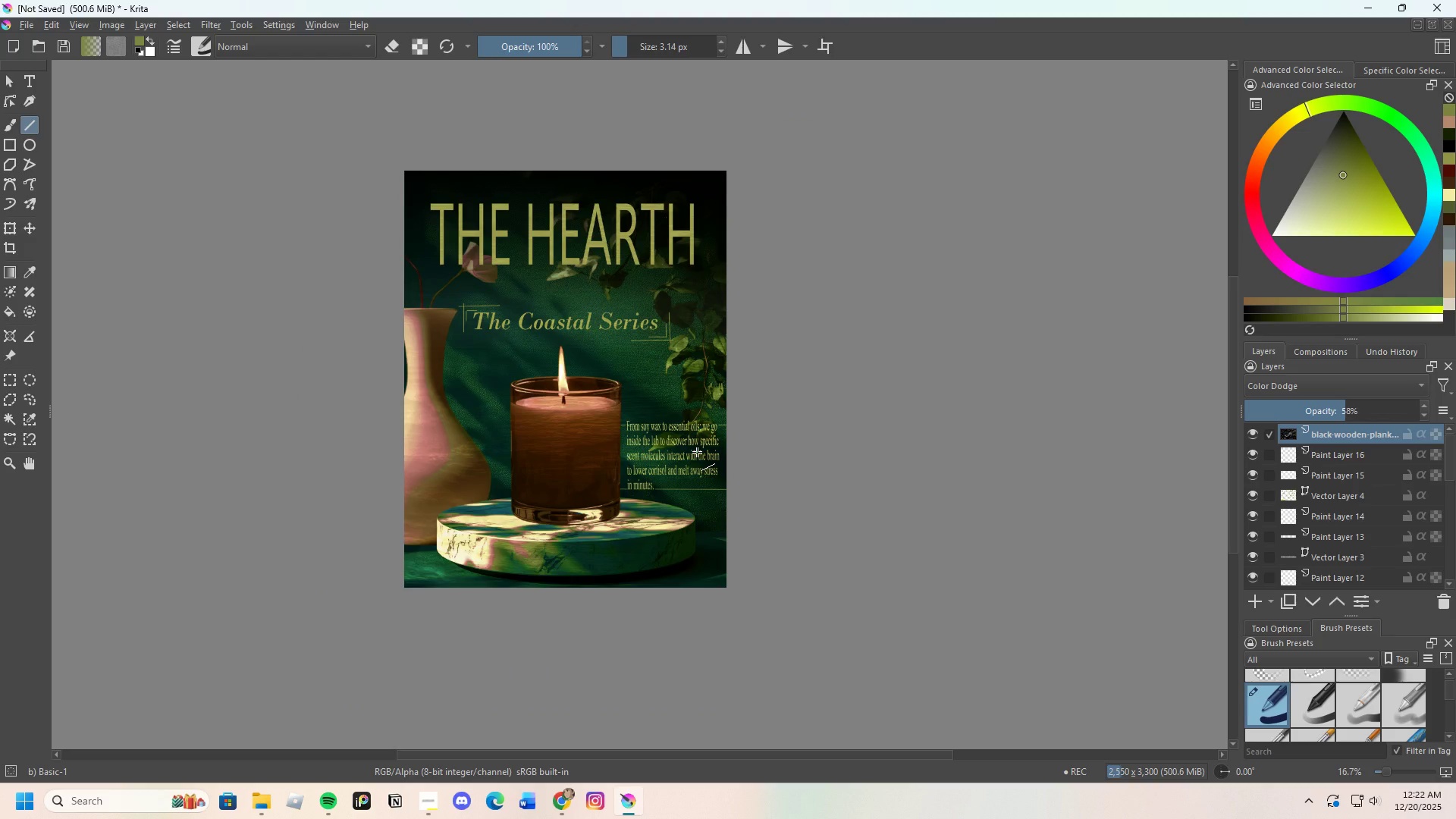 
scroll: coordinate [749, 435], scroll_direction: up, amount: 1.0
 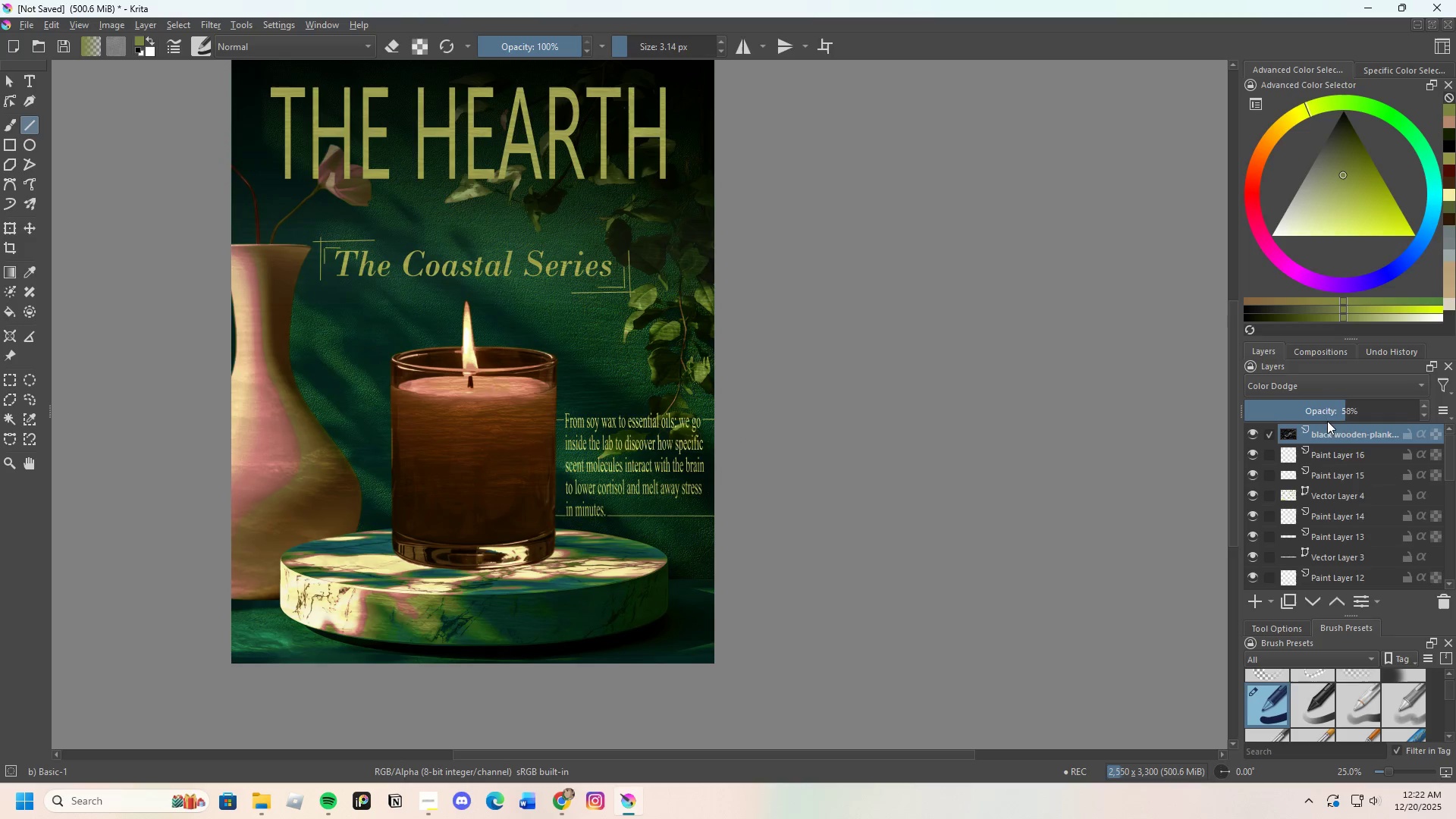 
left_click_drag(start_coordinate=[1341, 413], to_coordinate=[1341, 421])
 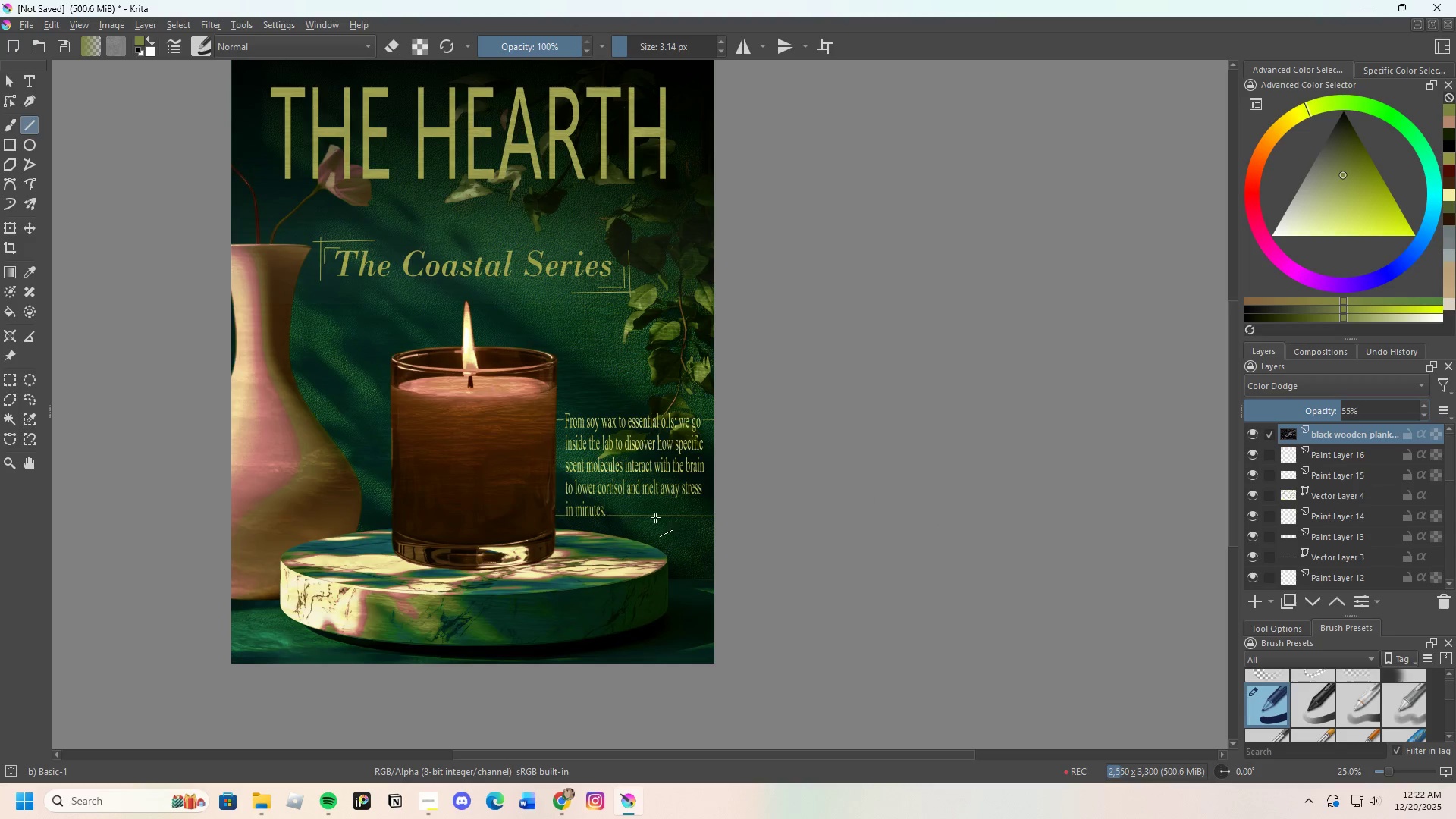 
scroll: coordinate [588, 545], scroll_direction: up, amount: 2.0
 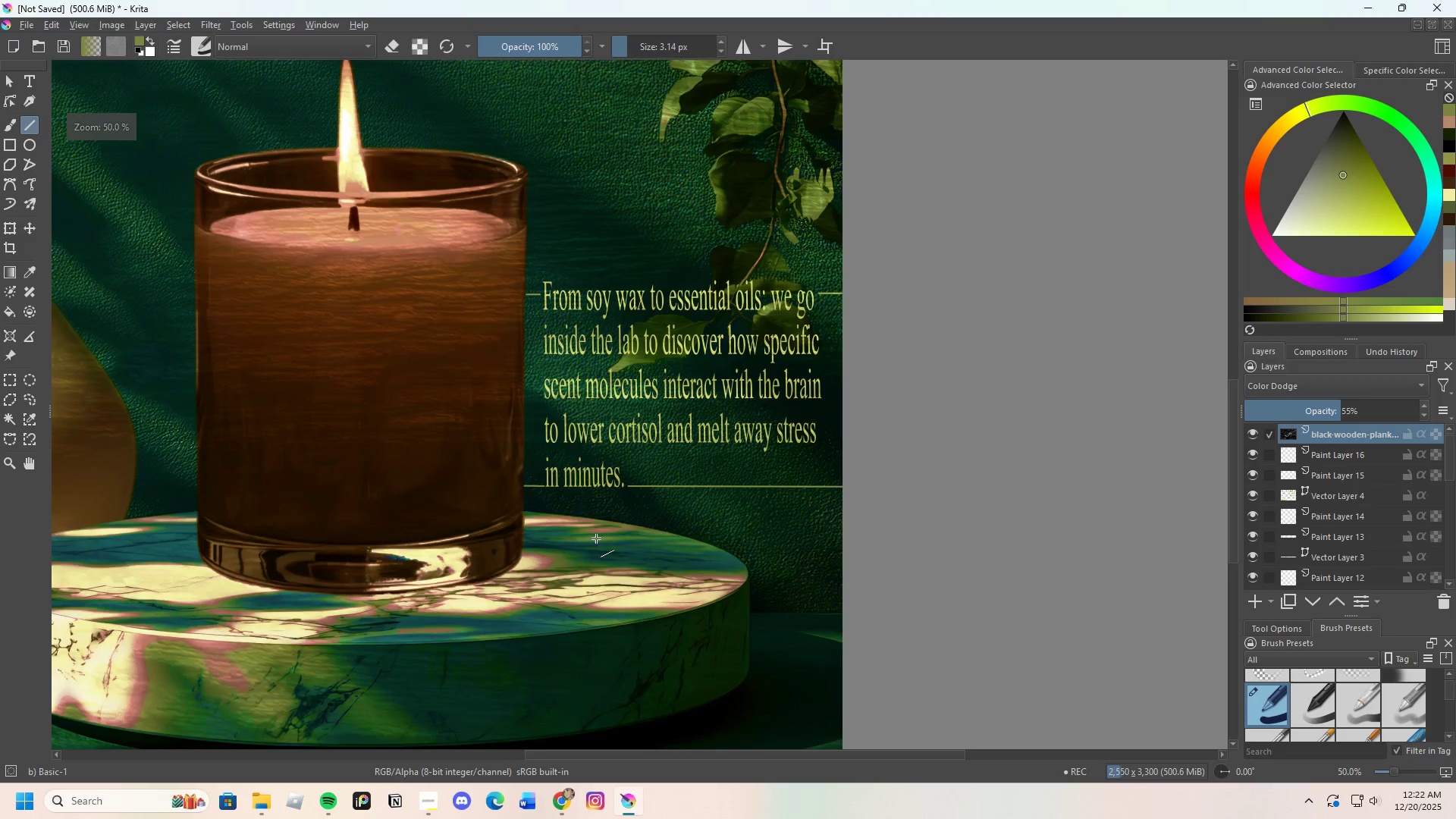 
scroll: coordinate [481, 436], scroll_direction: down, amount: 3.0
 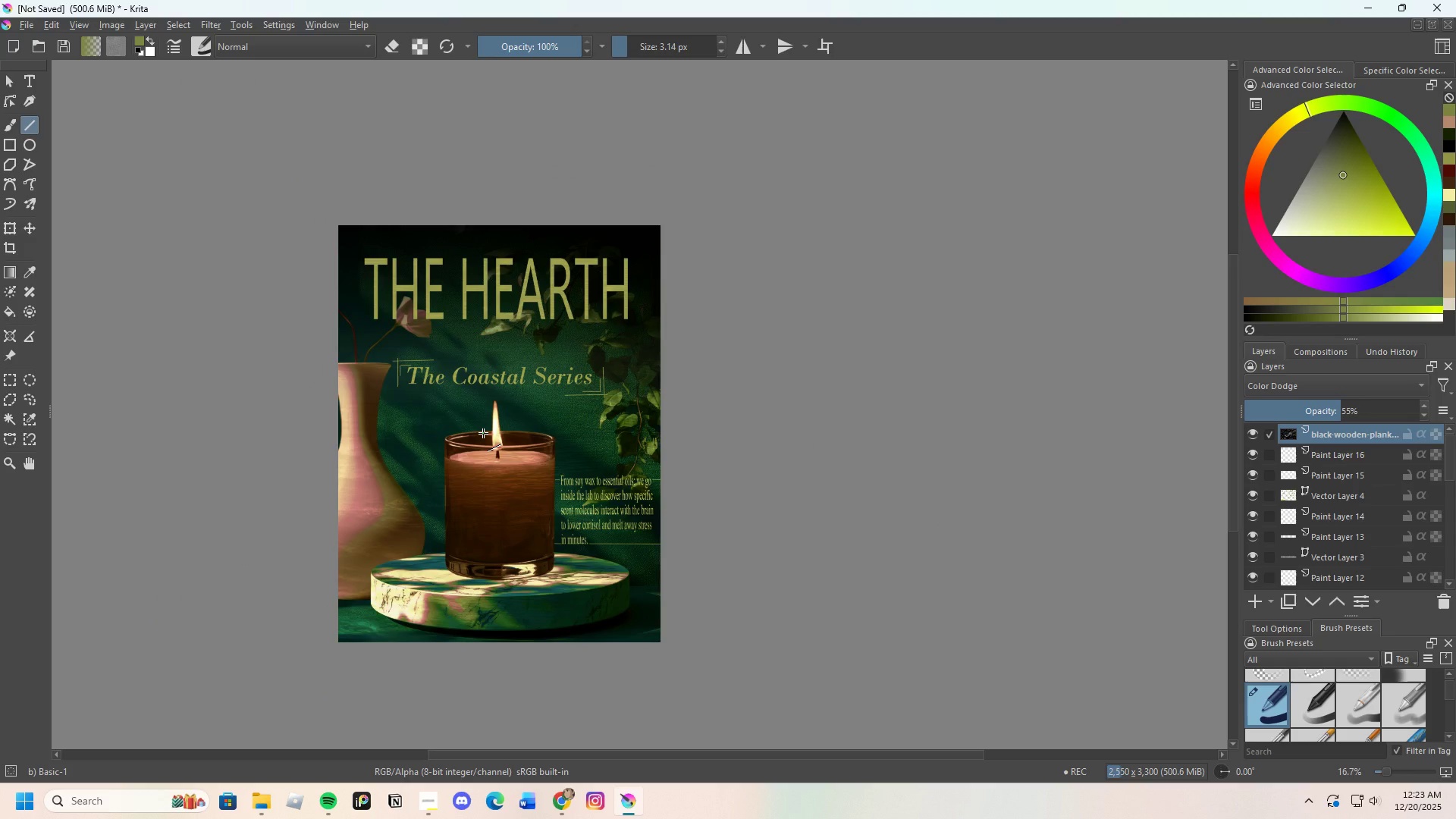 
wait(13.2)
 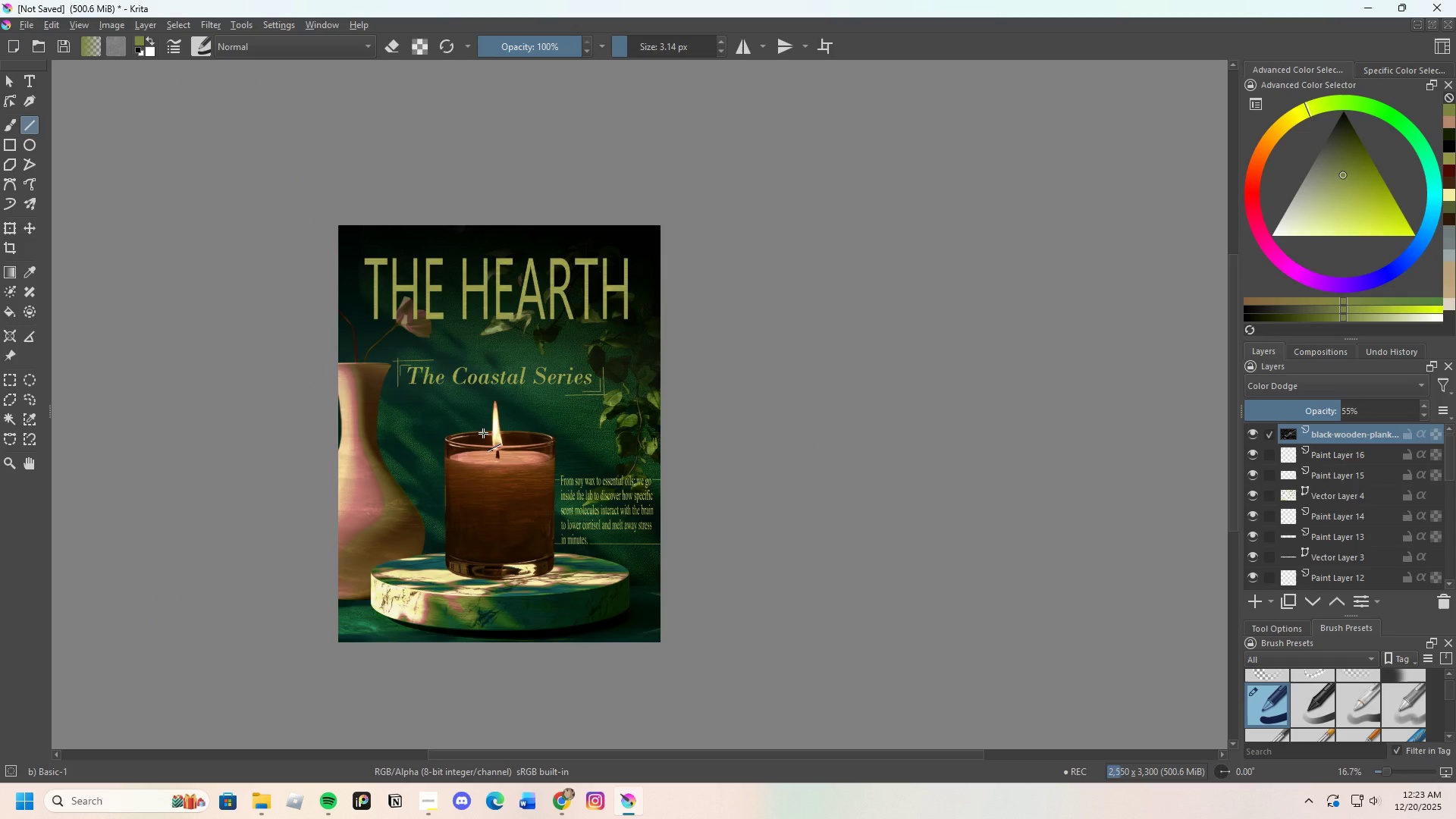 
scroll: coordinate [549, 431], scroll_direction: up, amount: 1.0
 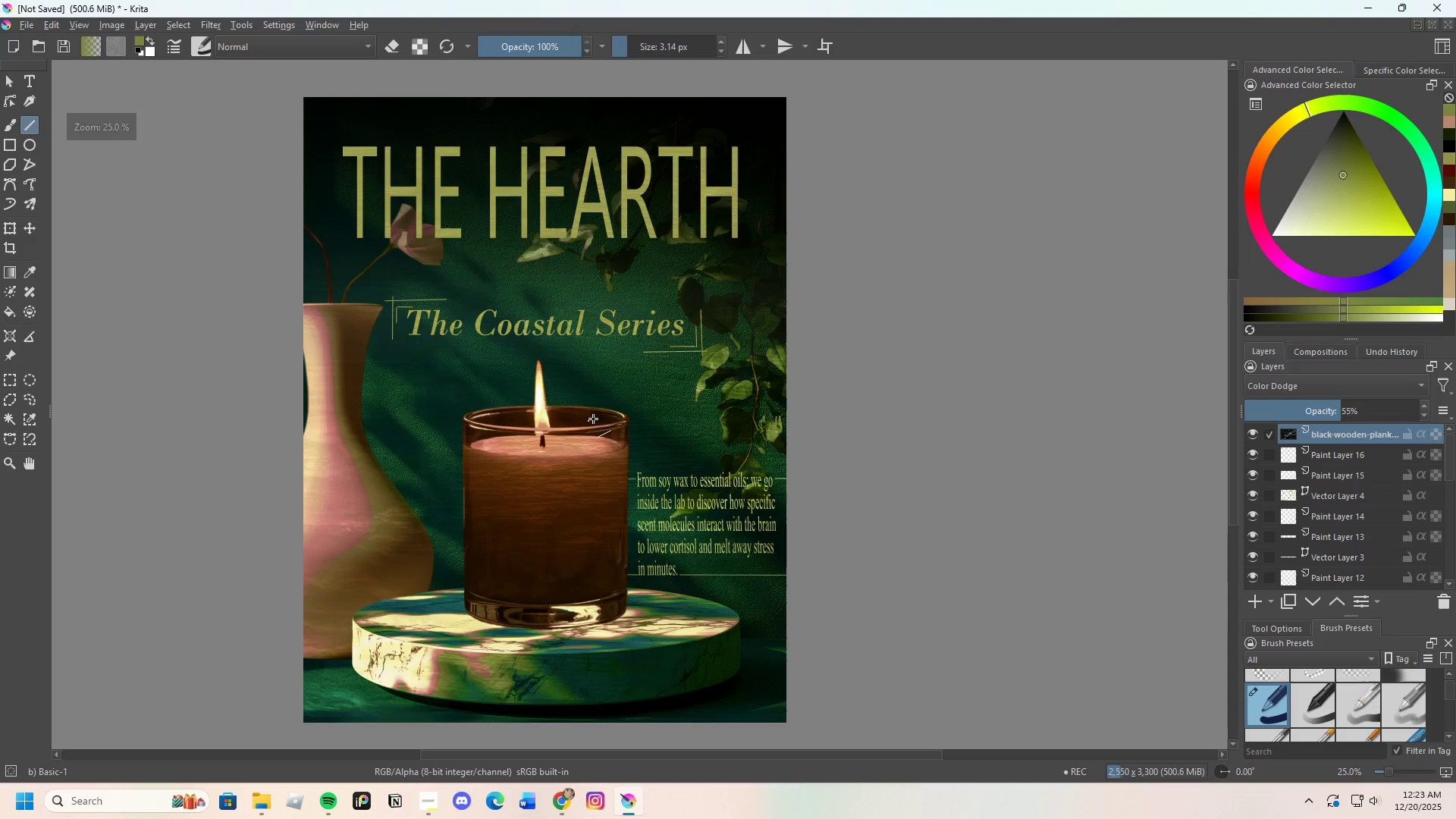 
scroll: coordinate [532, 423], scroll_direction: none, amount: 0.0
 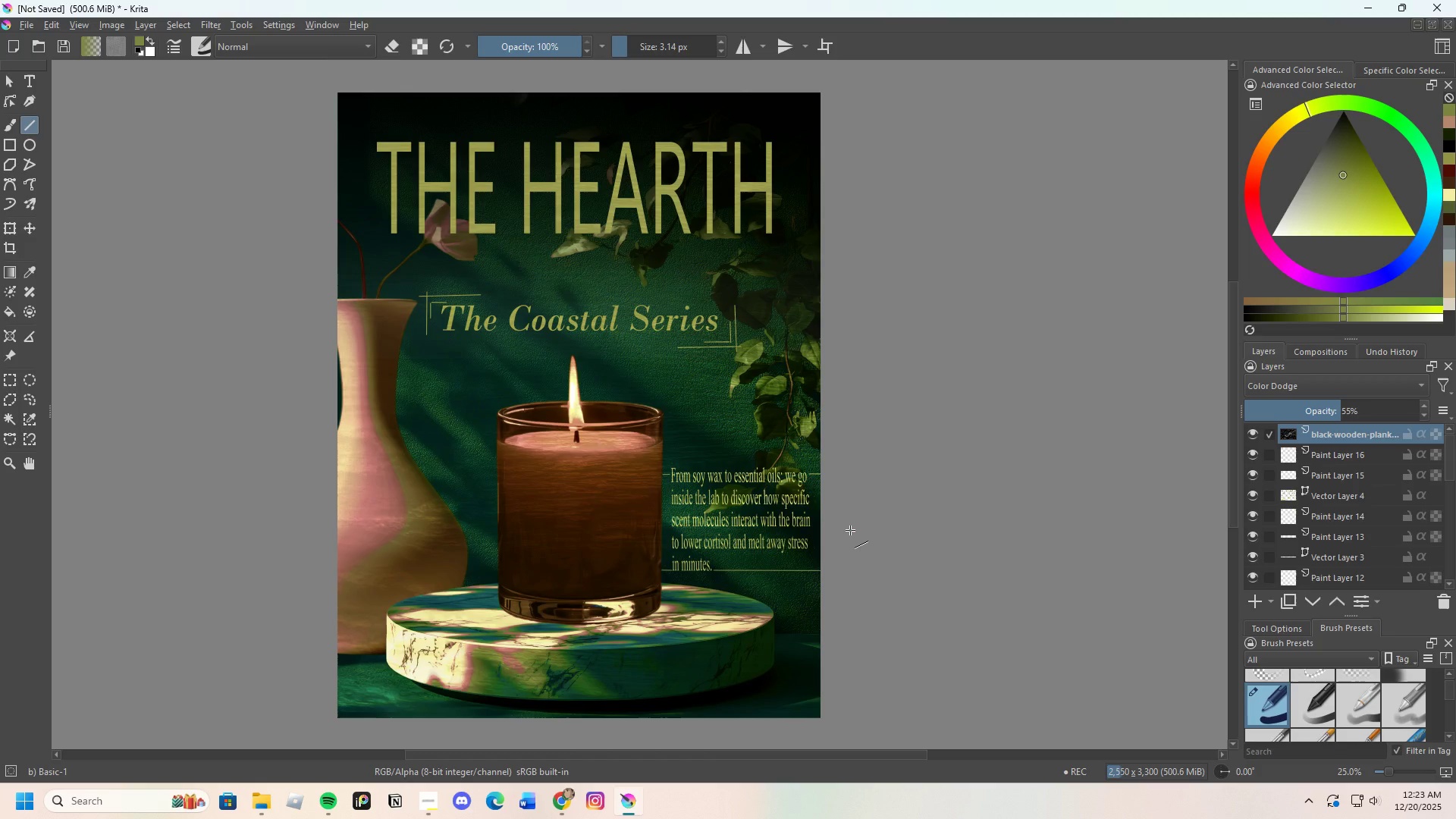 
scroll: coordinate [642, 482], scroll_direction: down, amount: 1.0
 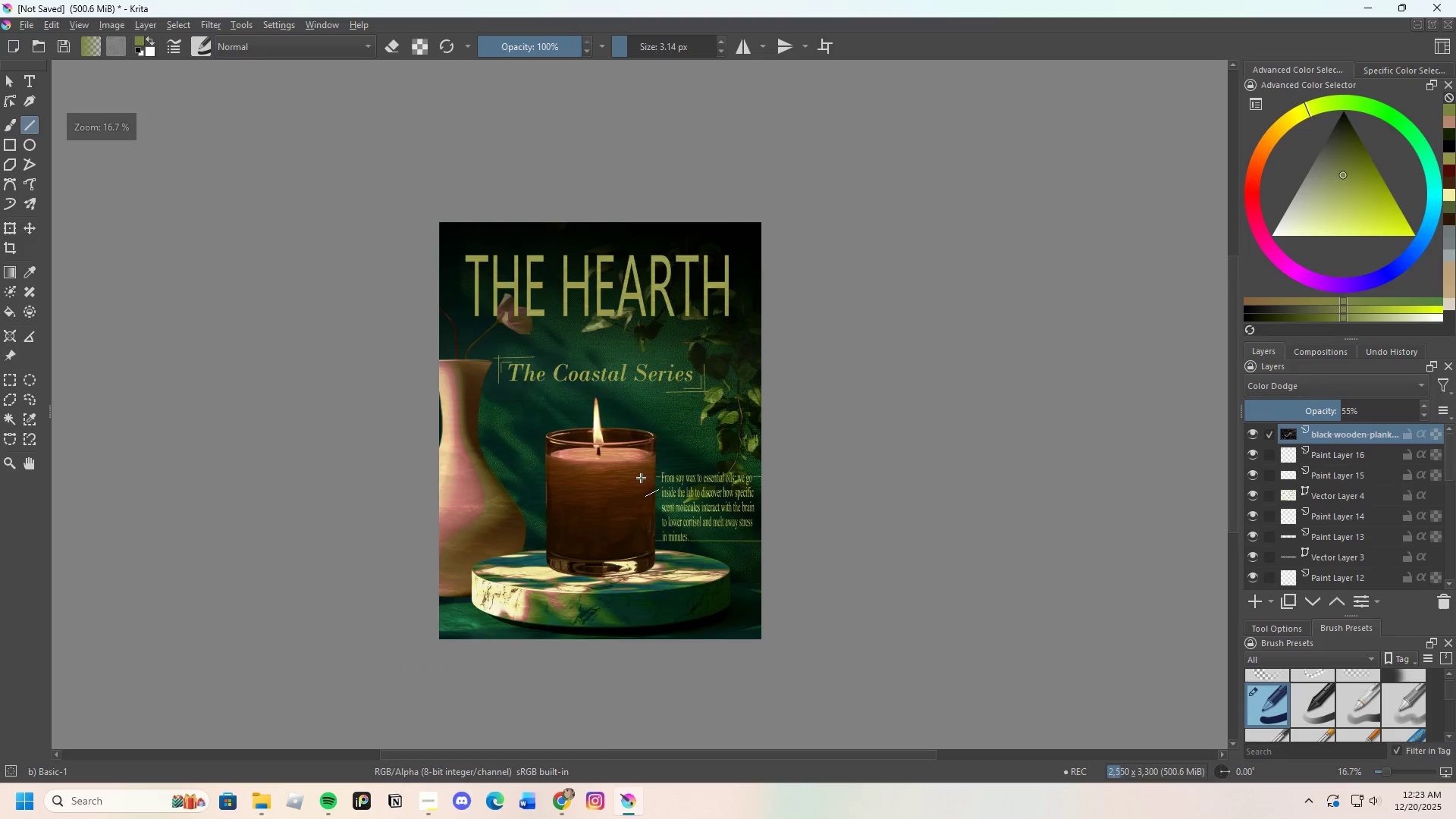 
scroll: coordinate [641, 478], scroll_direction: up, amount: 1.0
 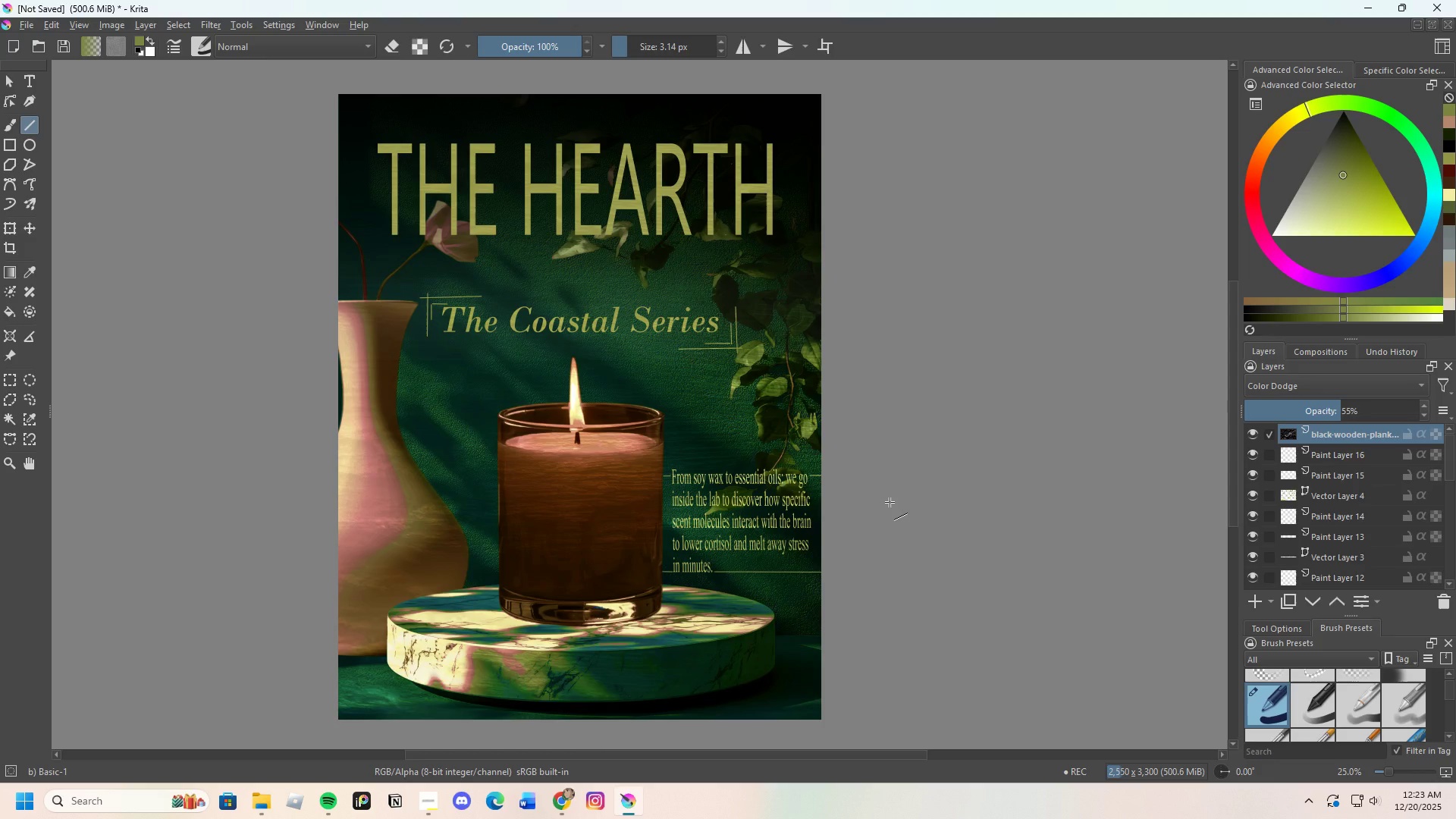 
wait(15.24)
 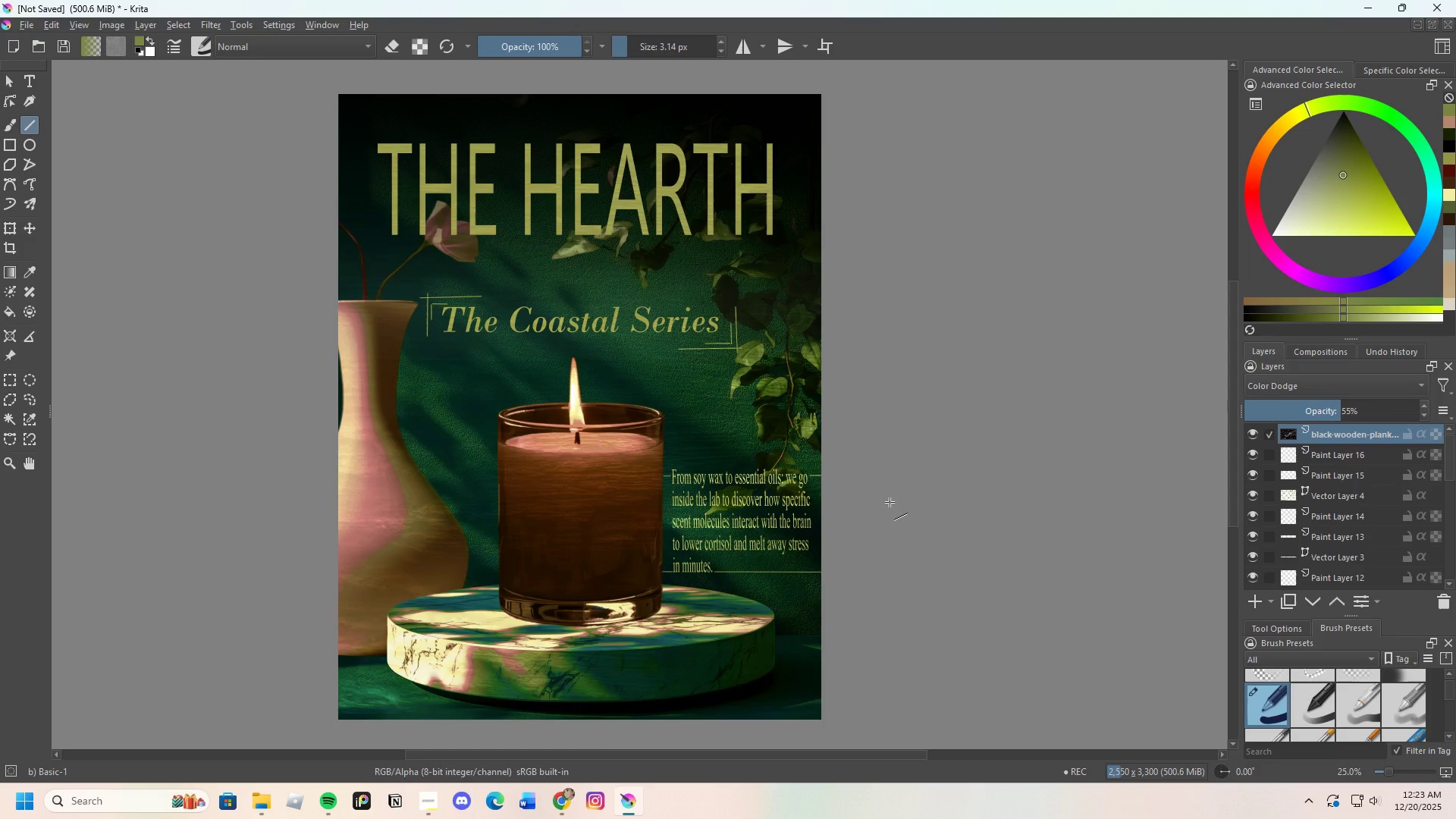 
scroll: coordinate [621, 463], scroll_direction: none, amount: 0.0
 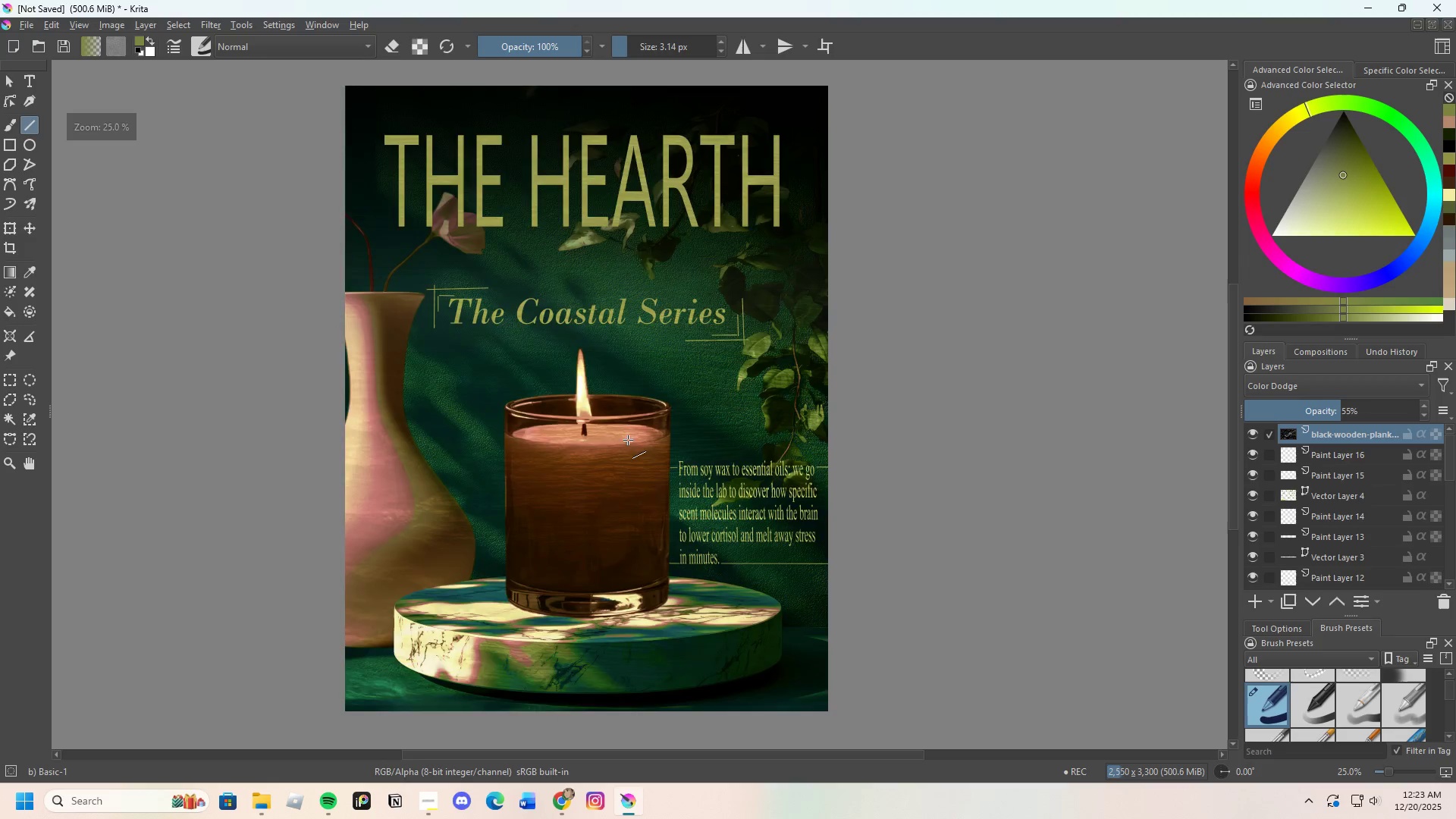 
scroll: coordinate [629, 435], scroll_direction: down, amount: 1.0
 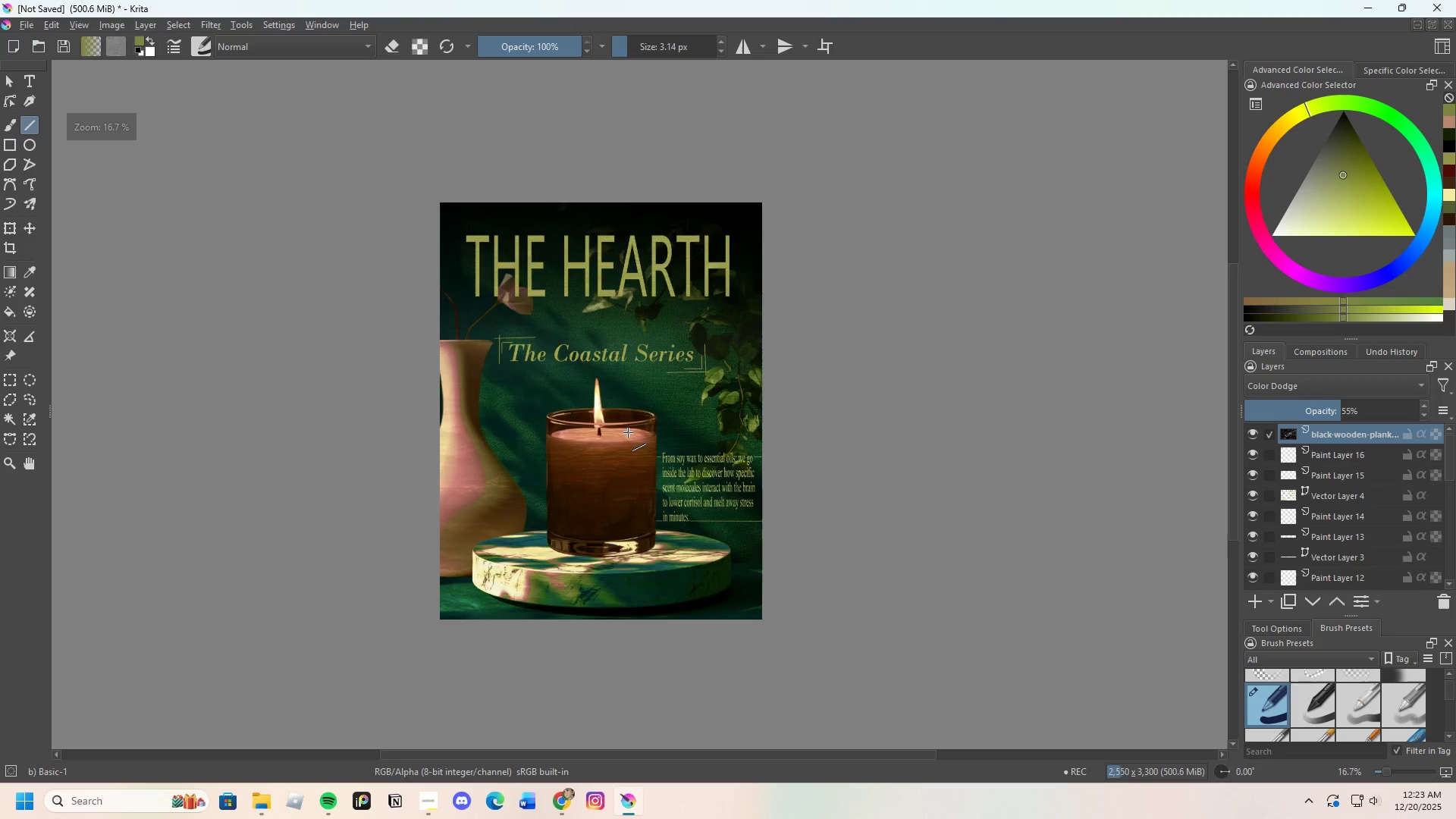 
scroll: coordinate [628, 432], scroll_direction: up, amount: 1.0
 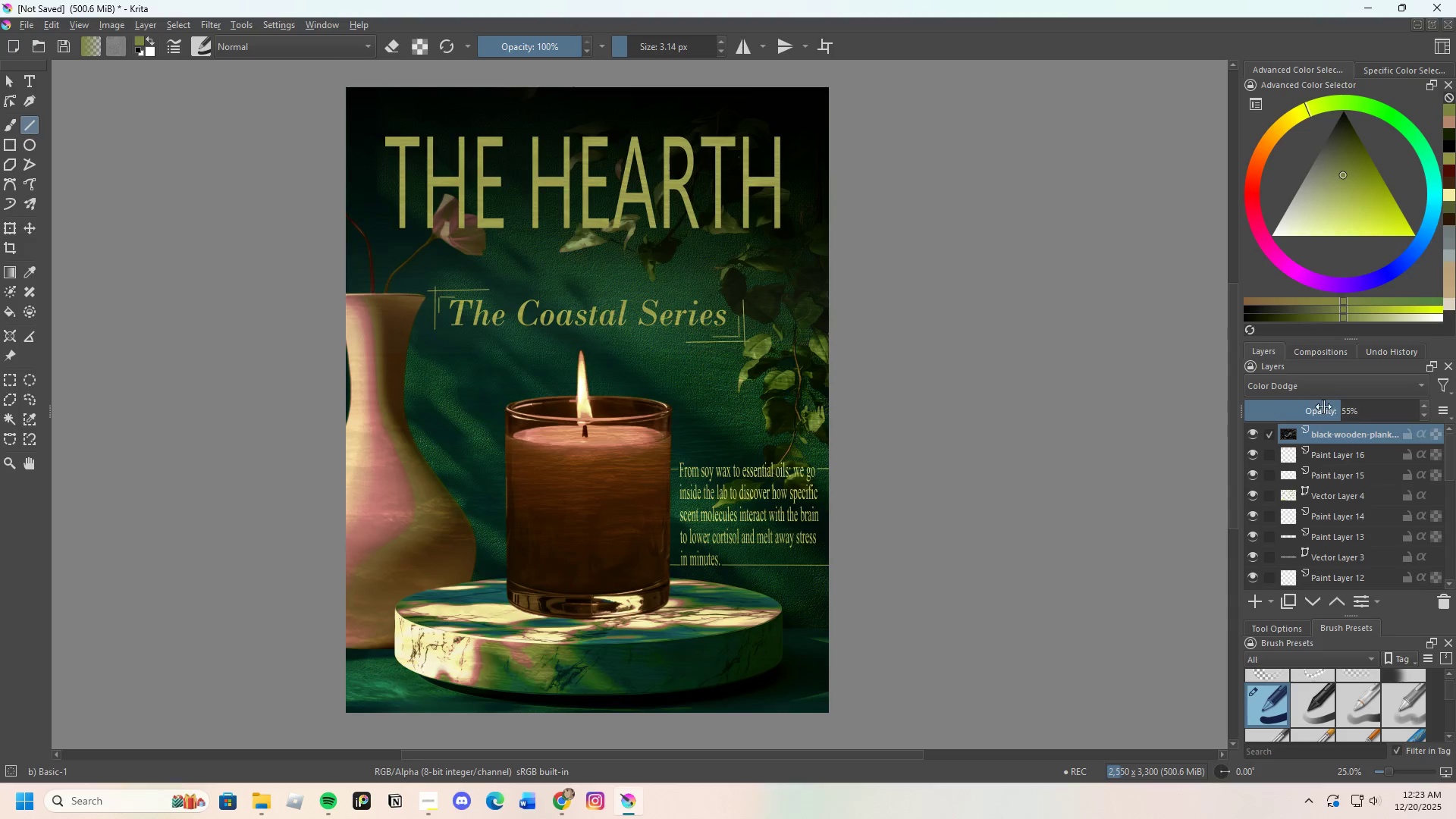 
left_click_drag(start_coordinate=[1339, 406], to_coordinate=[1343, 407])
 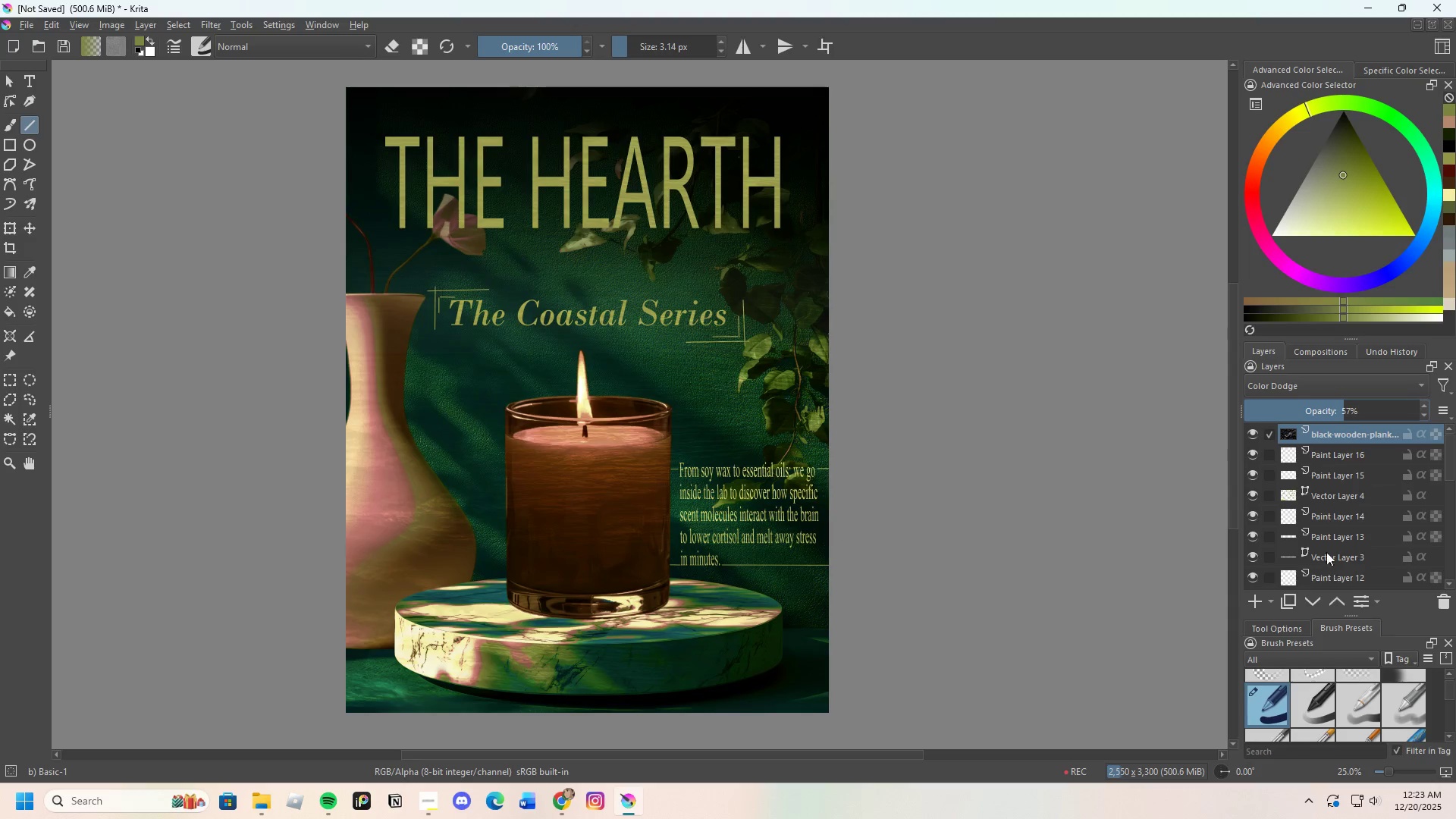 
scroll: coordinate [1322, 535], scroll_direction: down, amount: 5.0
 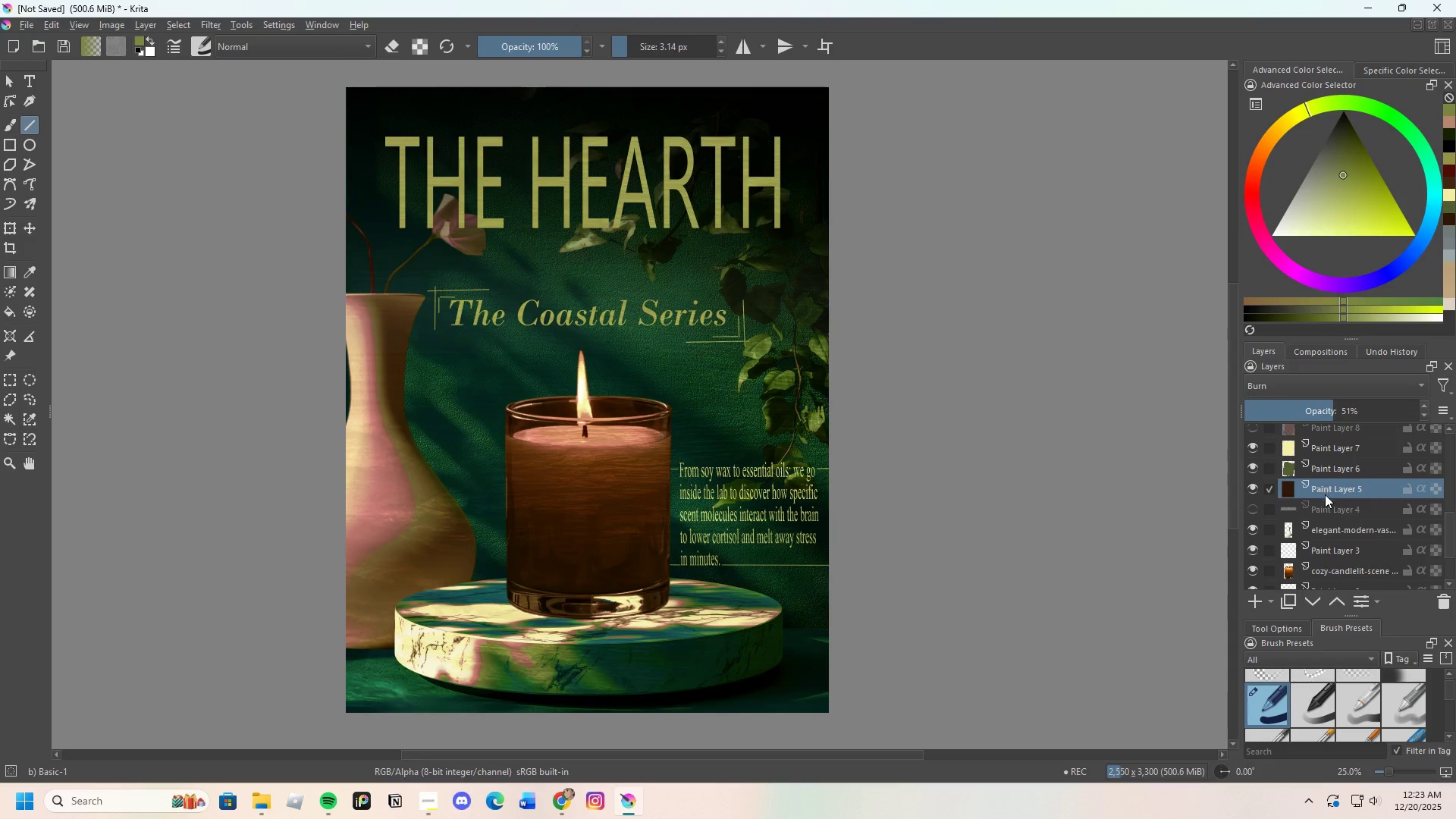 
left_click_drag(start_coordinate=[1319, 412], to_coordinate=[1310, 416])
 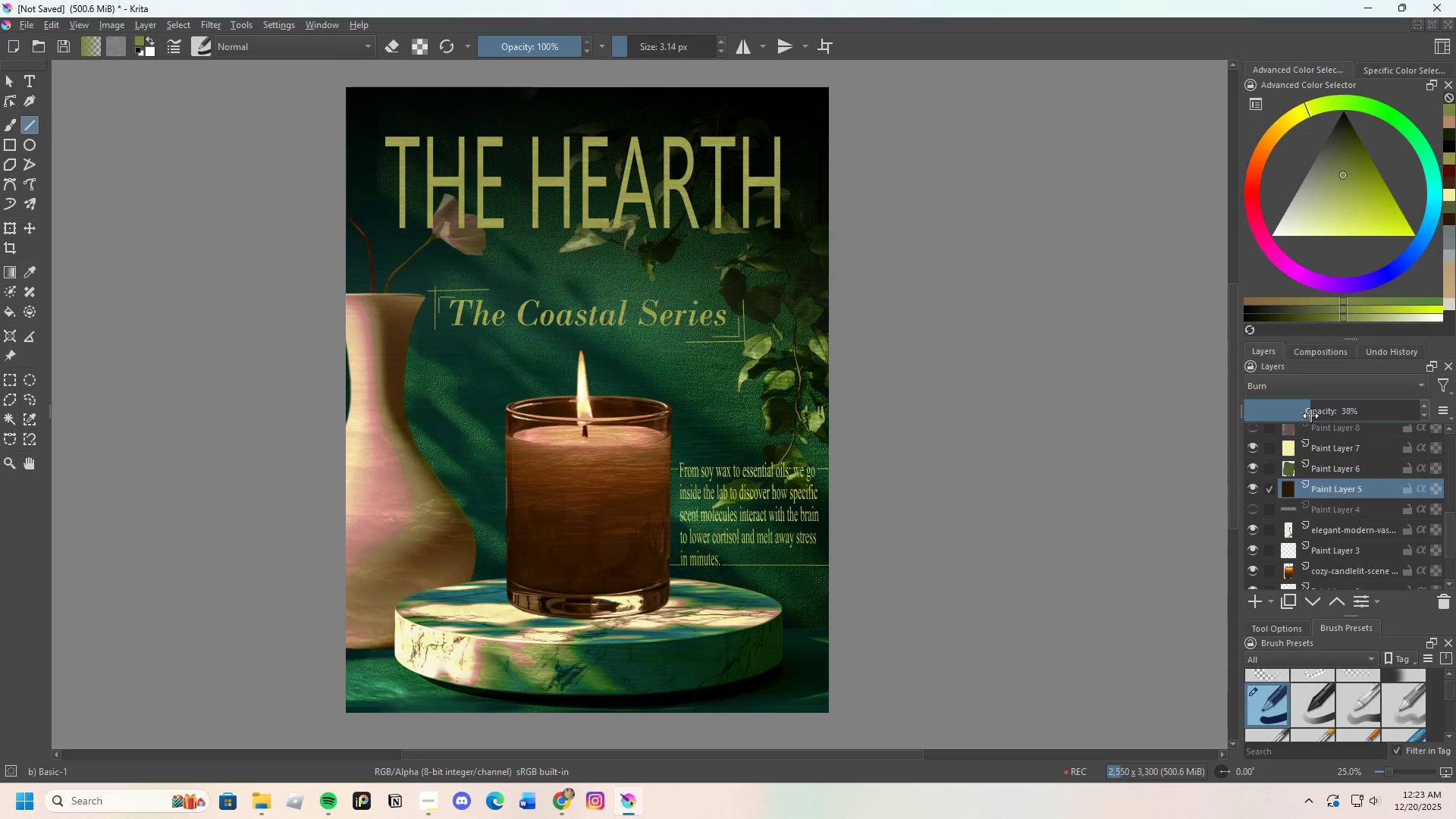 
left_click_drag(start_coordinate=[1310, 416], to_coordinate=[1330, 419])
 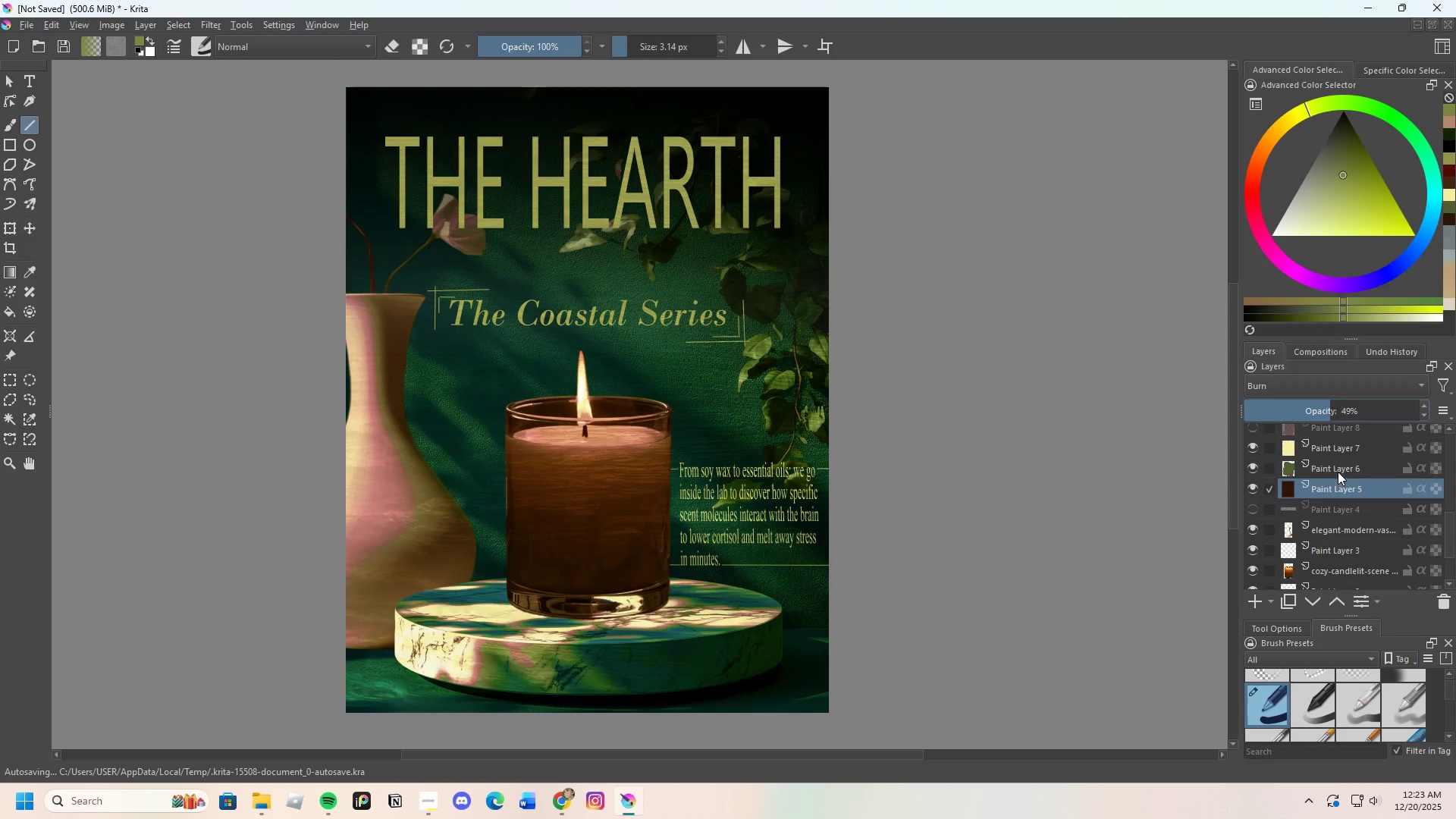 
left_click([1336, 471])
 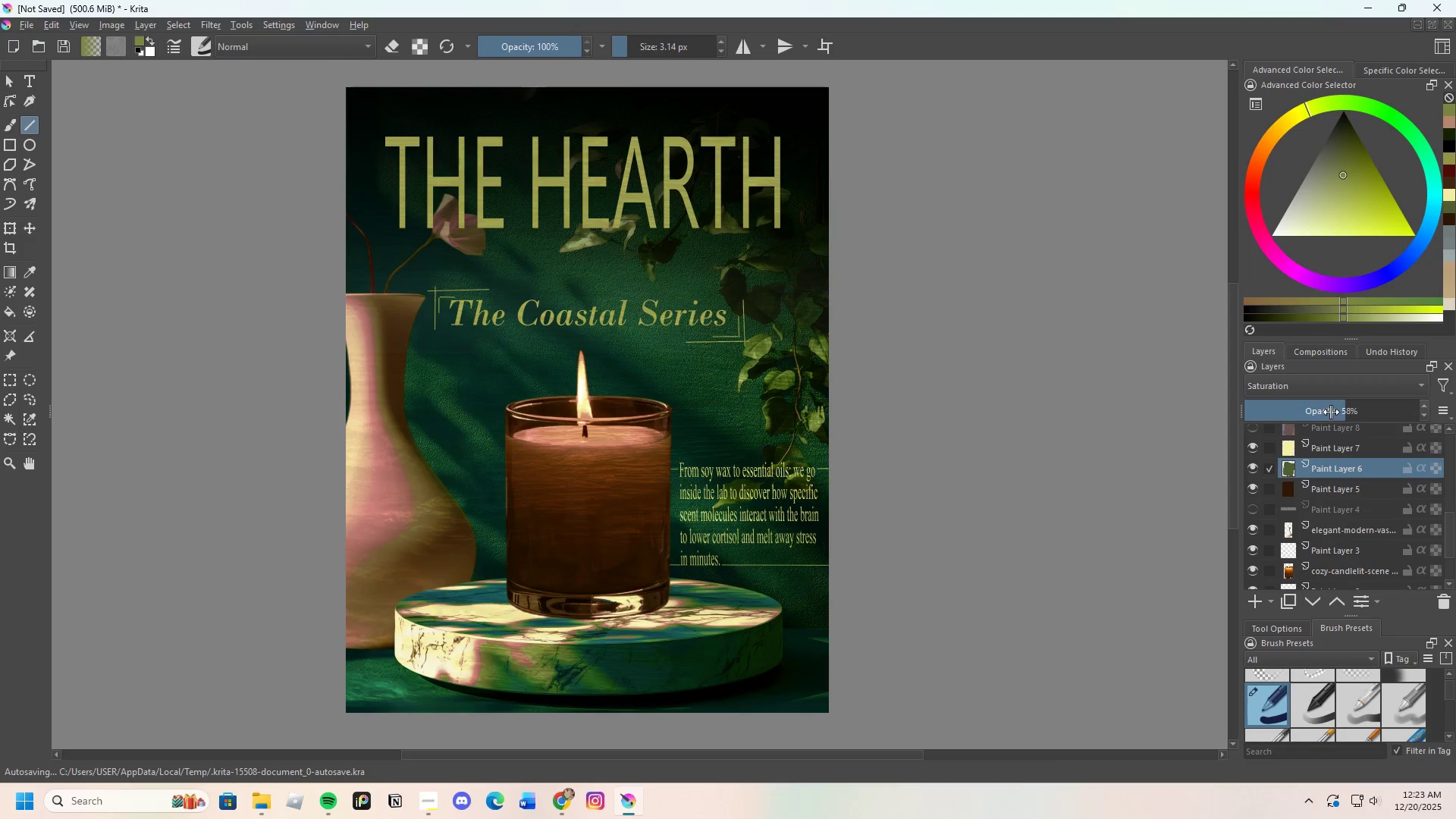 
left_click_drag(start_coordinate=[1331, 412], to_coordinate=[1288, 428])
 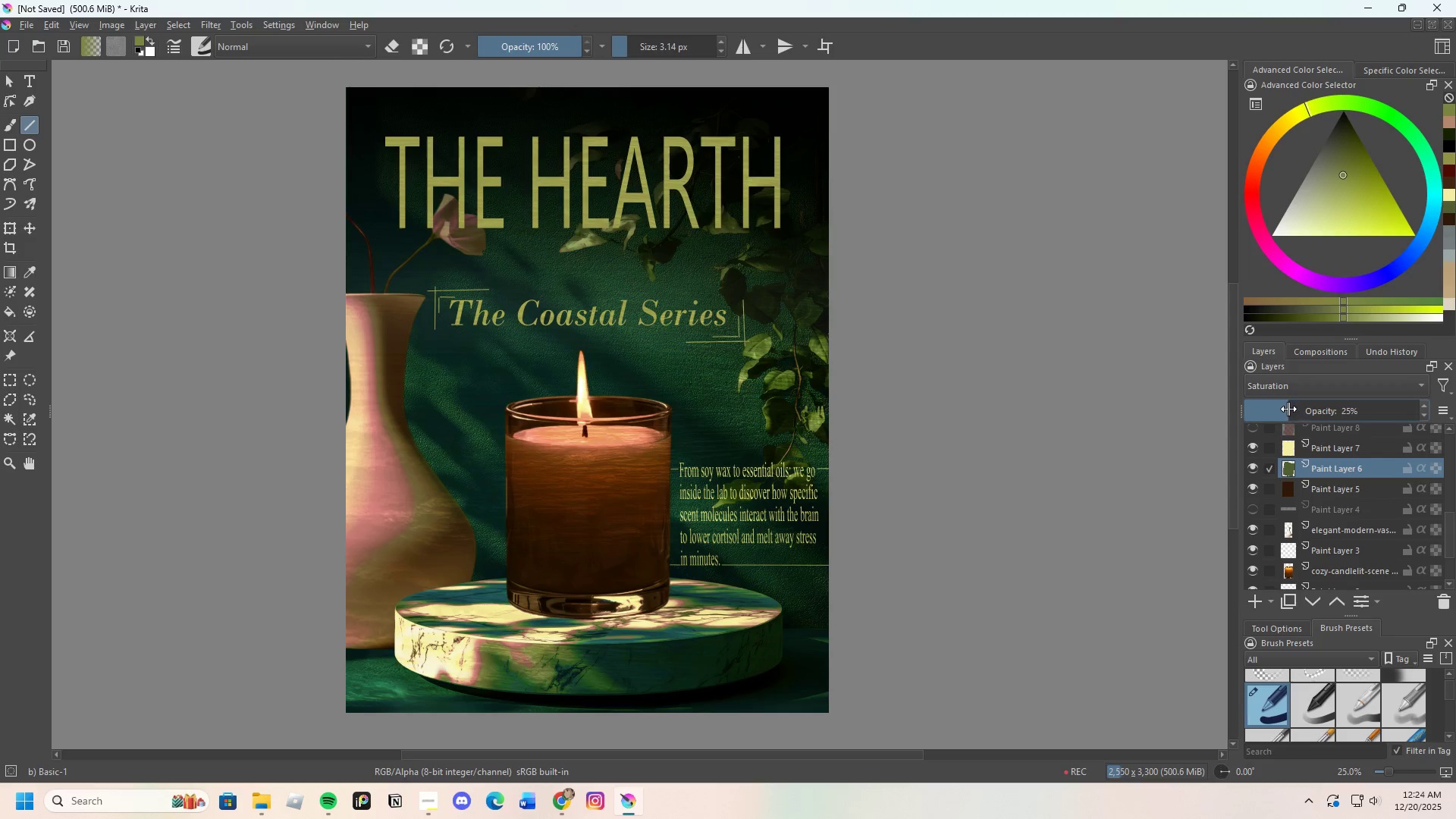 
left_click_drag(start_coordinate=[1288, 409], to_coordinate=[1275, 417])
 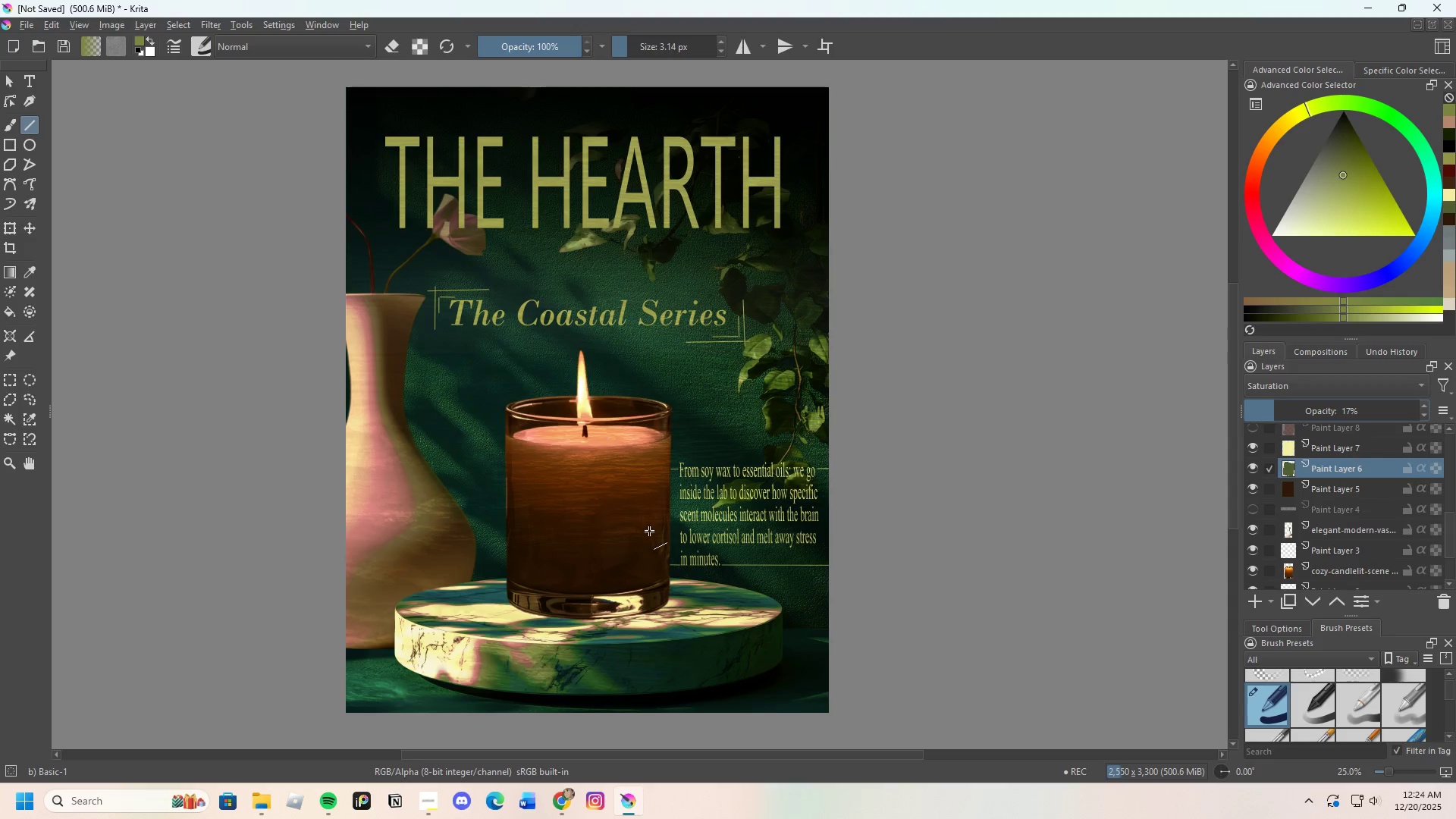 
scroll: coordinate [573, 565], scroll_direction: none, amount: 0.0
 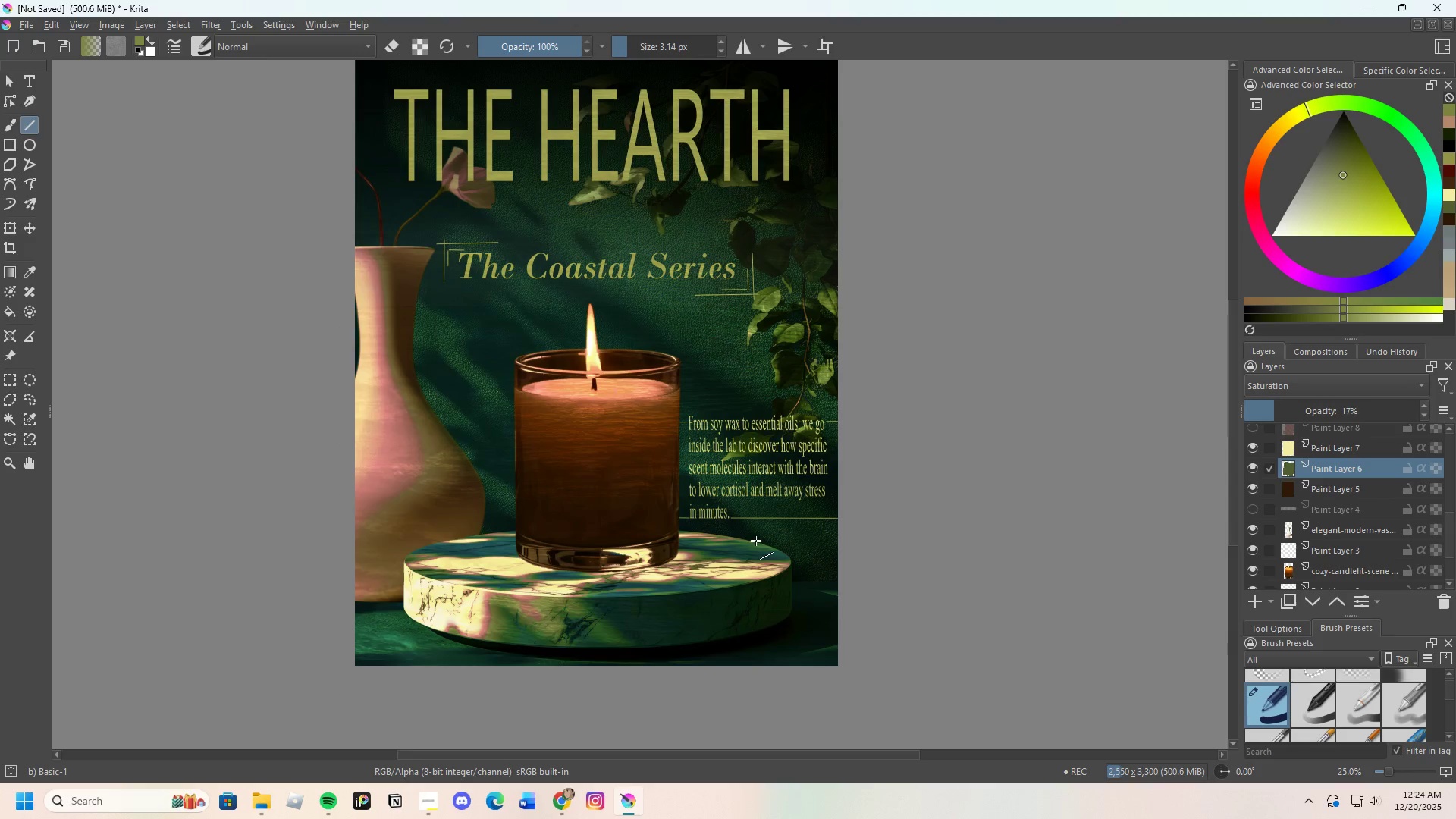 
scroll: coordinate [752, 538], scroll_direction: down, amount: 1.0
 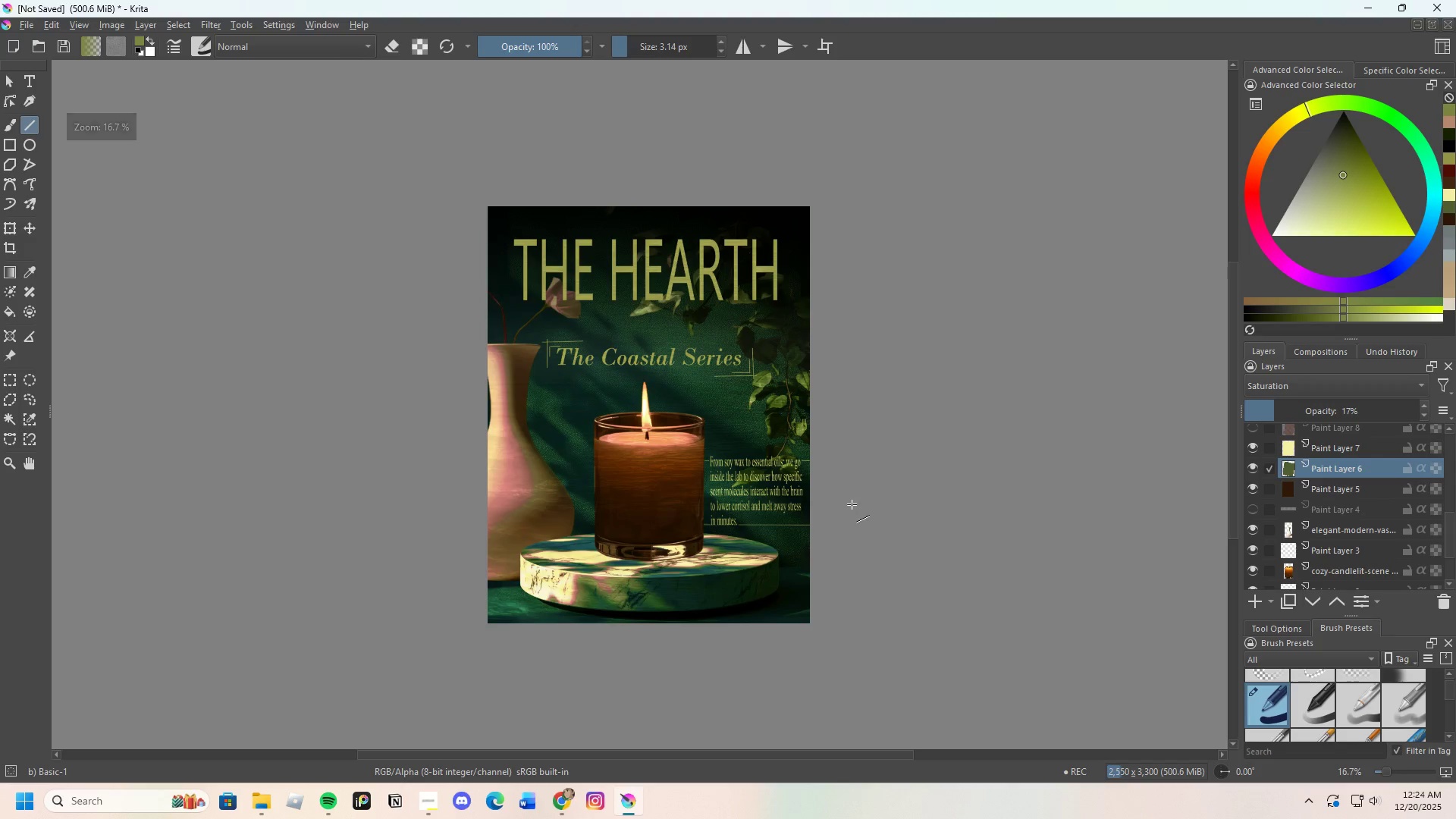 
scroll: coordinate [849, 504], scroll_direction: up, amount: 1.0
 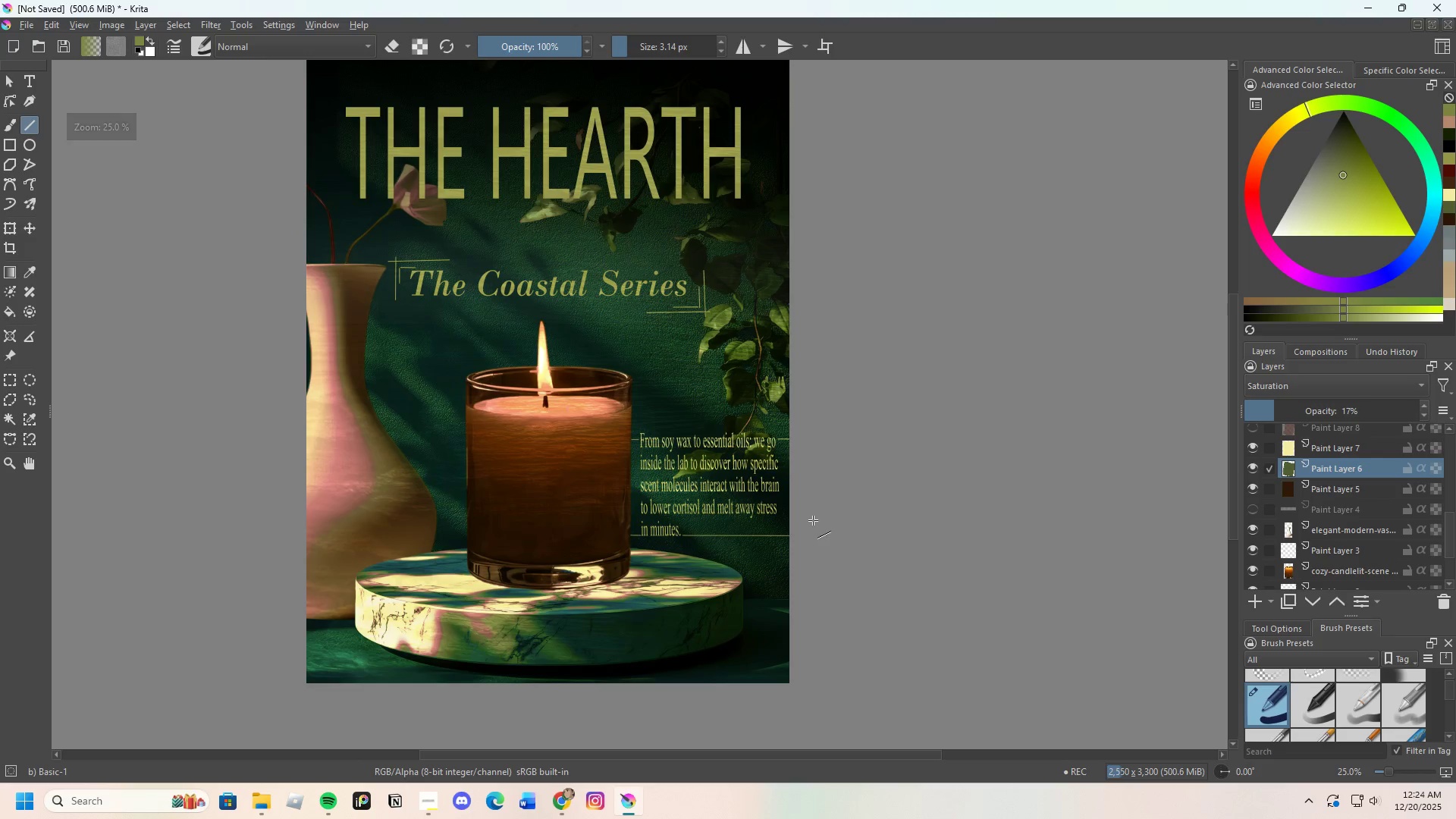 
scroll: coordinate [801, 520], scroll_direction: down, amount: 1.0
 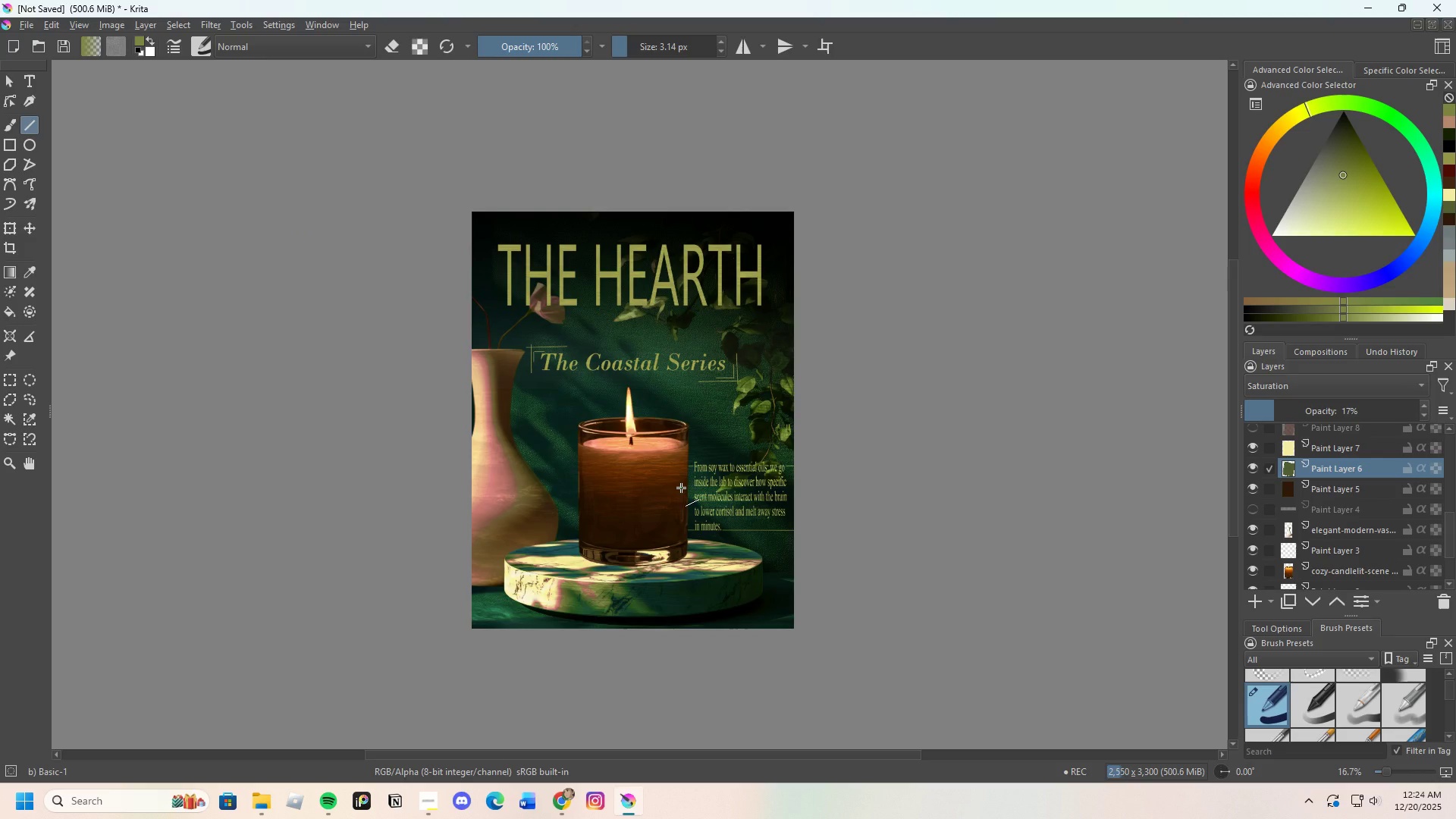 
scroll: coordinate [681, 488], scroll_direction: up, amount: 1.0
 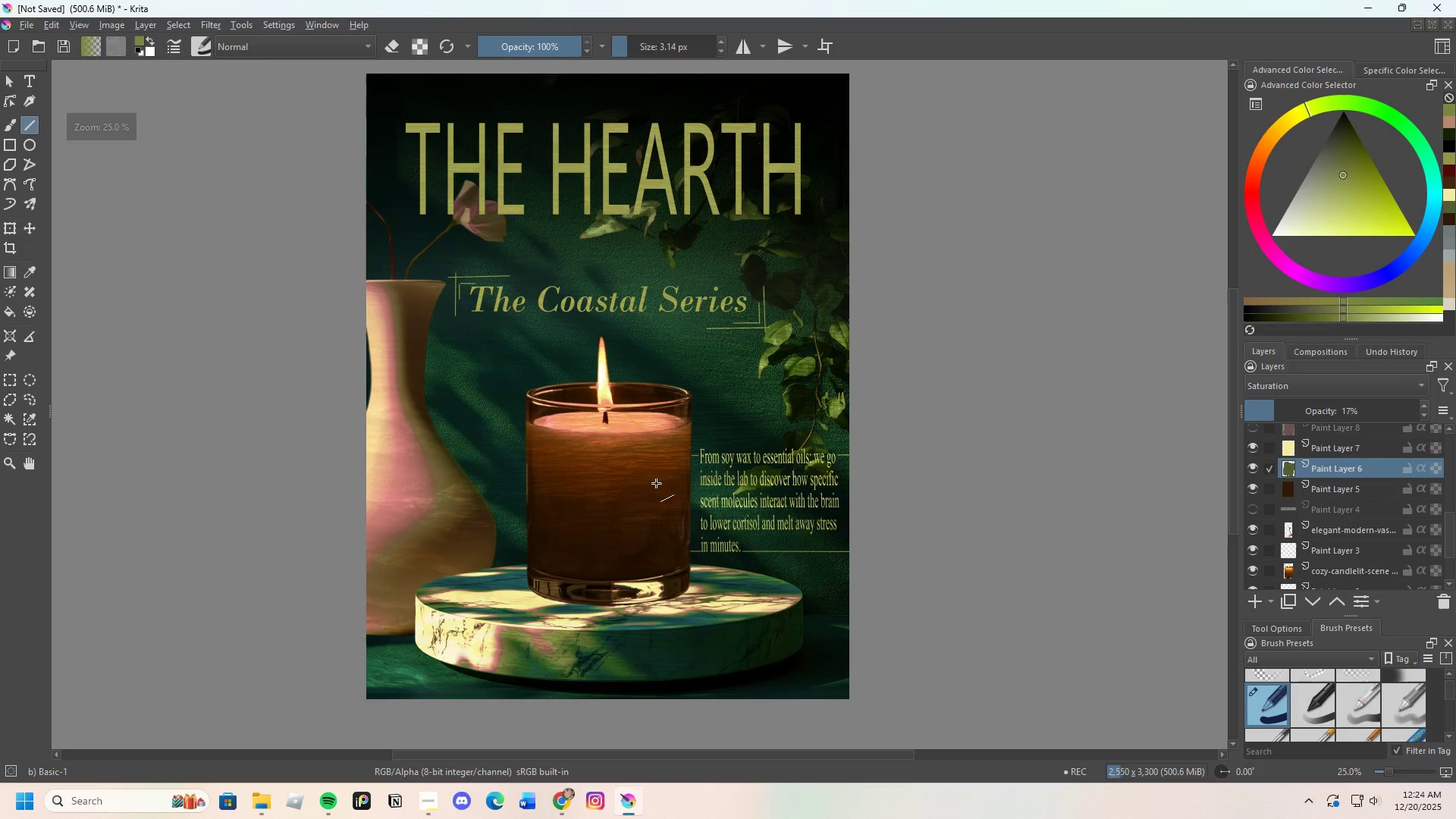 
scroll: coordinate [648, 481], scroll_direction: none, amount: 0.0
 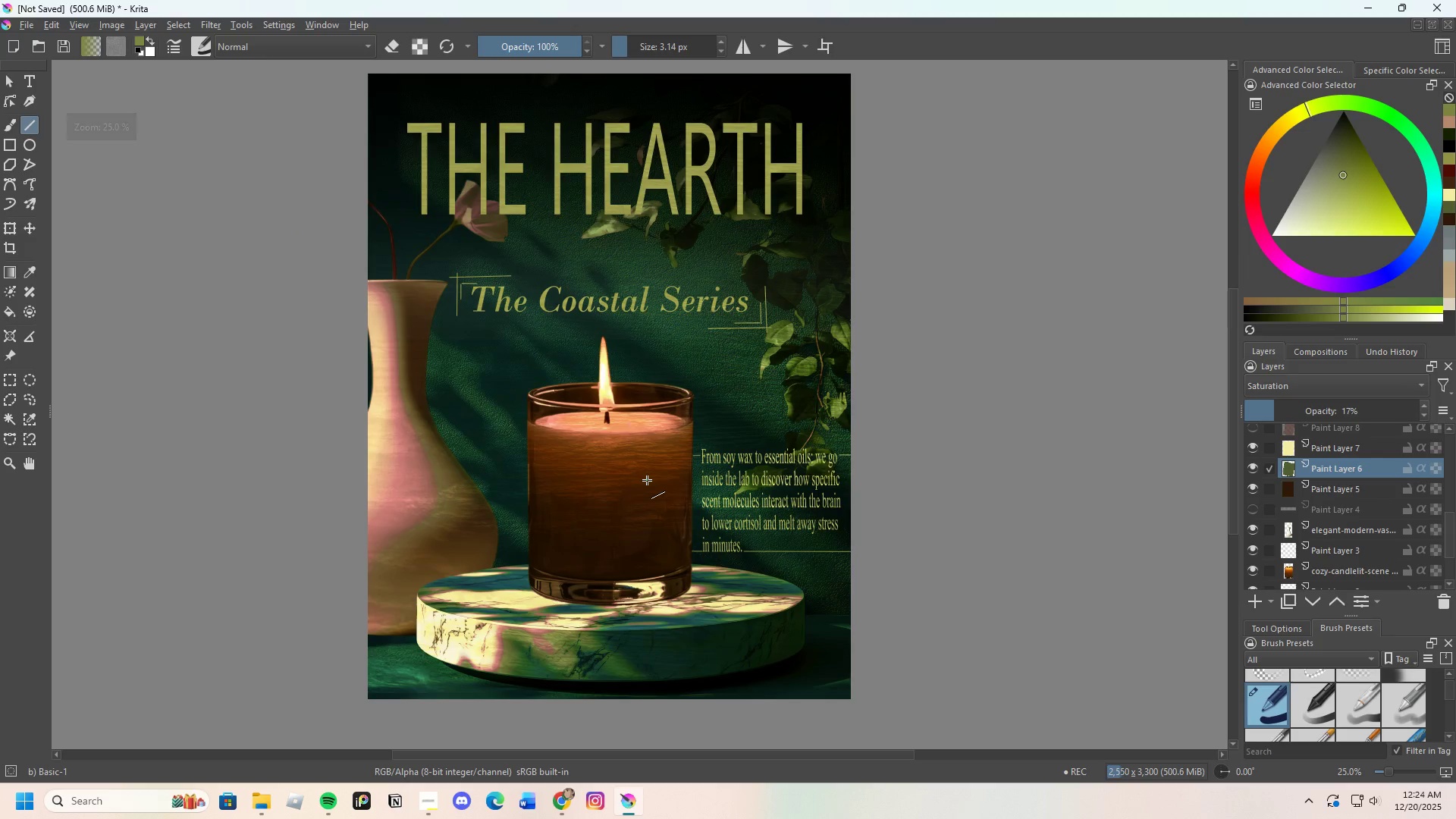 
scroll: coordinate [647, 480], scroll_direction: down, amount: 1.0
 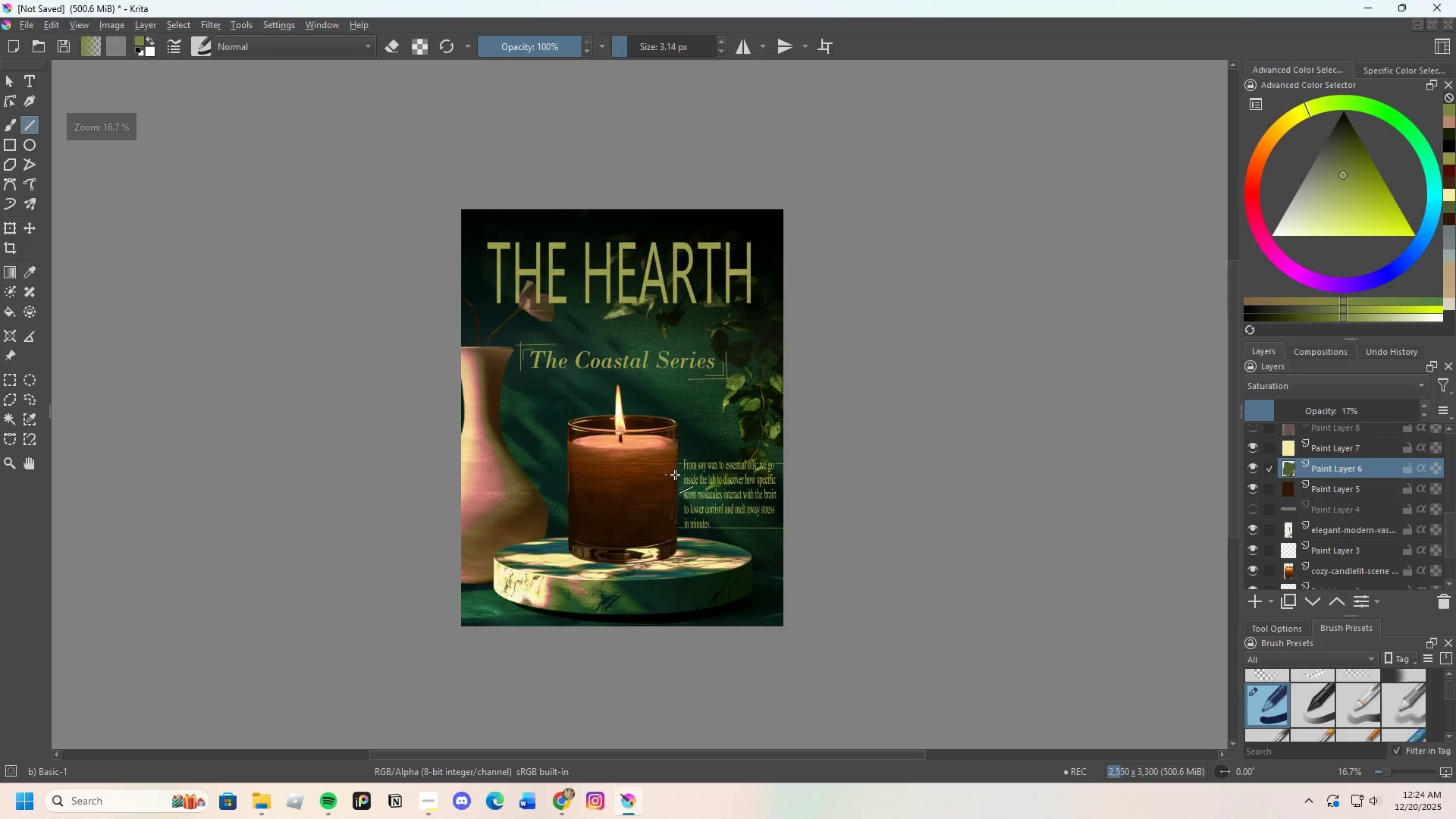 
scroll: coordinate [676, 475], scroll_direction: up, amount: 1.0
 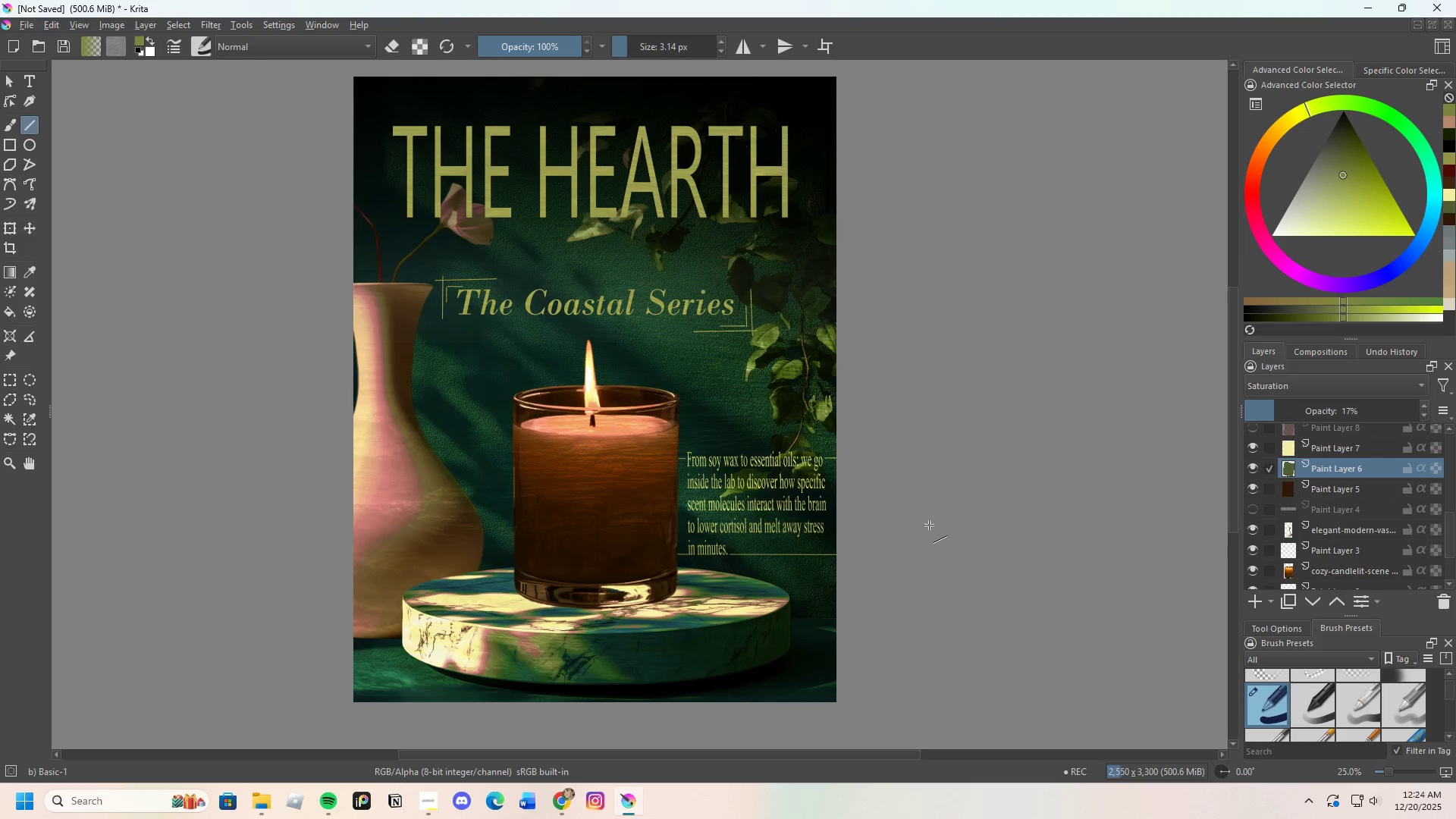 
scroll: coordinate [726, 490], scroll_direction: none, amount: 0.0
 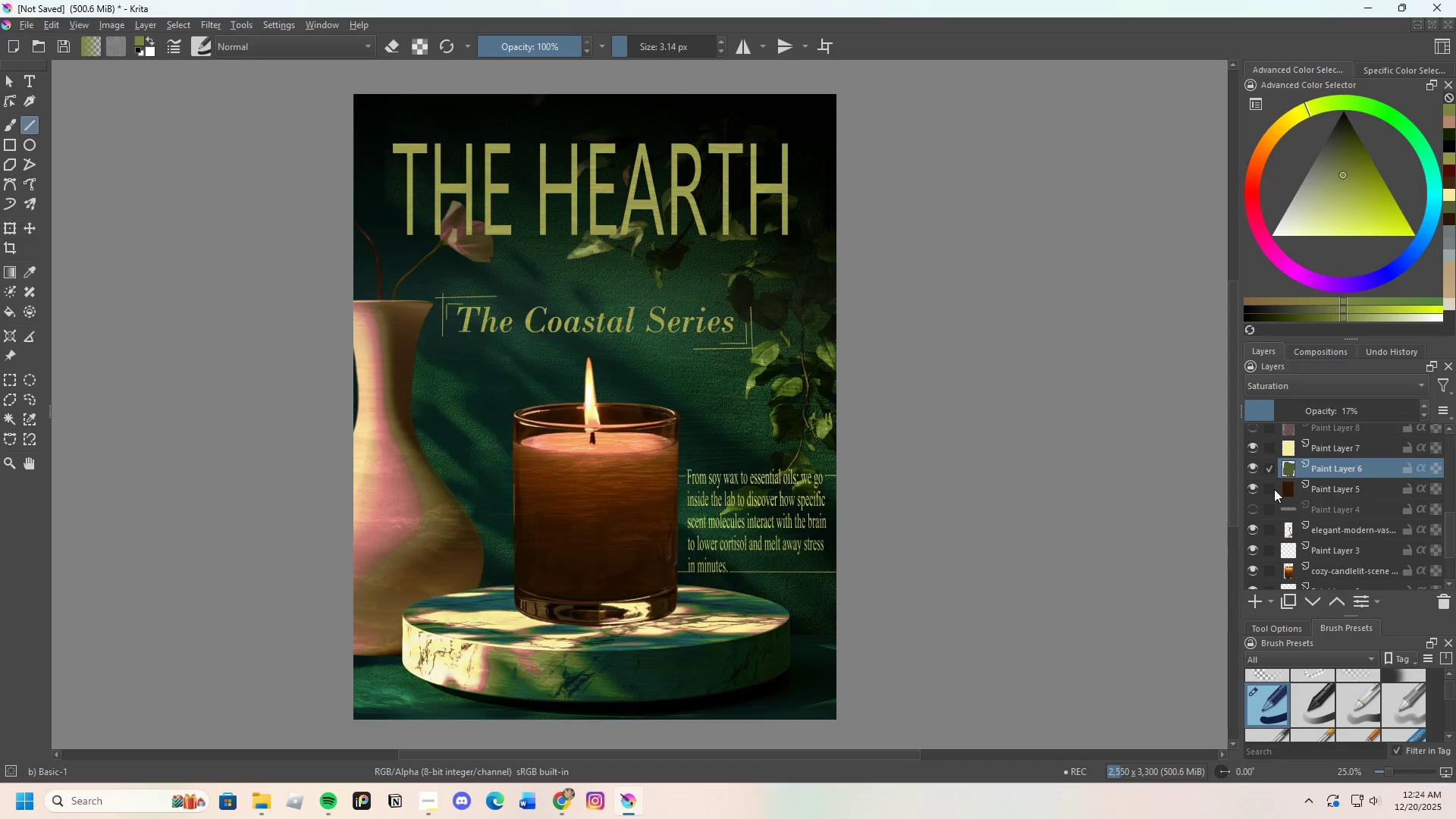 
scroll: coordinate [1349, 479], scroll_direction: up, amount: 1.0
 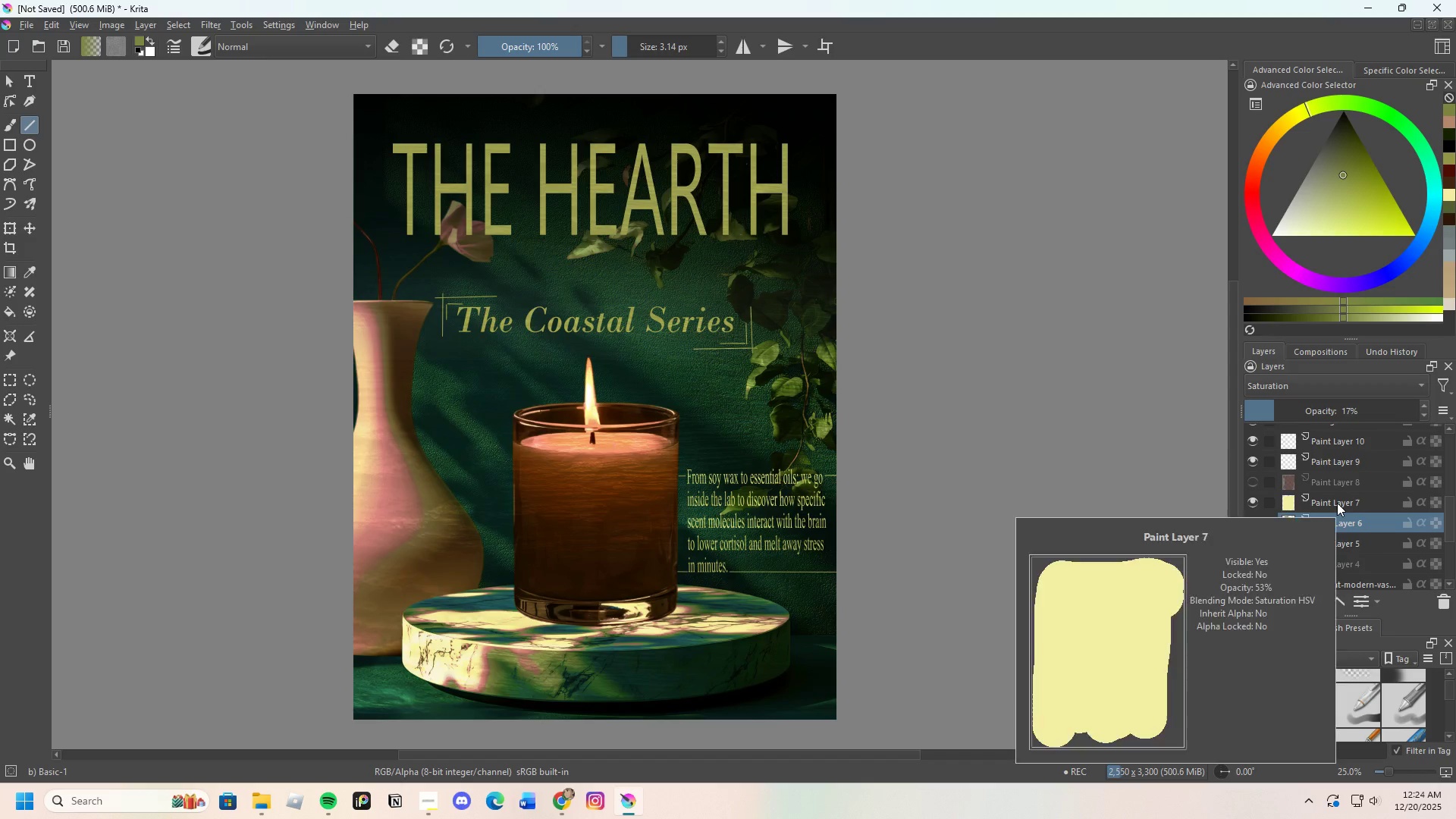 
left_click([1337, 503])
 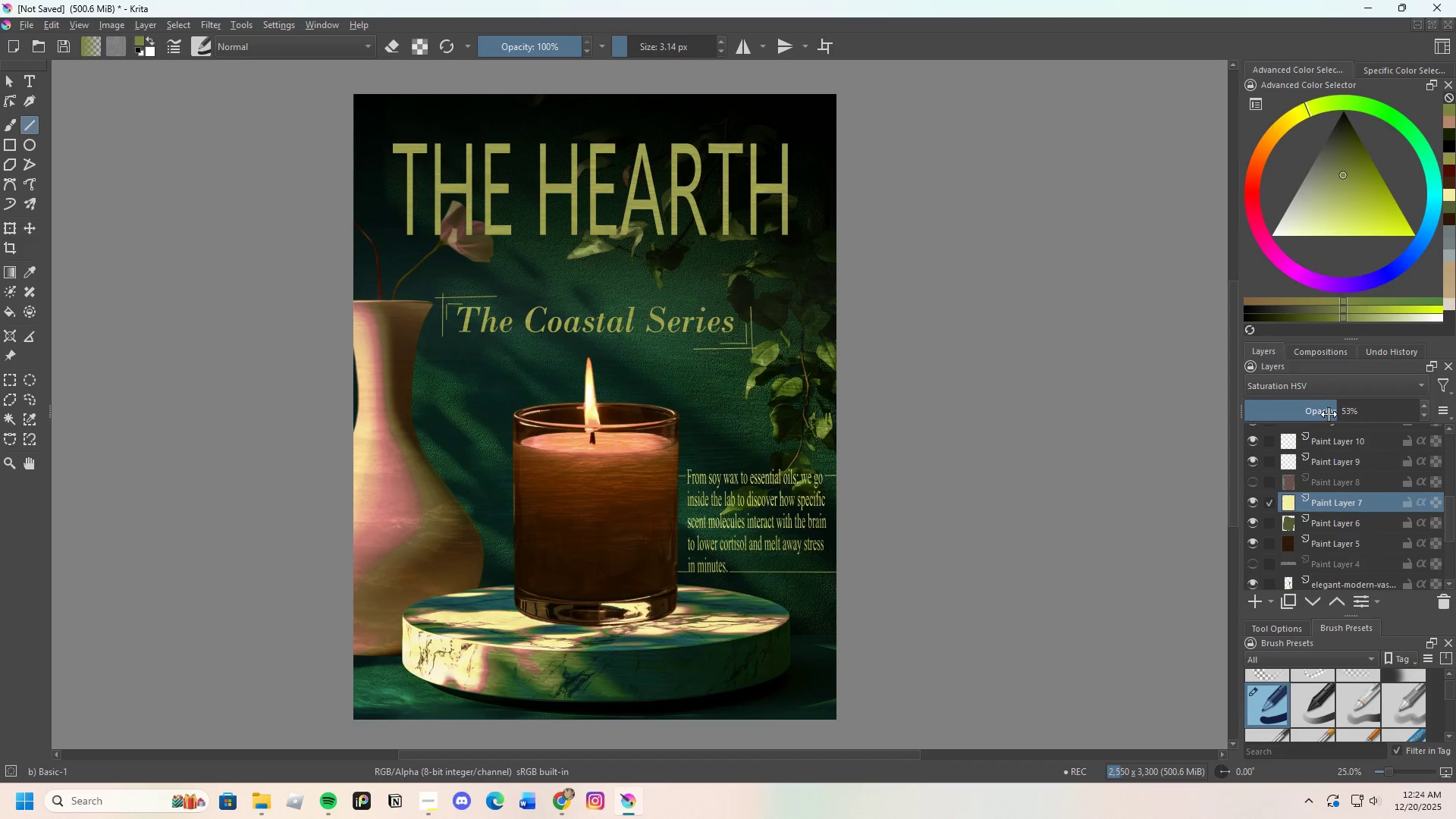 
left_click_drag(start_coordinate=[1330, 413], to_coordinate=[1318, 415])
 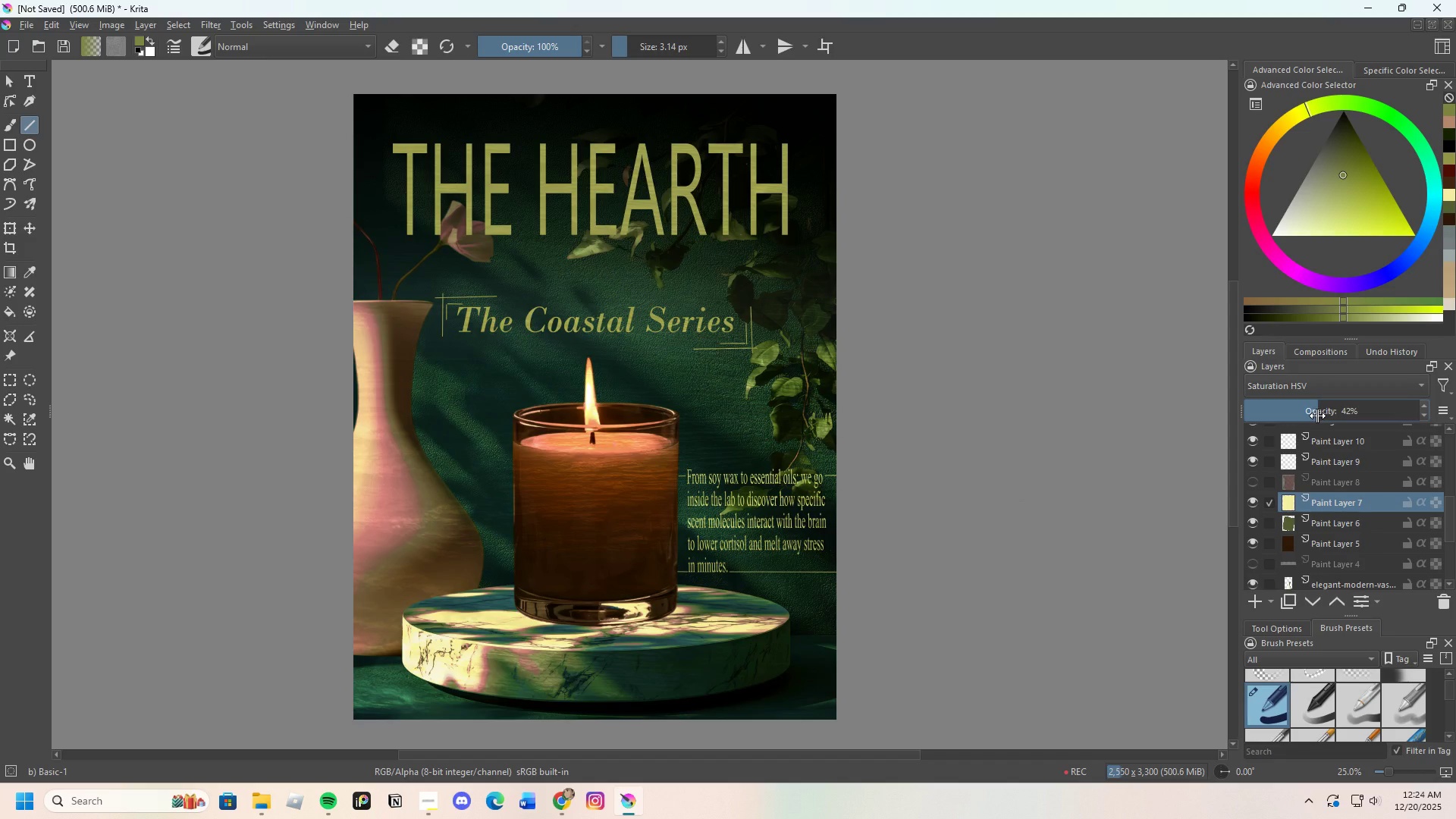 
left_click_drag(start_coordinate=[1317, 416], to_coordinate=[1293, 426])
 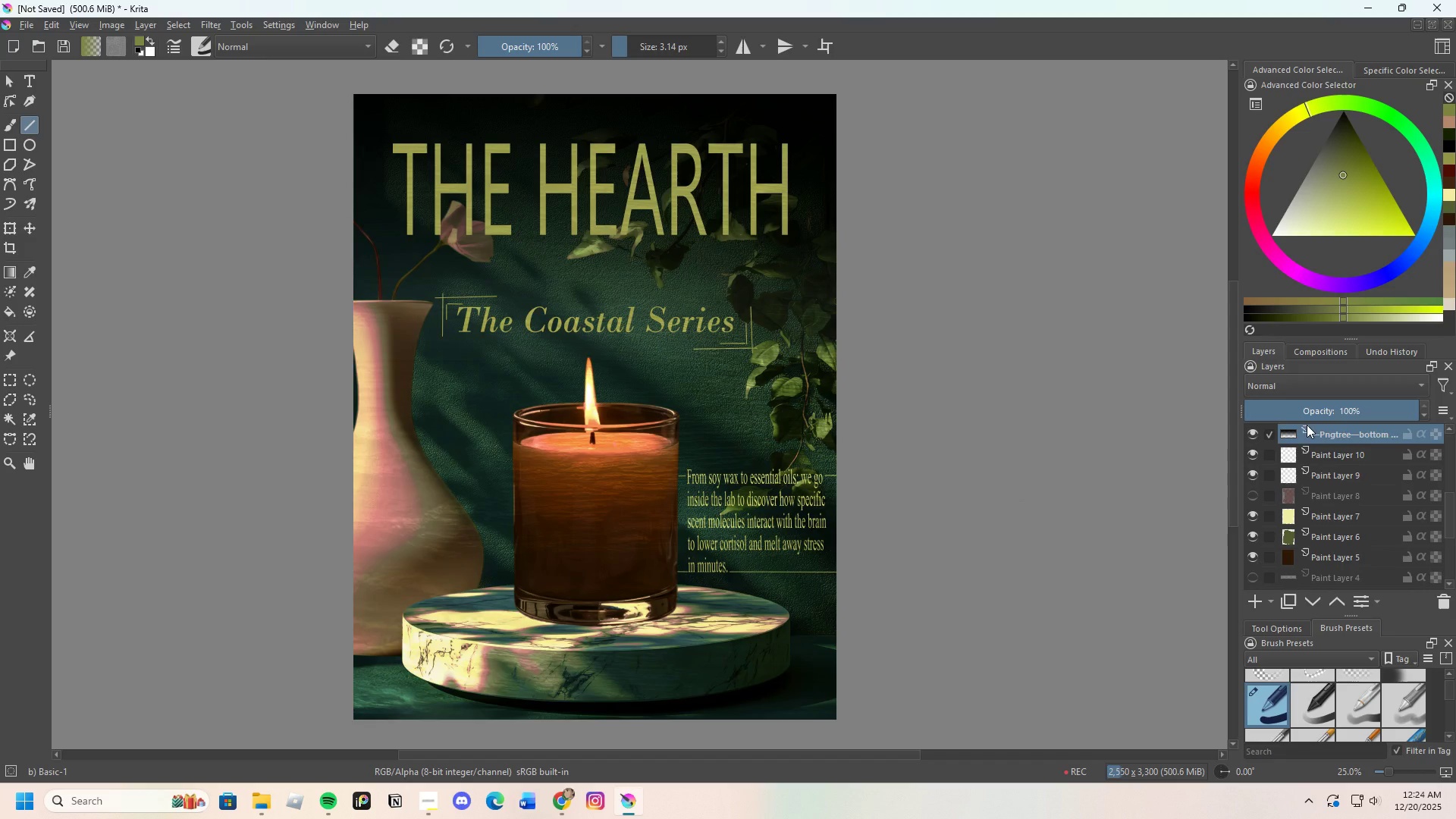 
left_click_drag(start_coordinate=[1293, 426], to_coordinate=[1326, 422])
 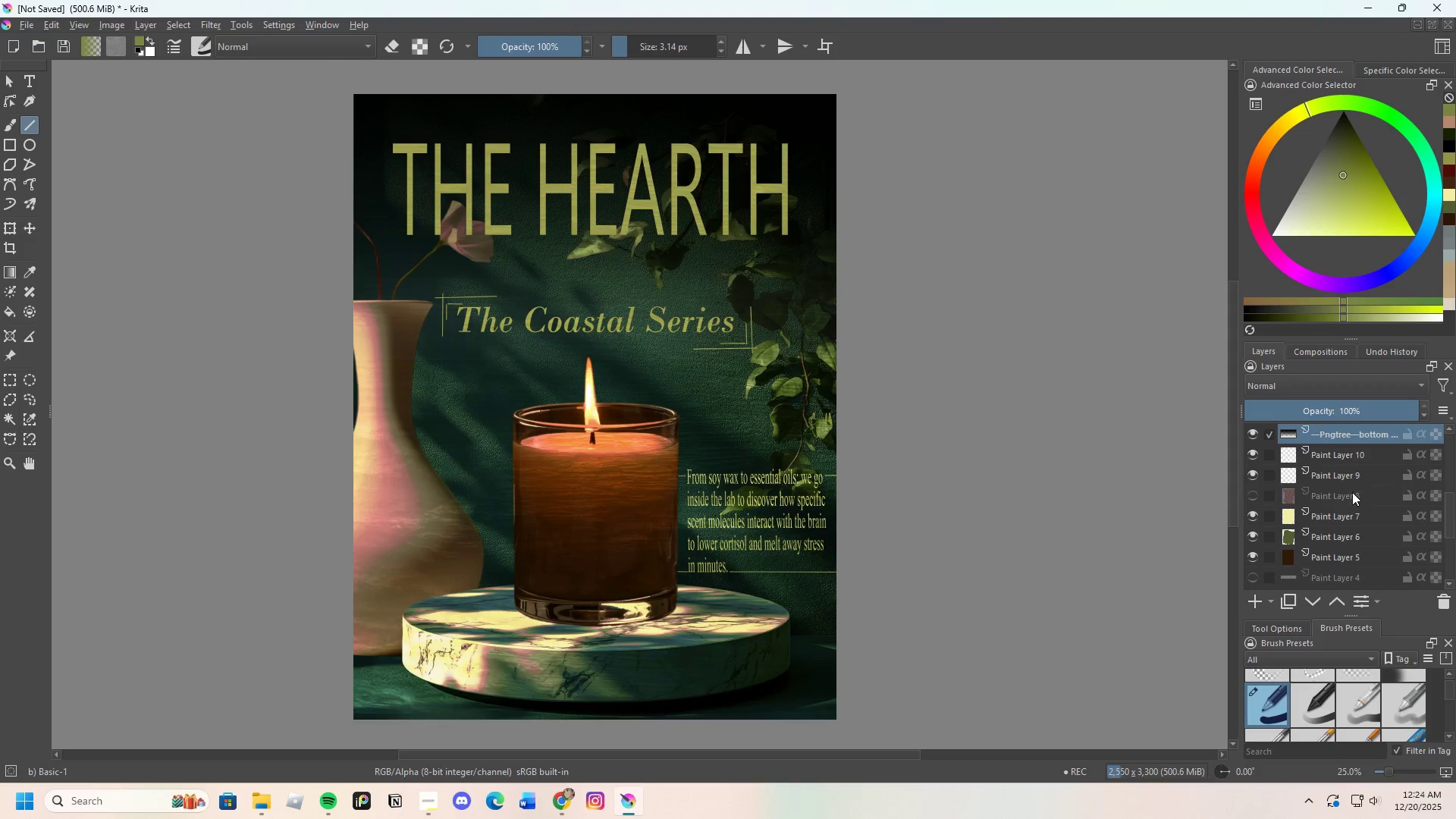 
left_click([1313, 519])
 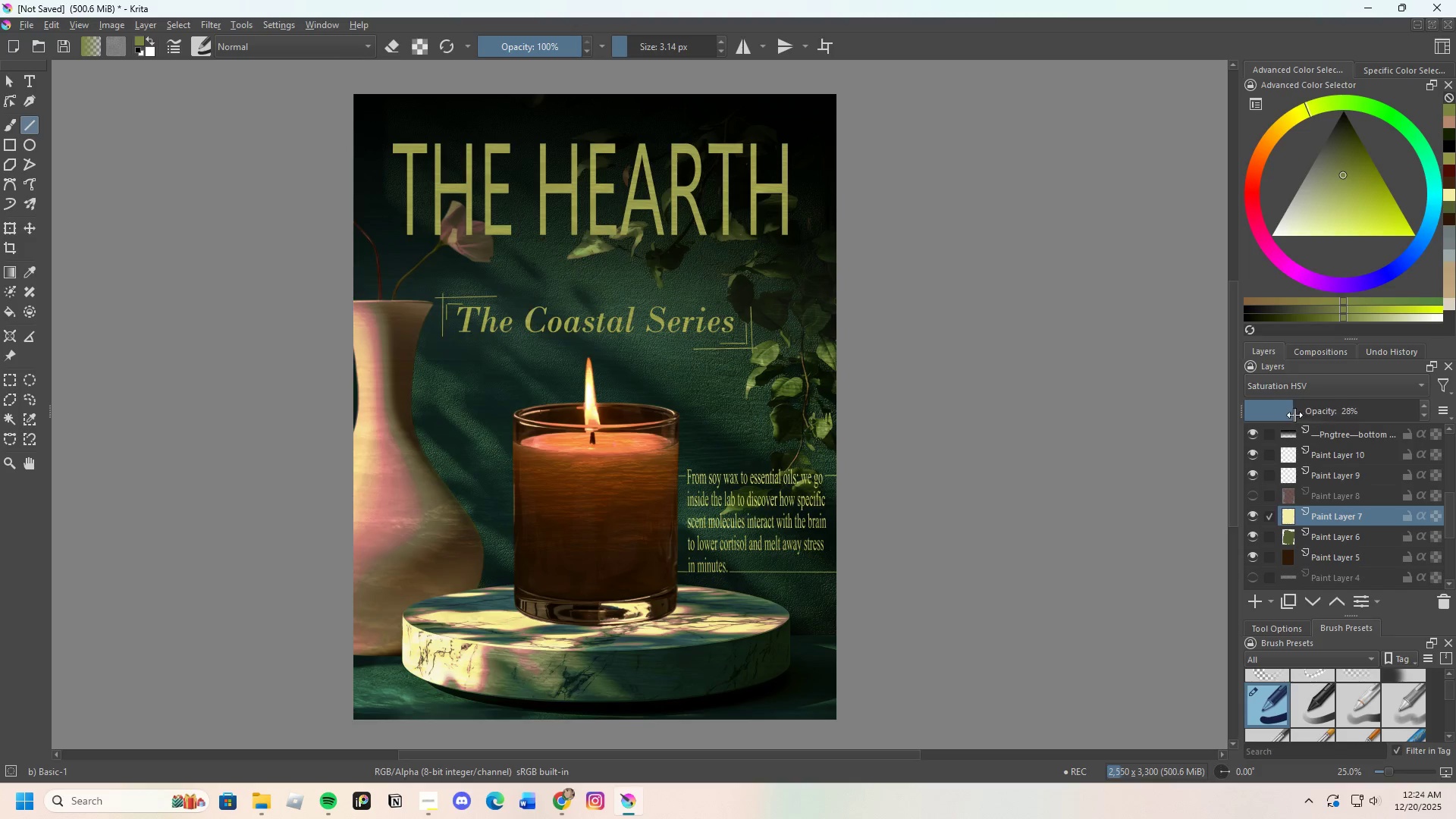 
left_click_drag(start_coordinate=[1291, 413], to_coordinate=[1326, 413])
 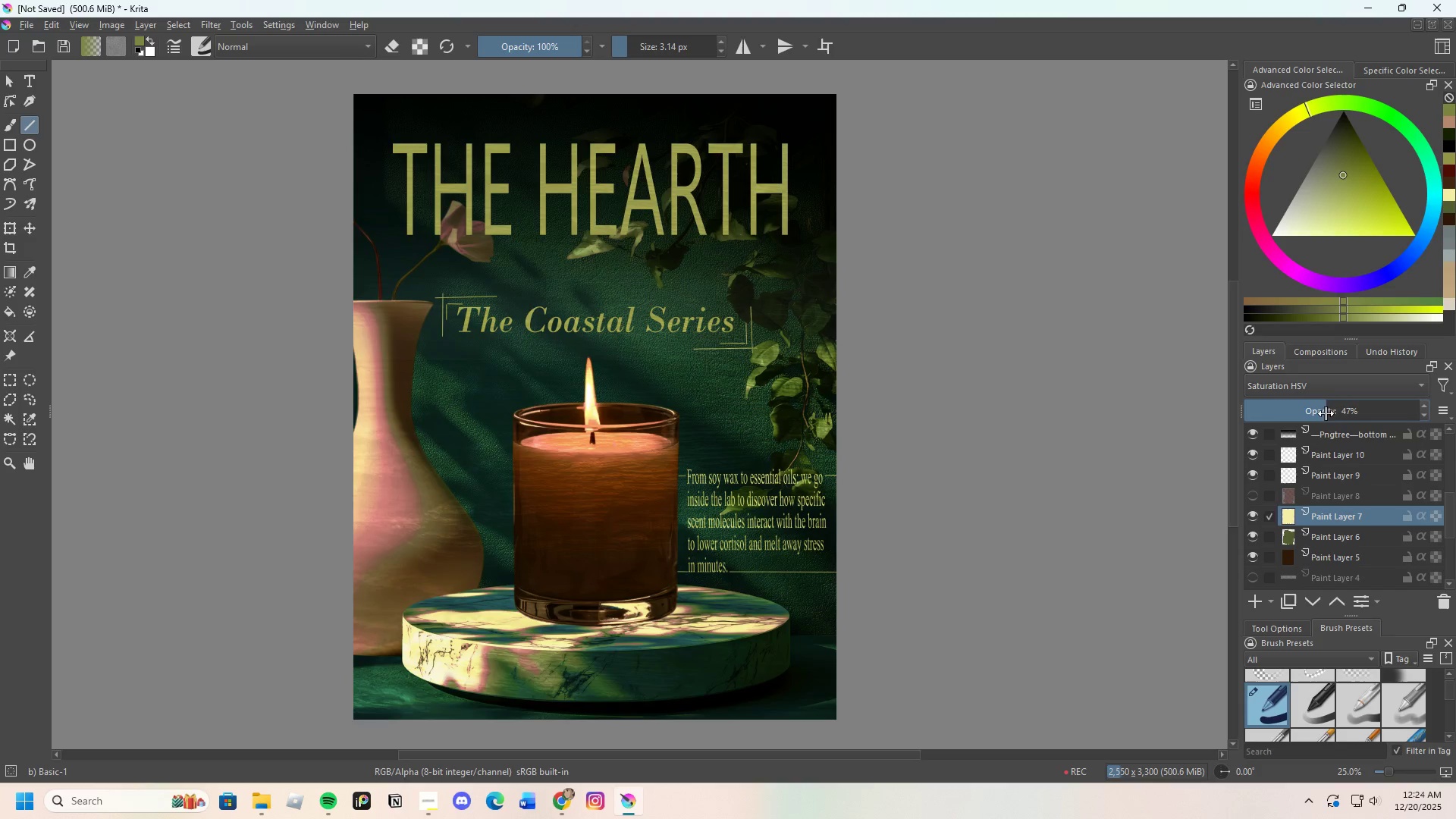 
left_click_drag(start_coordinate=[1326, 413], to_coordinate=[1288, 420])
 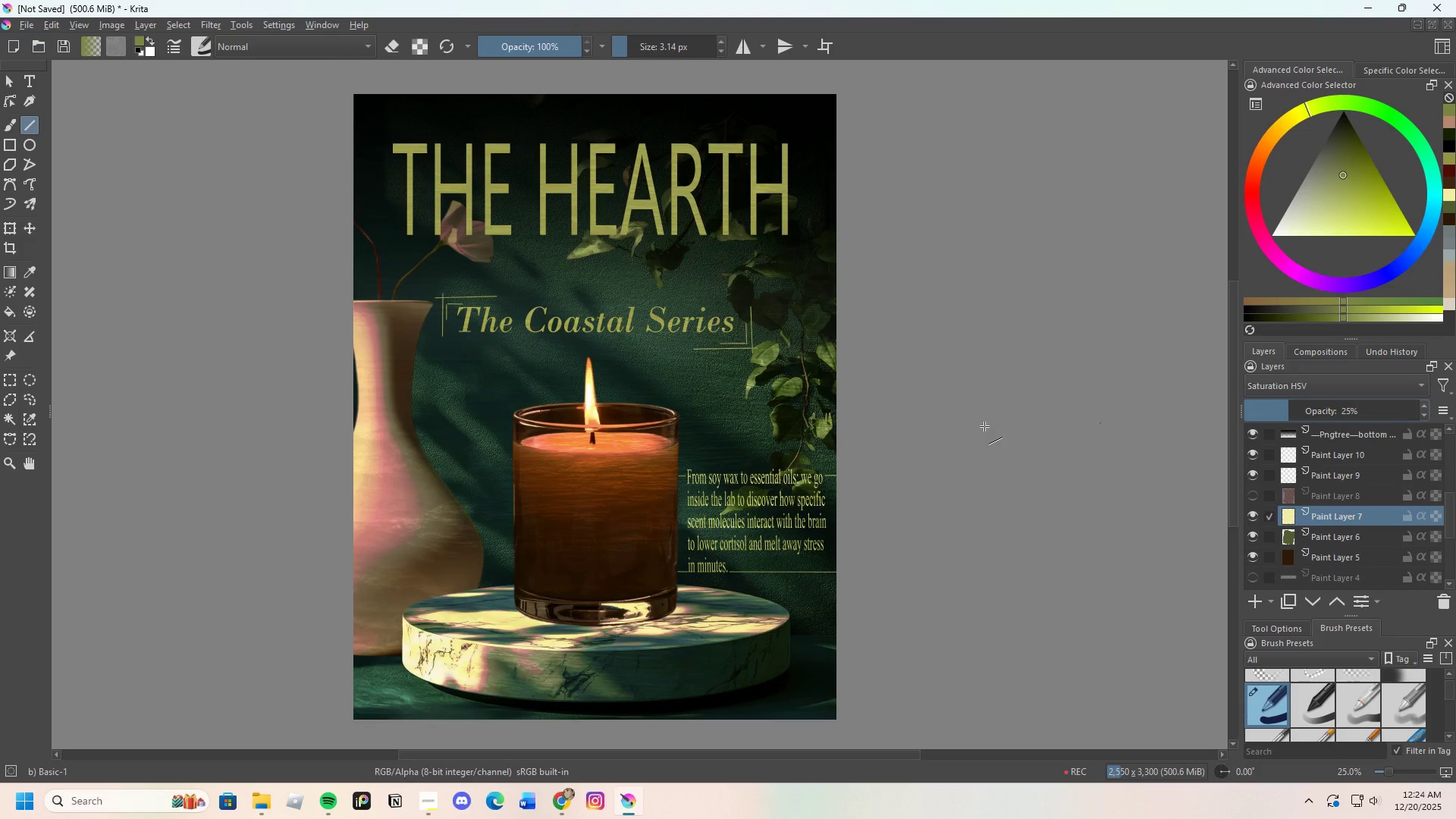 
scroll: coordinate [745, 441], scroll_direction: down, amount: 1.0
 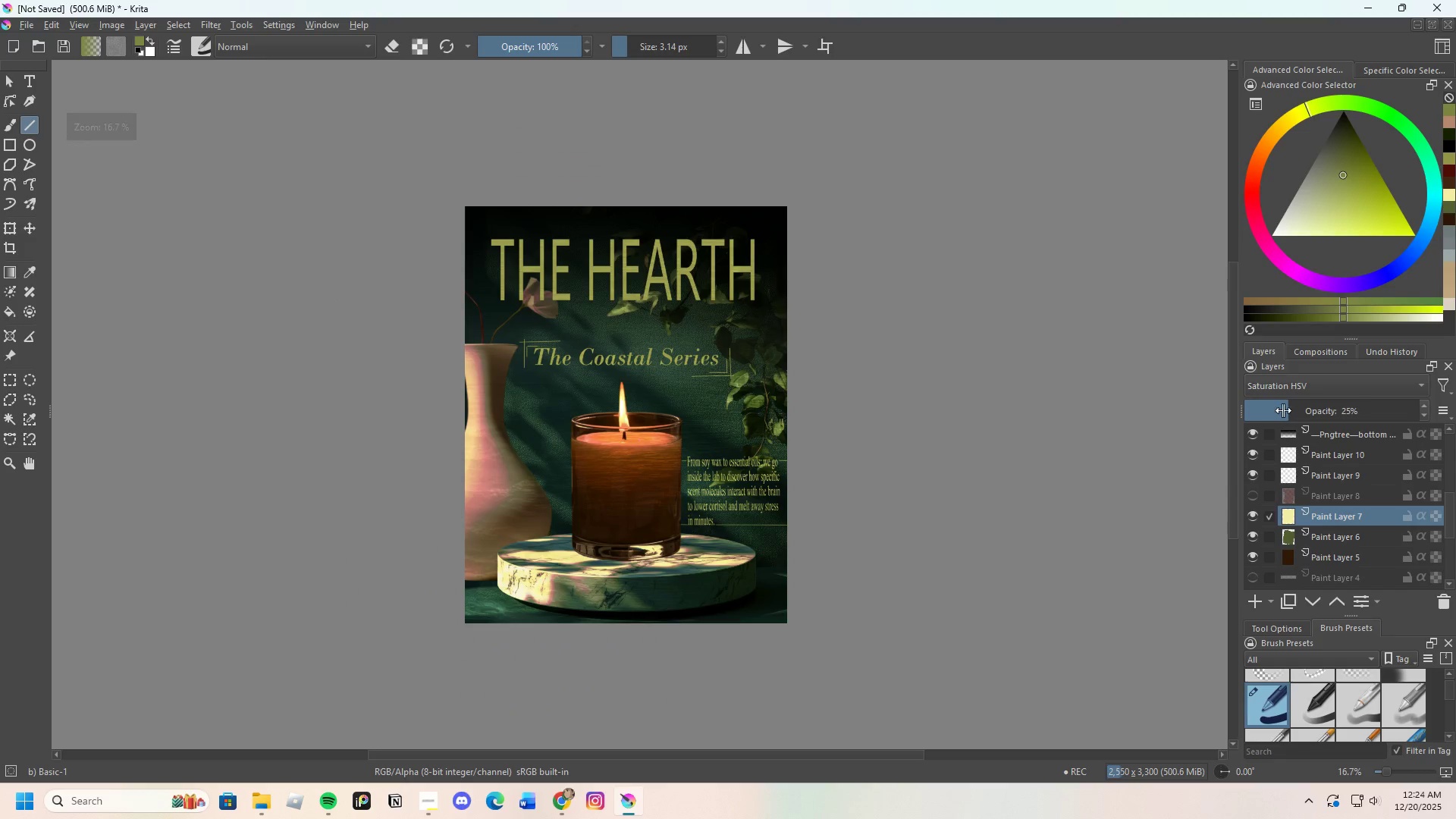 
left_click_drag(start_coordinate=[1297, 410], to_coordinate=[1350, 410])
 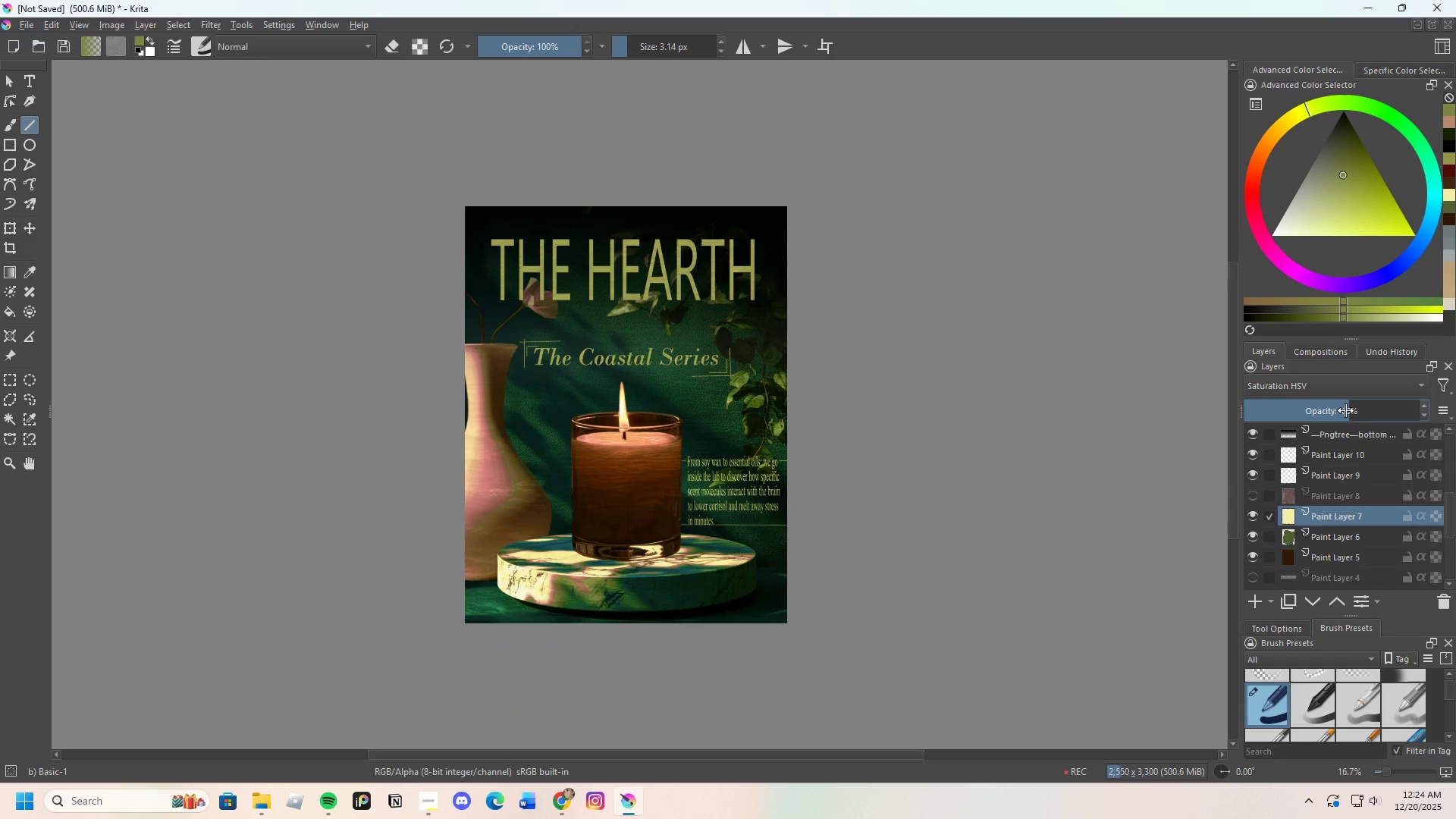 
left_click_drag(start_coordinate=[1345, 410], to_coordinate=[1335, 414])
 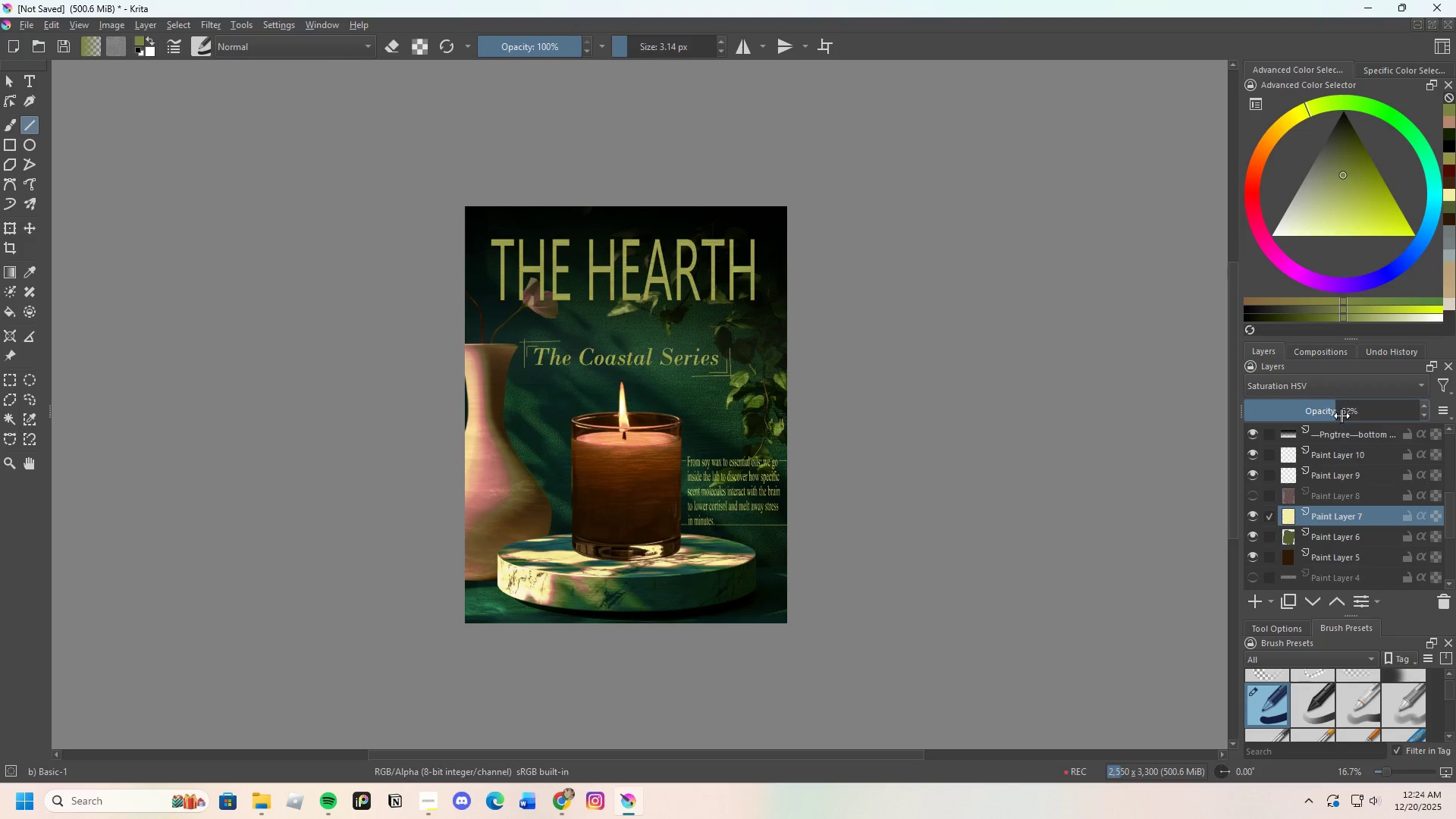 
left_click_drag(start_coordinate=[1341, 415], to_coordinate=[1332, 417])
 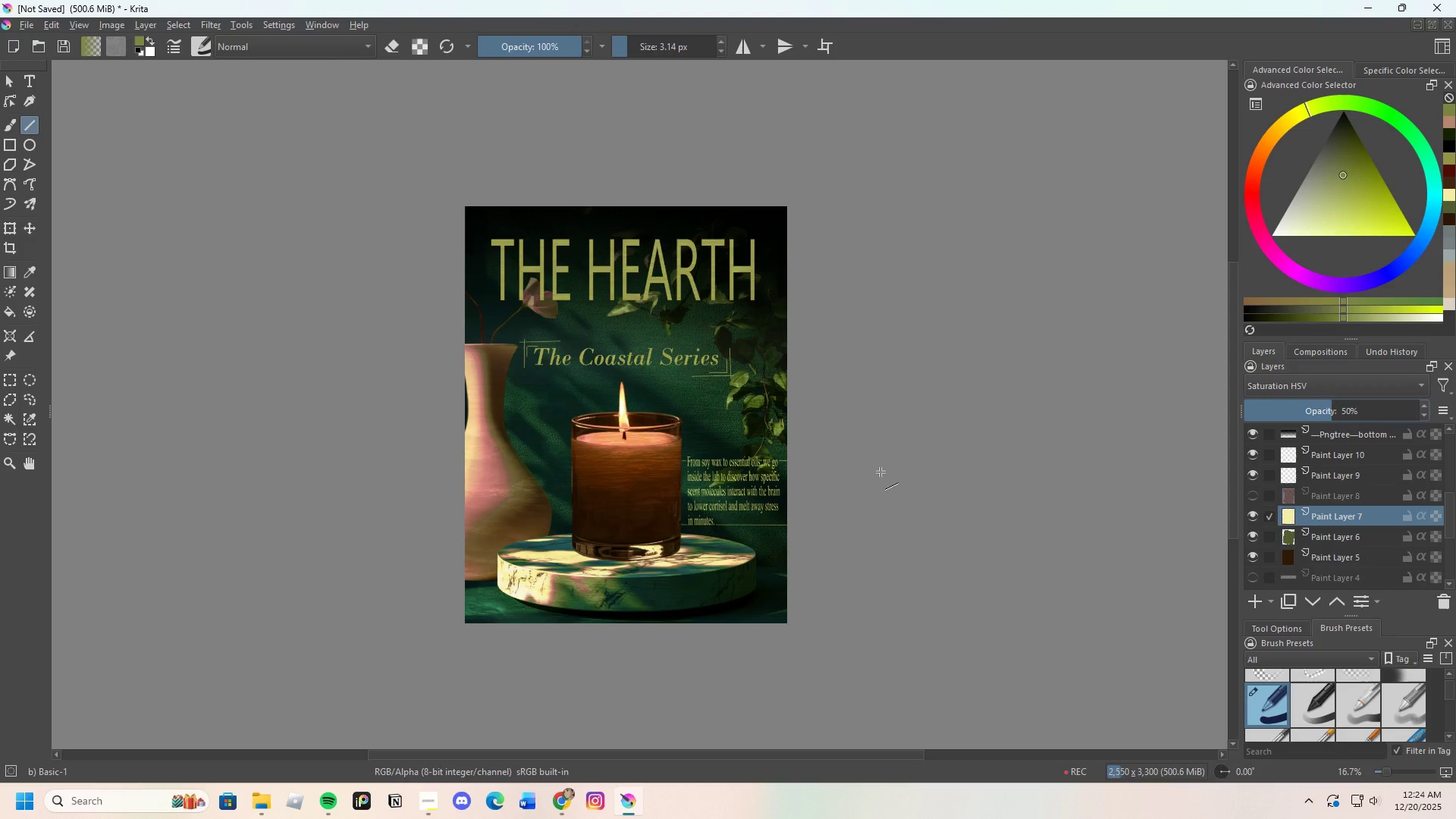 
scroll: coordinate [1309, 488], scroll_direction: up, amount: 9.0
 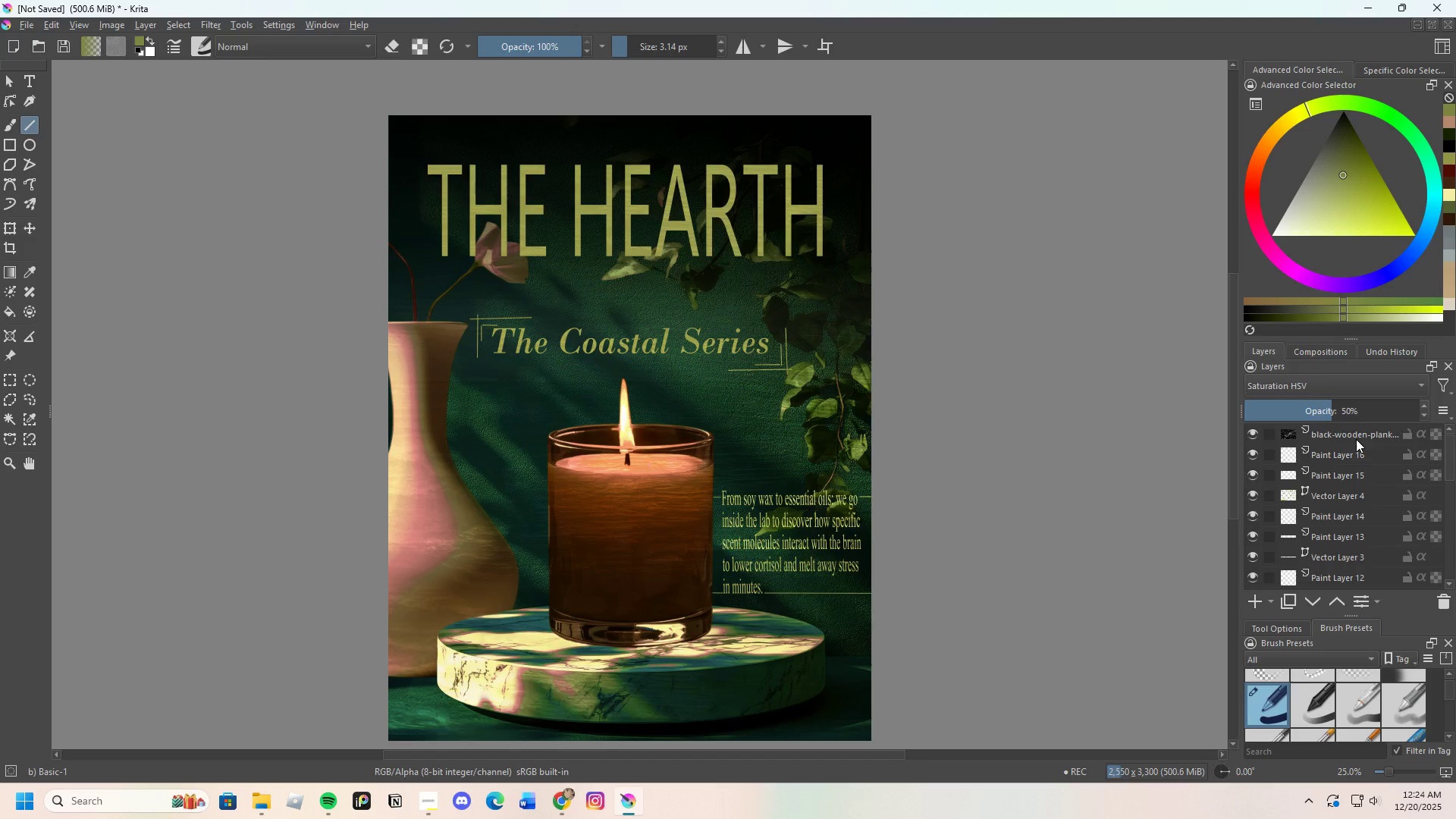 
left_click([1356, 439])
 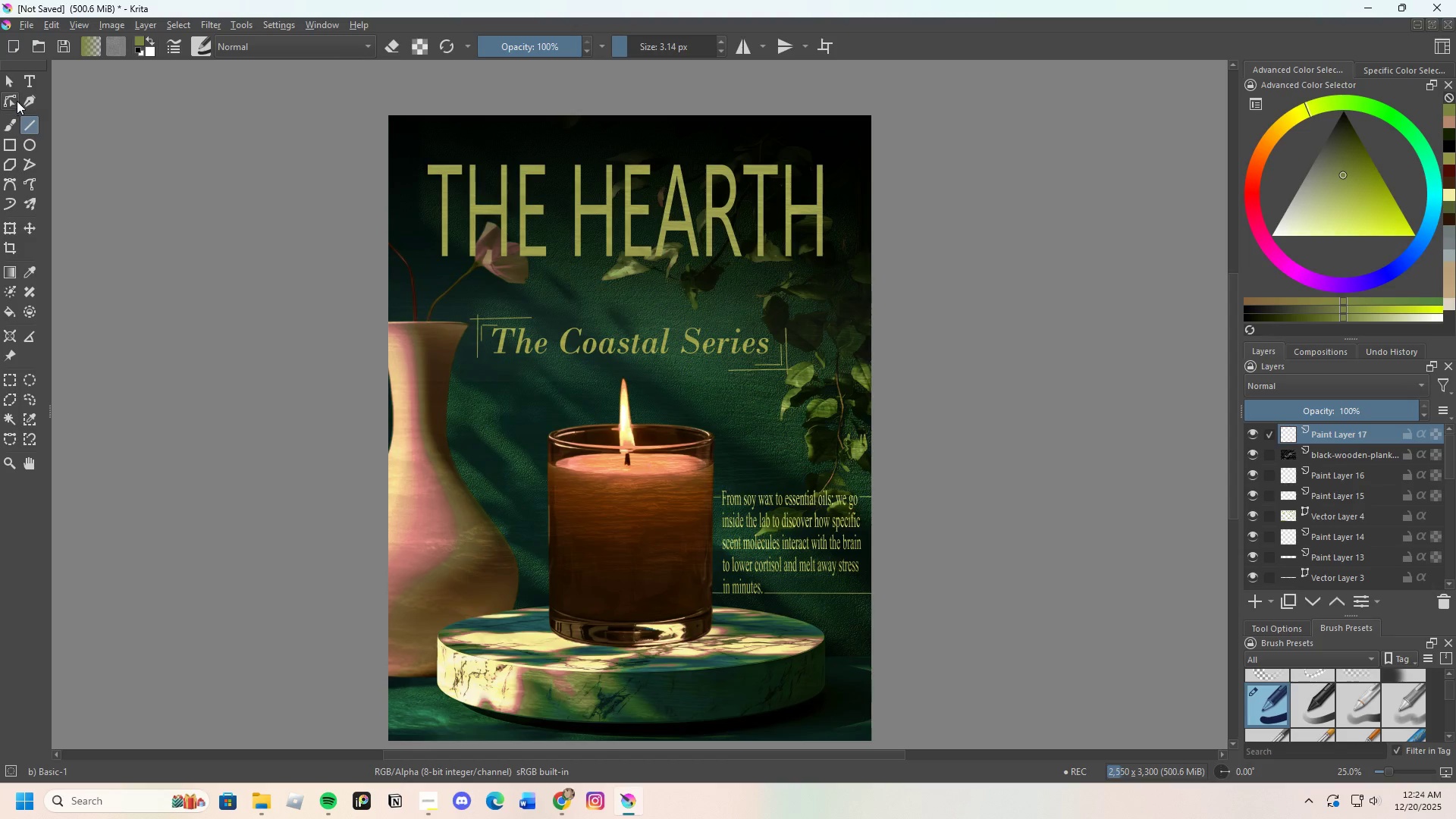 
left_click([10, 121])
 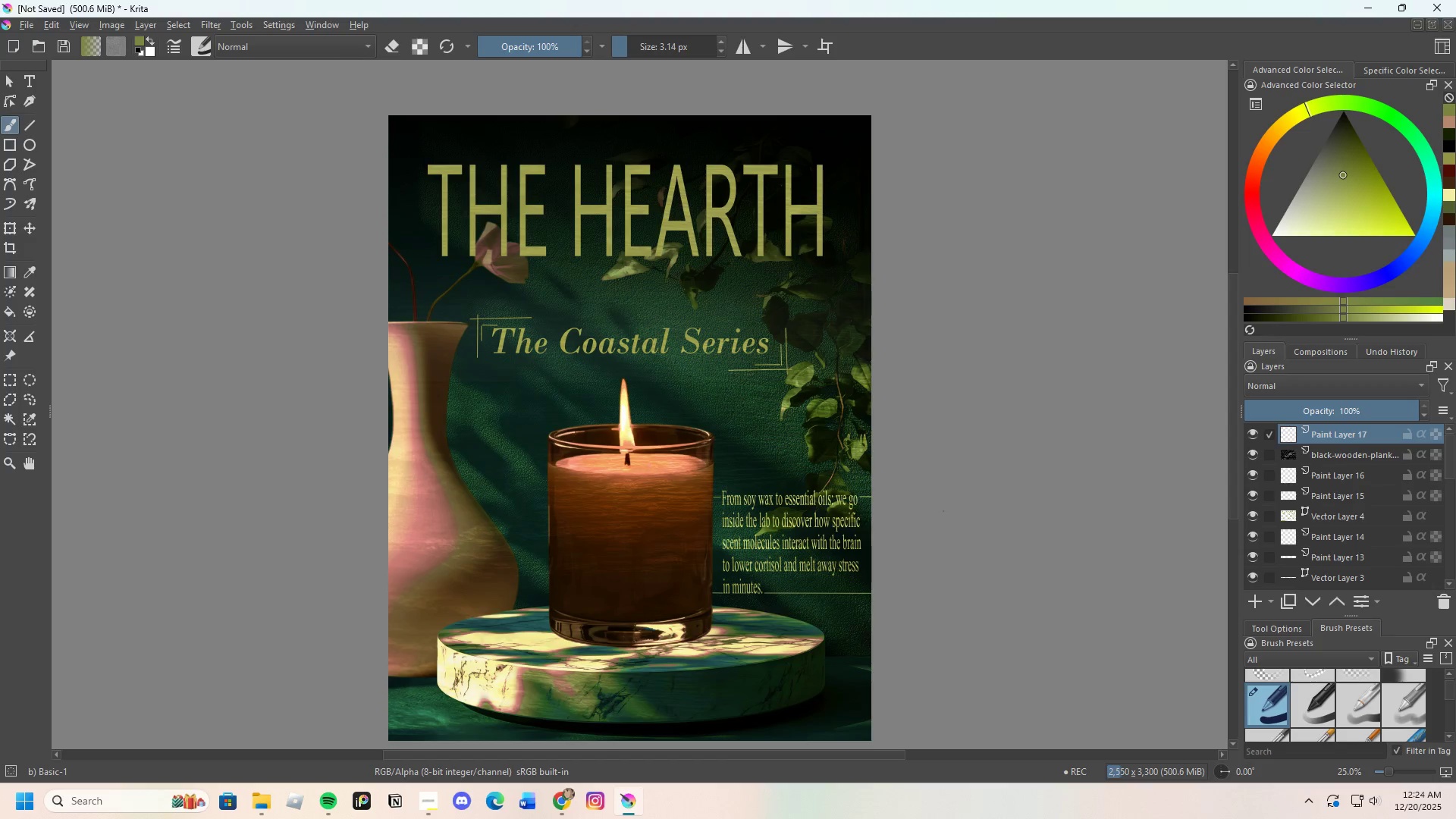 
scroll: coordinate [719, 472], scroll_direction: down, amount: 1.0
 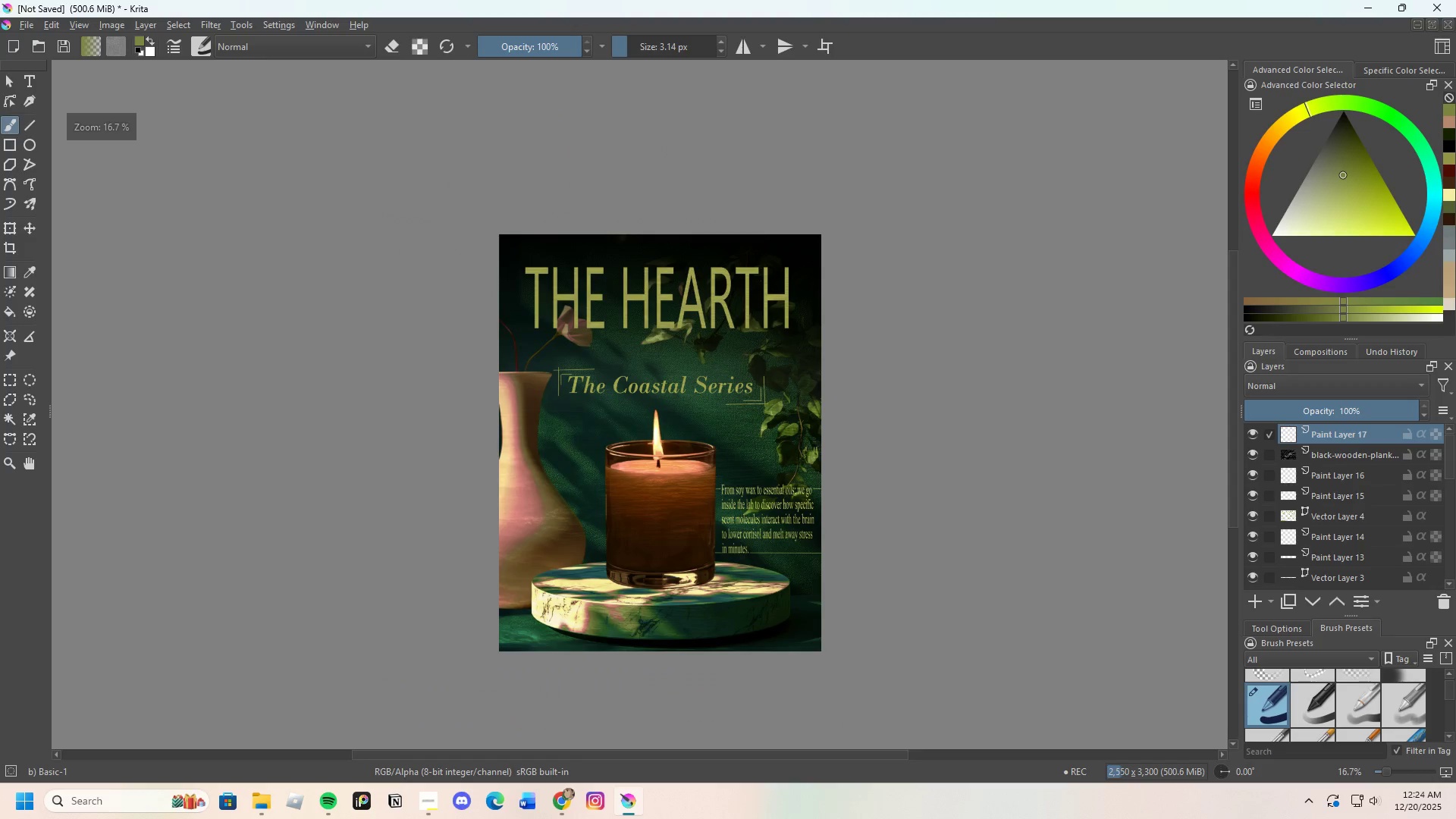 
scroll: coordinate [667, 485], scroll_direction: up, amount: 1.0
 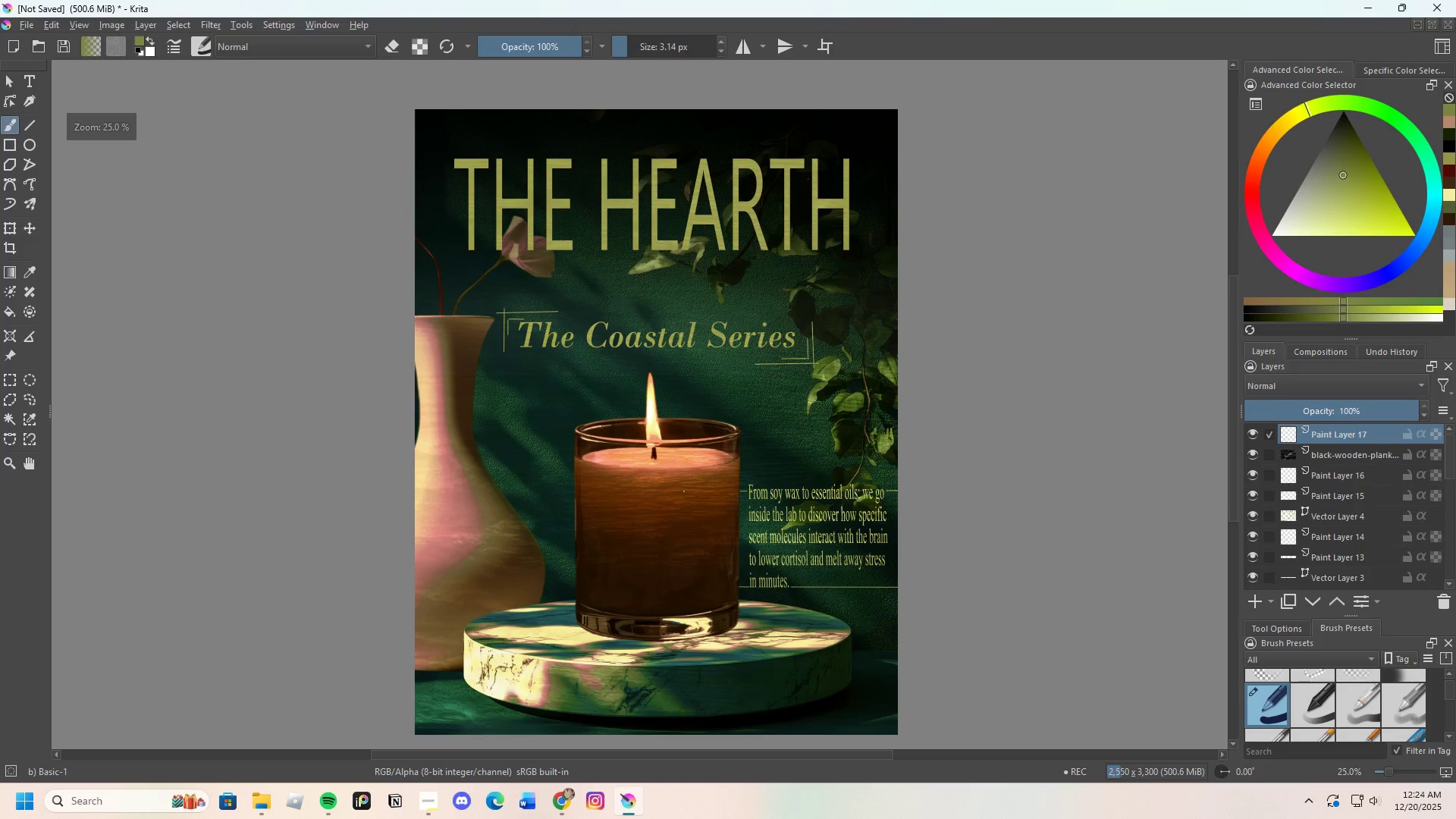 
scroll: coordinate [690, 494], scroll_direction: down, amount: 1.0
 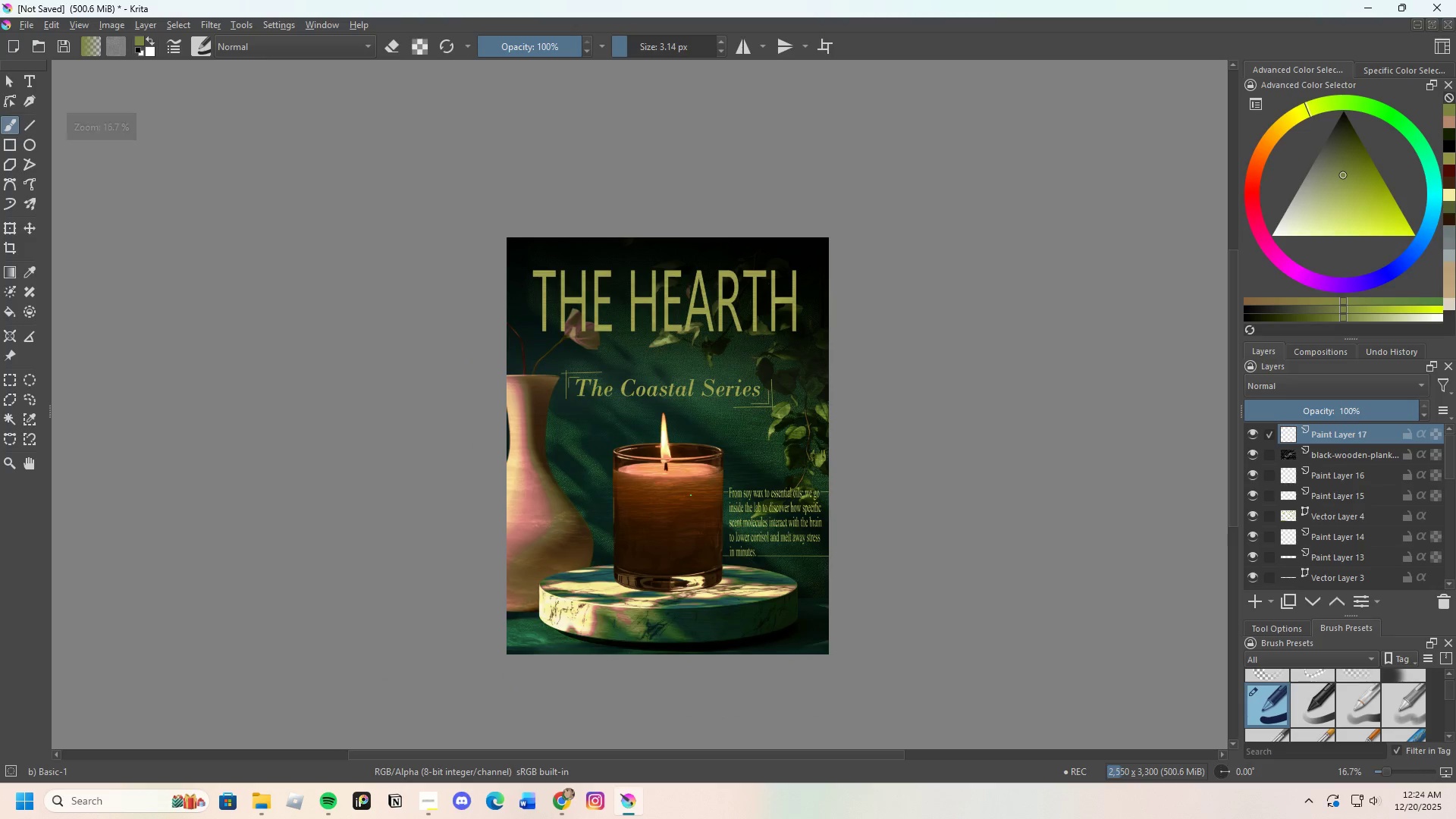 
scroll: coordinate [690, 495], scroll_direction: up, amount: 1.0
 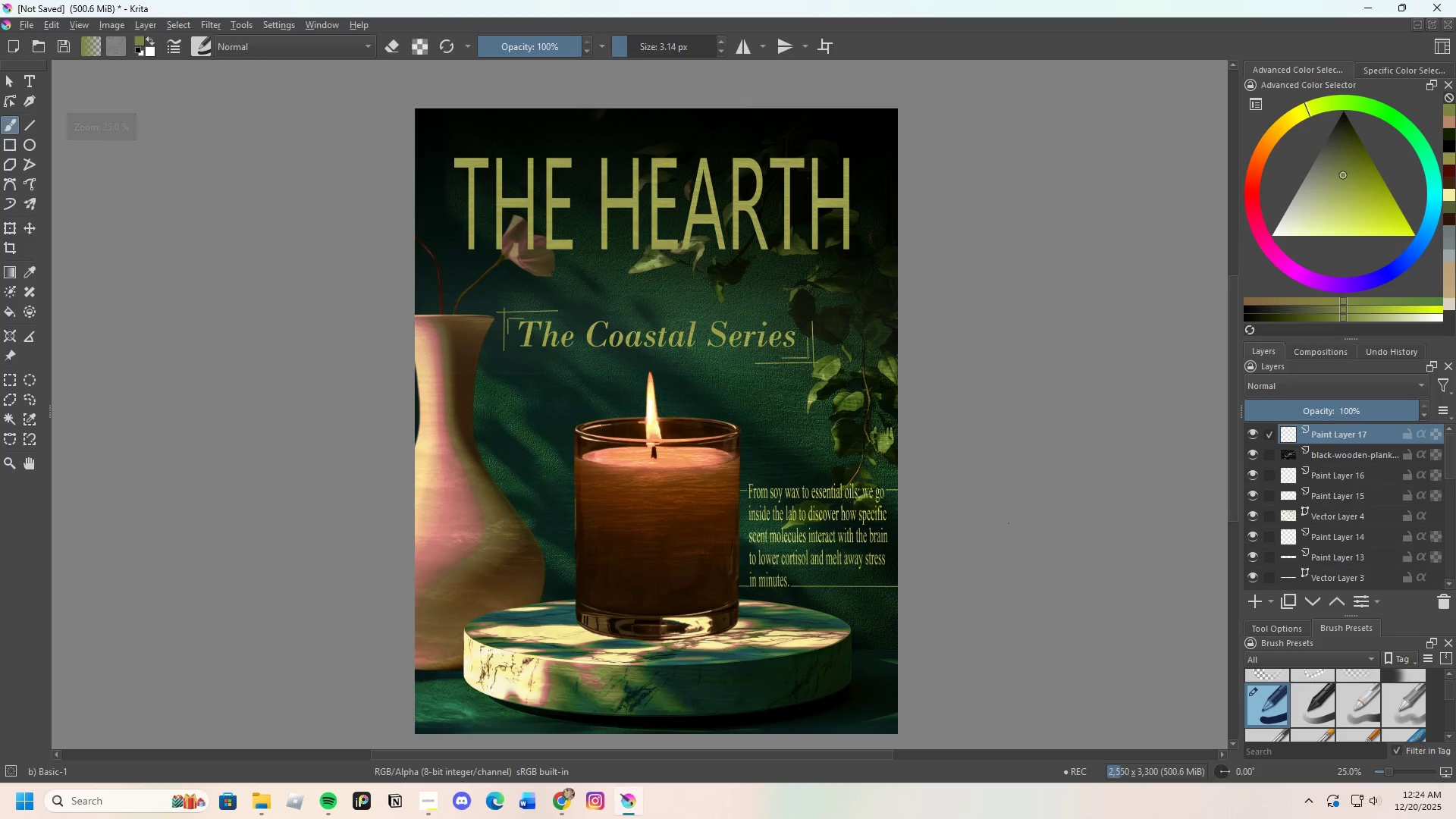 
scroll: coordinate [622, 487], scroll_direction: none, amount: 0.0
 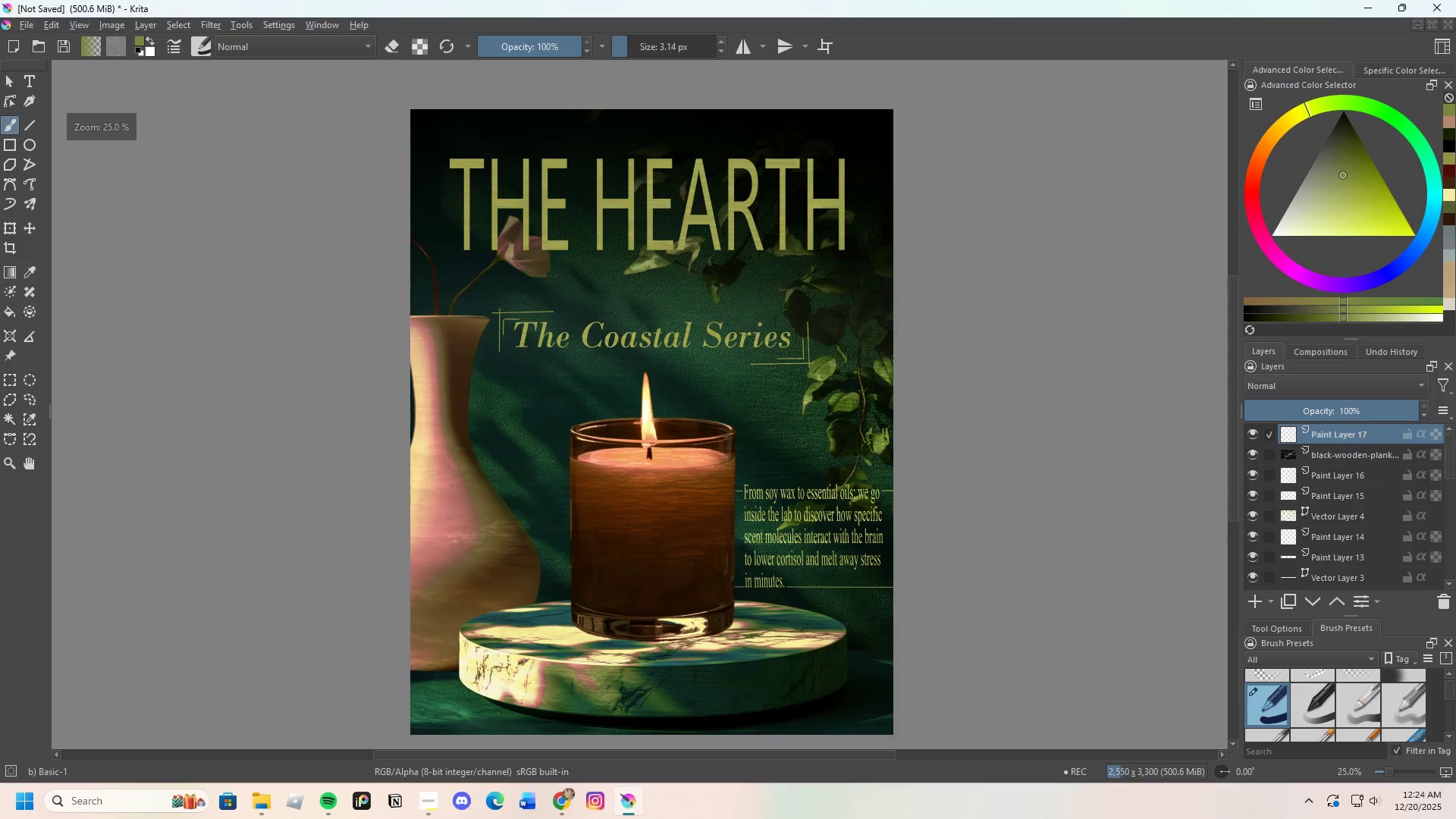 
scroll: coordinate [825, 556], scroll_direction: down, amount: 1.0
 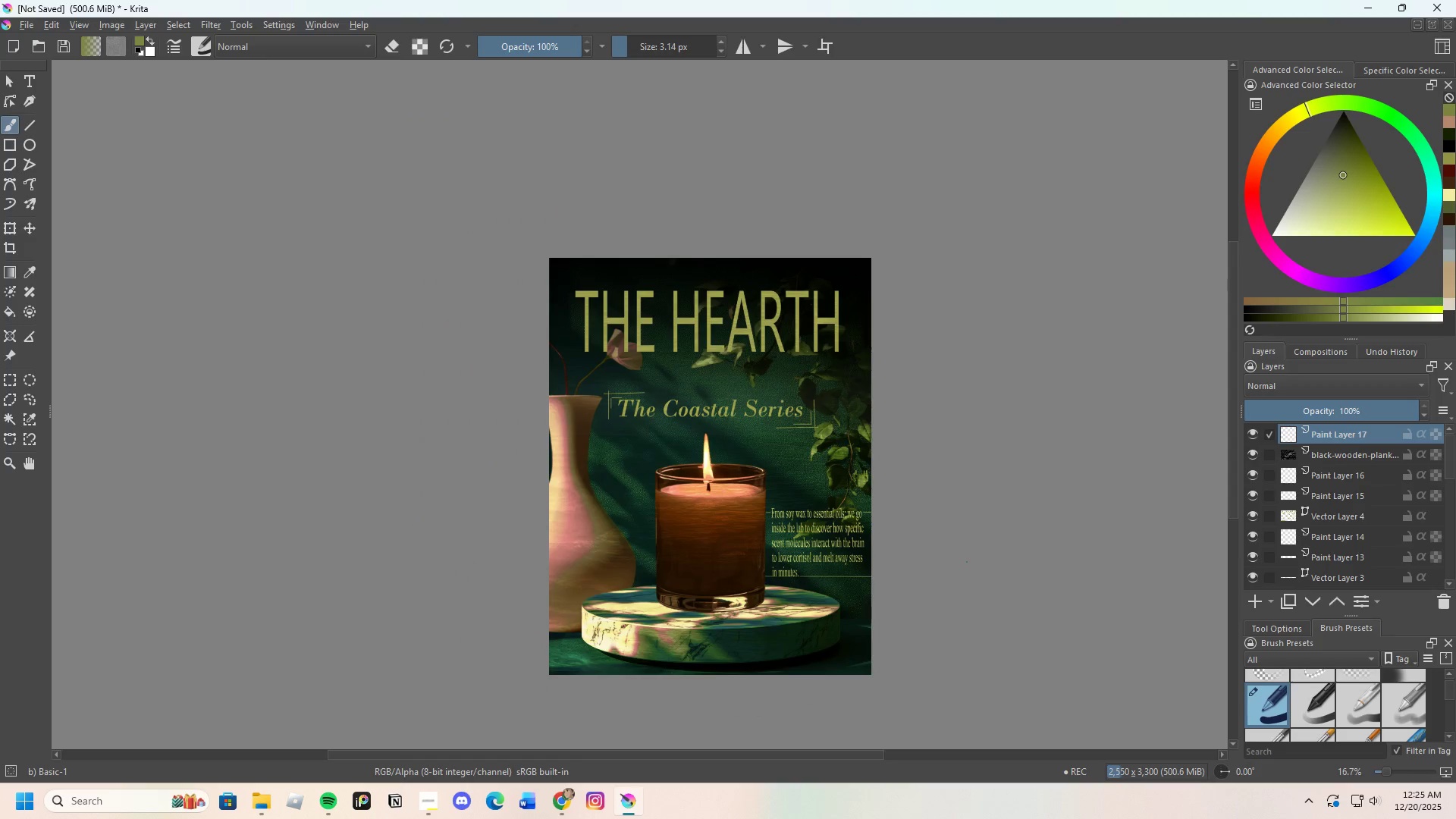 
scroll: coordinate [967, 562], scroll_direction: up, amount: 1.0
 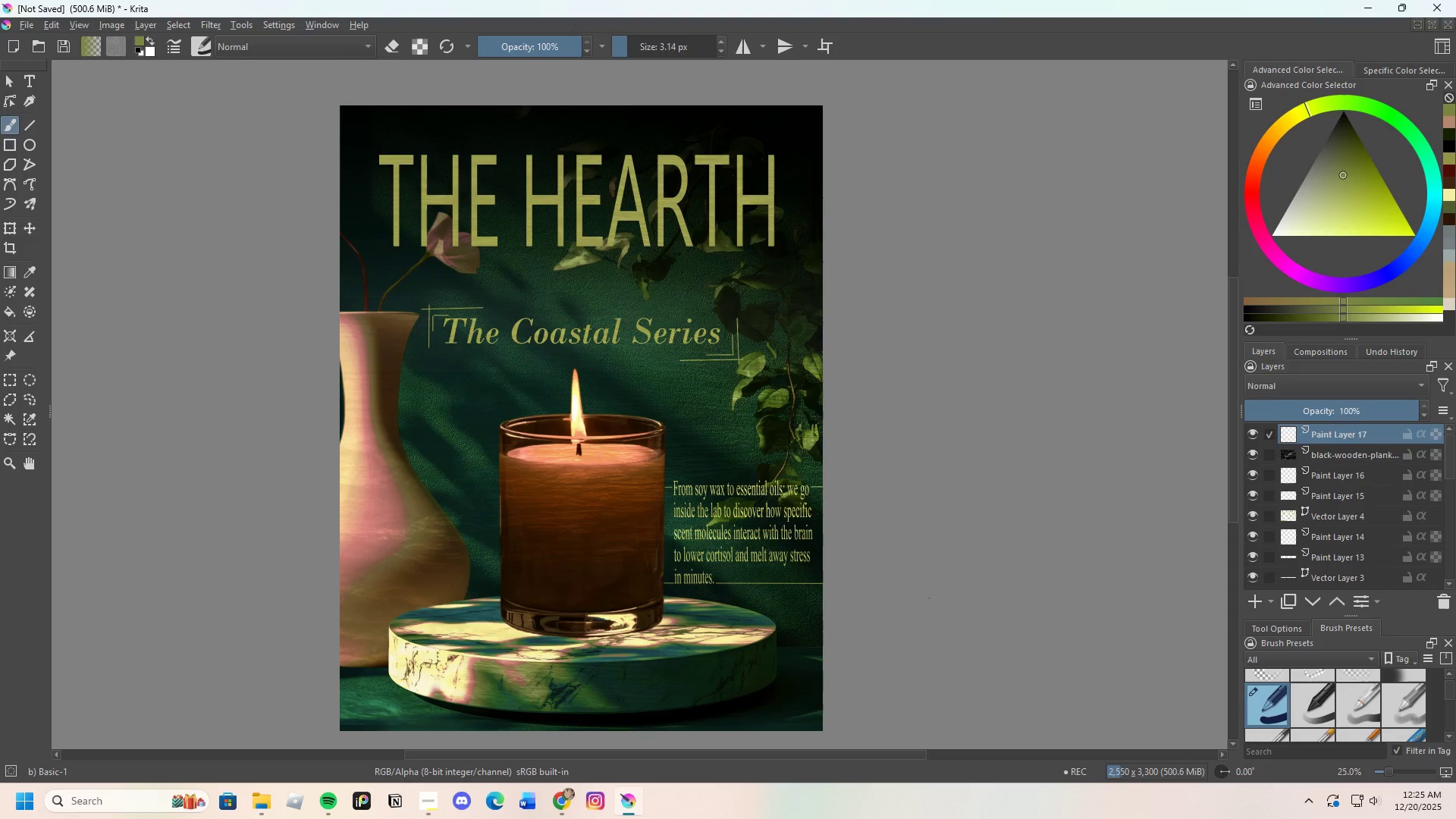 
scroll: coordinate [733, 555], scroll_direction: down, amount: 1.0
 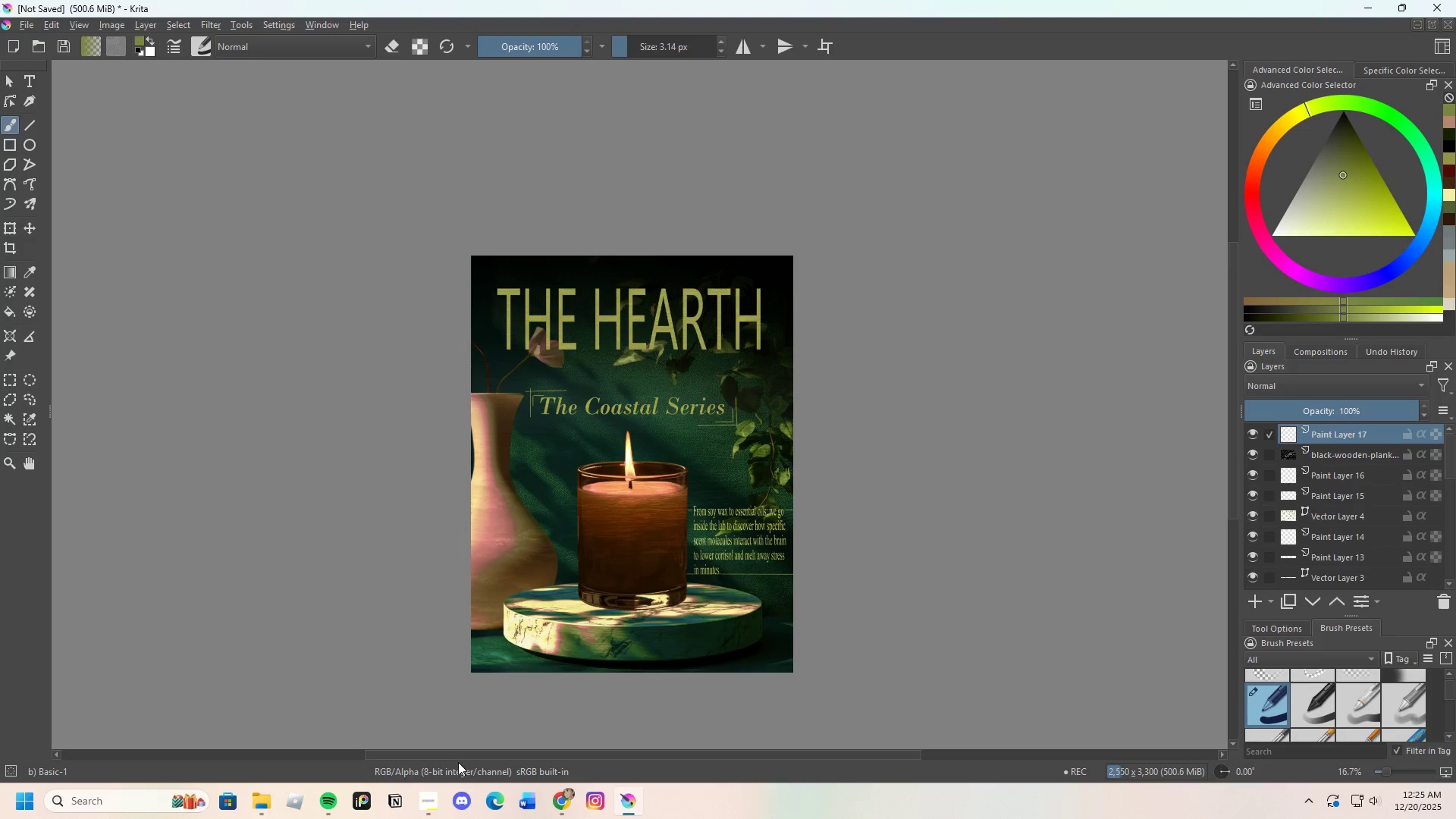 
left_click([422, 808])